 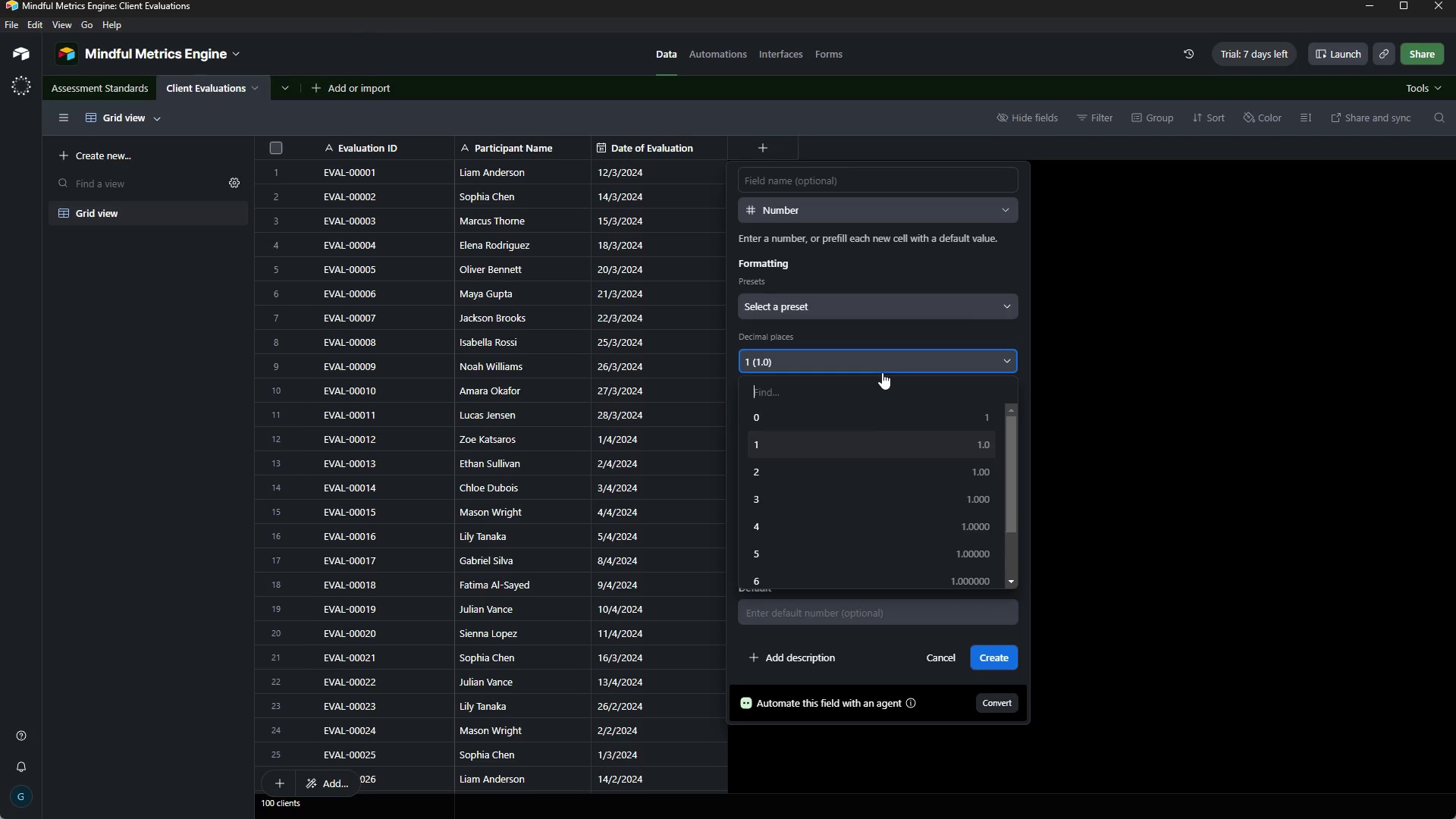 
left_click([875, 423])
 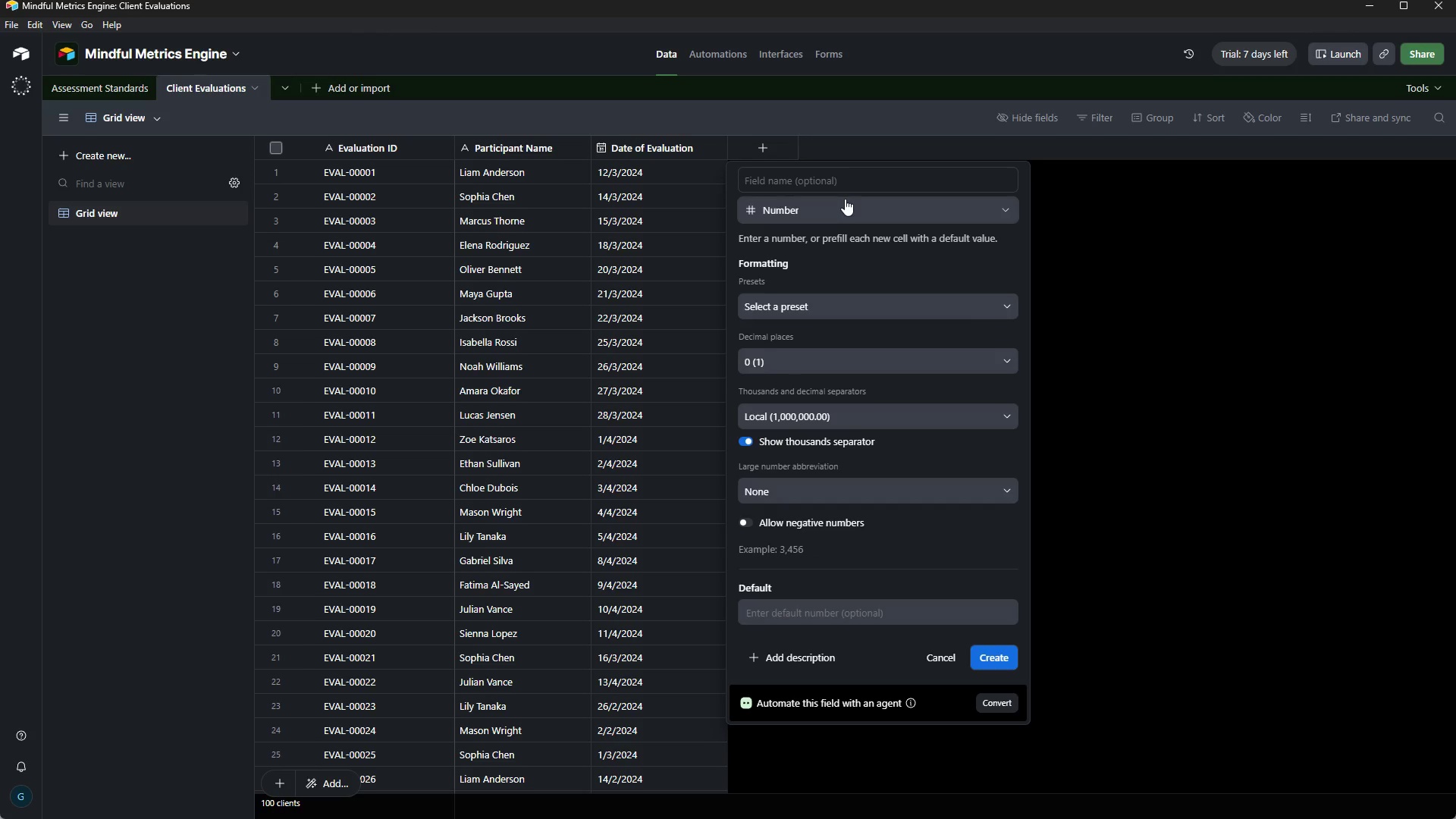 
left_click([843, 182])
 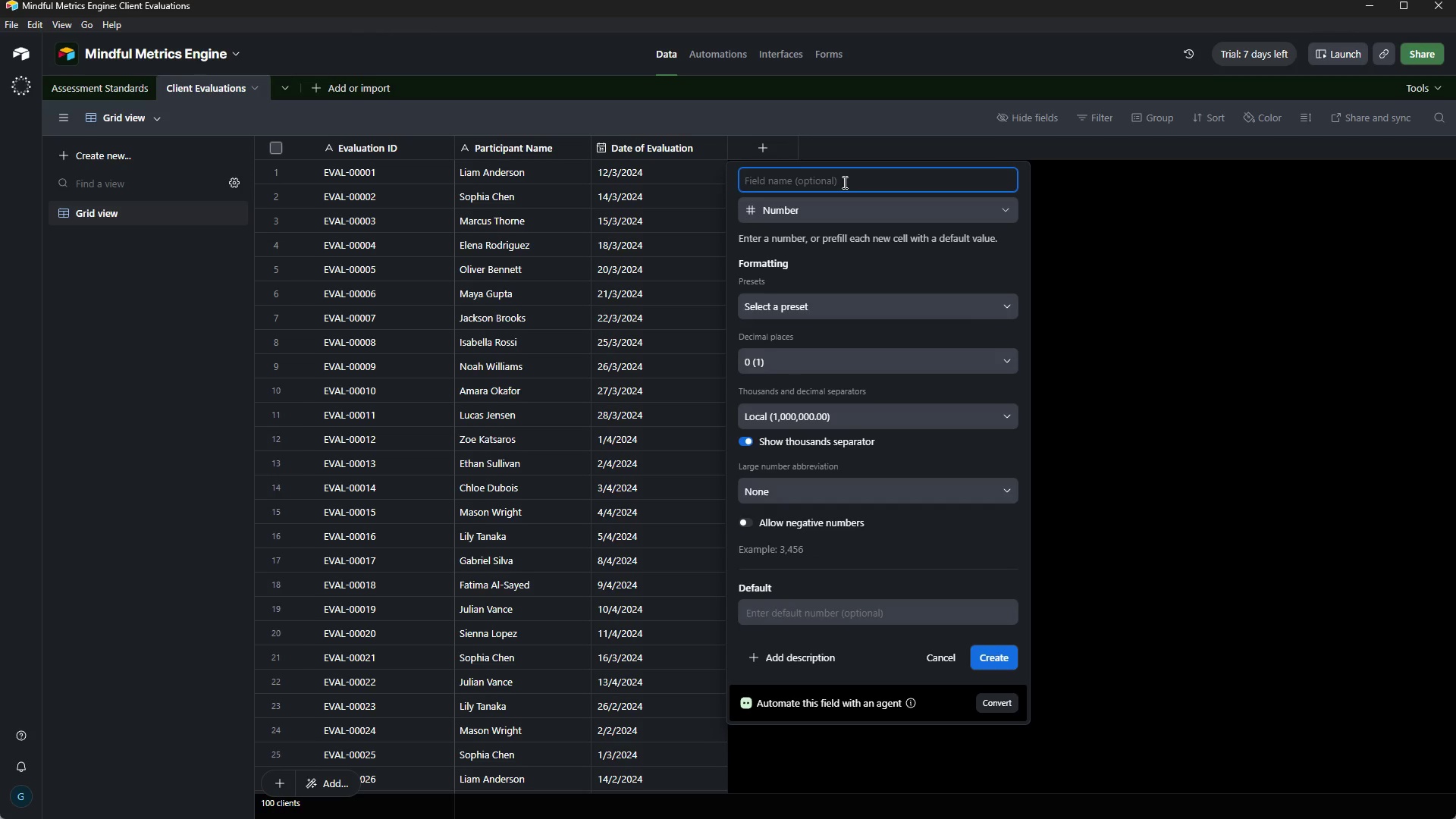 
type(Raw Score)
 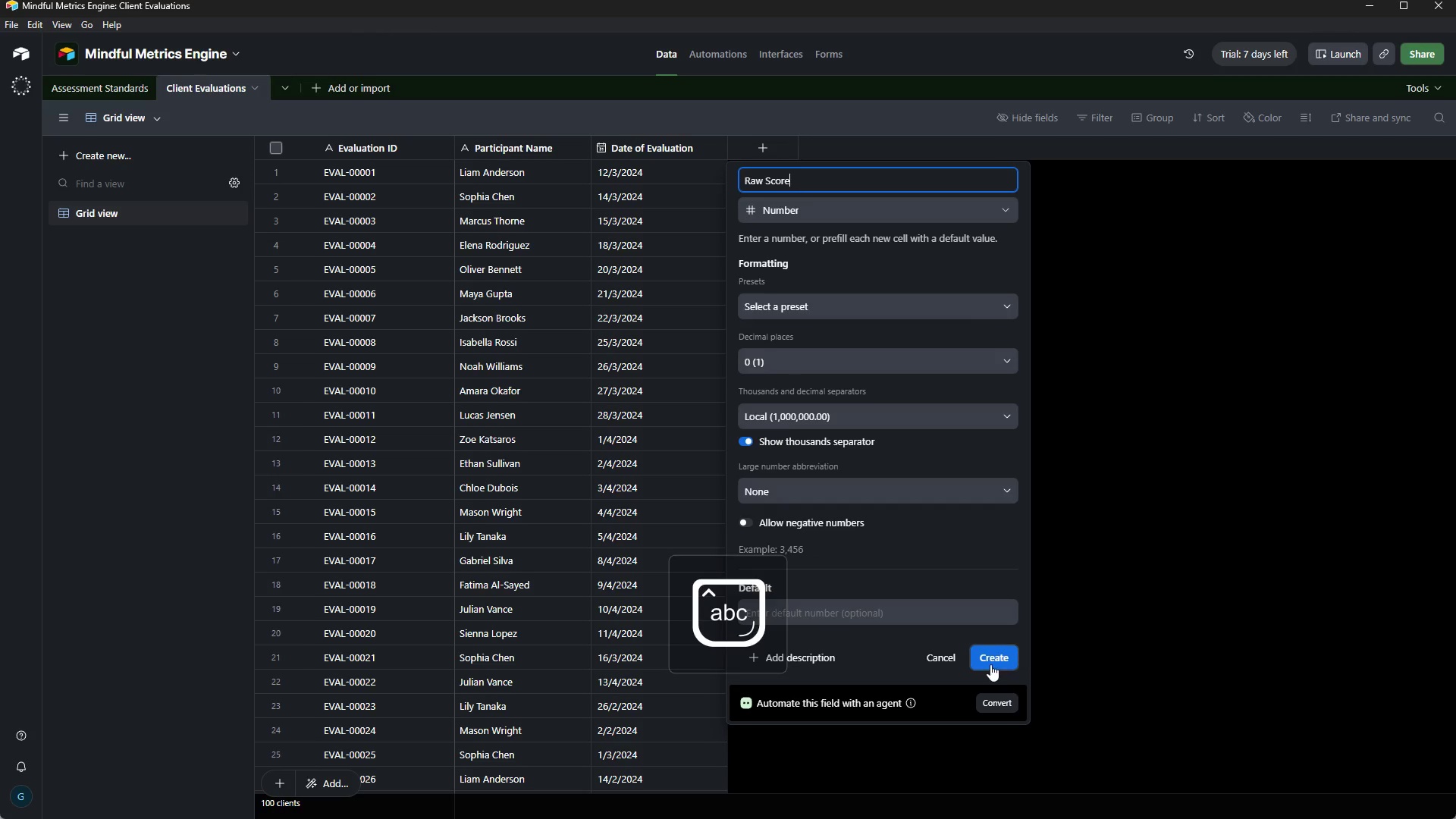 
left_click([991, 661])
 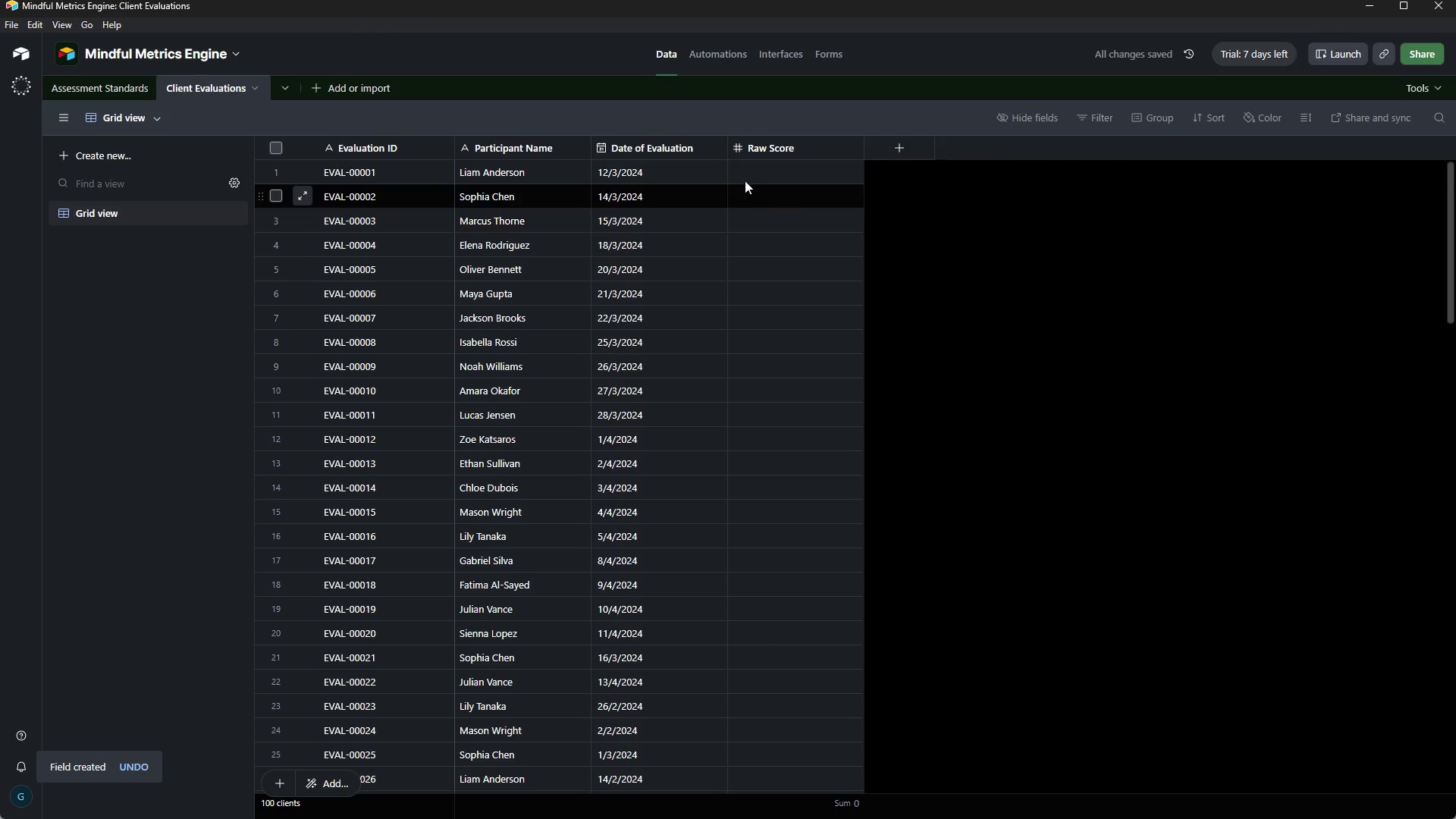 
left_click([760, 177])
 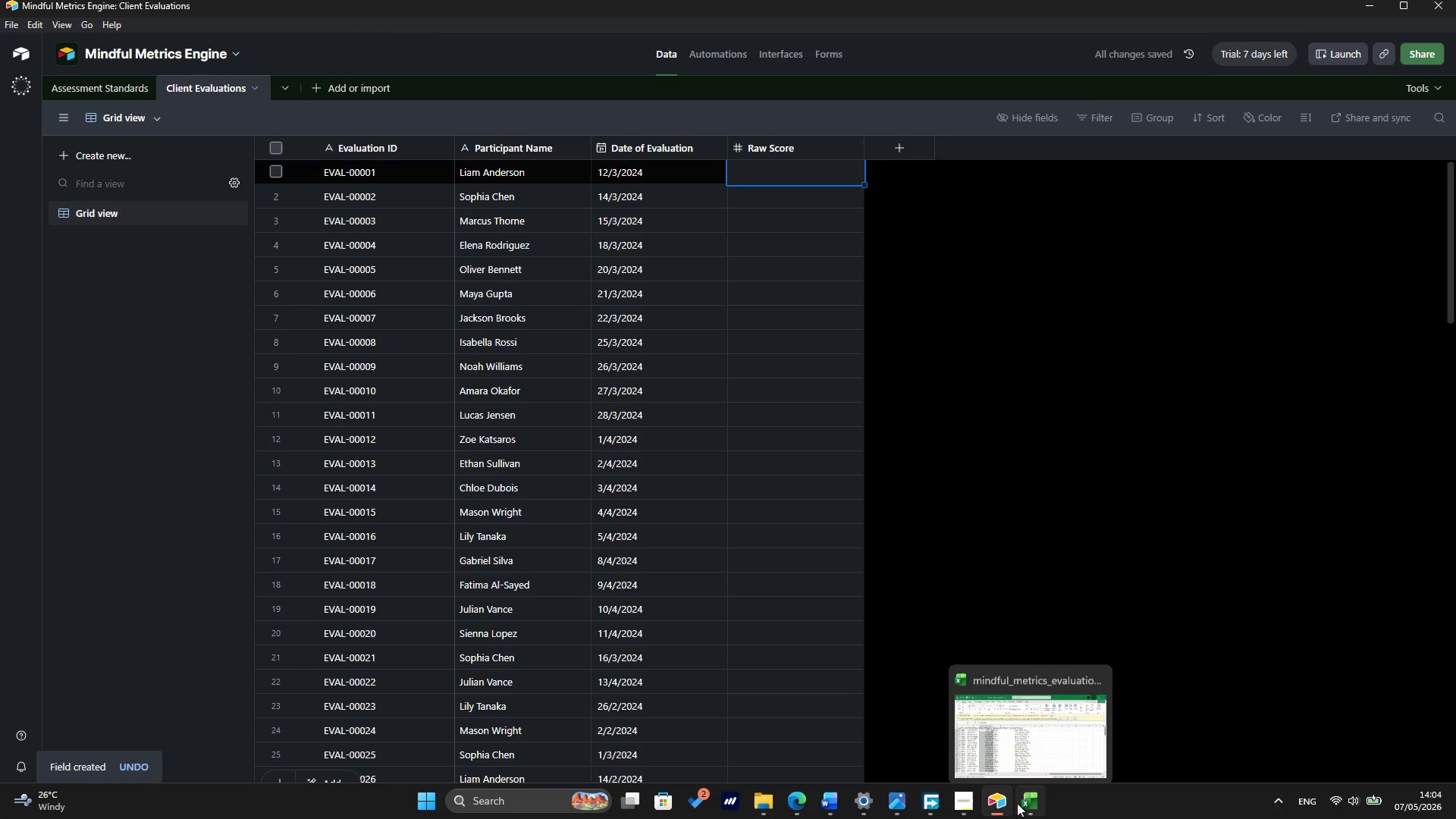 
left_click([1021, 734])
 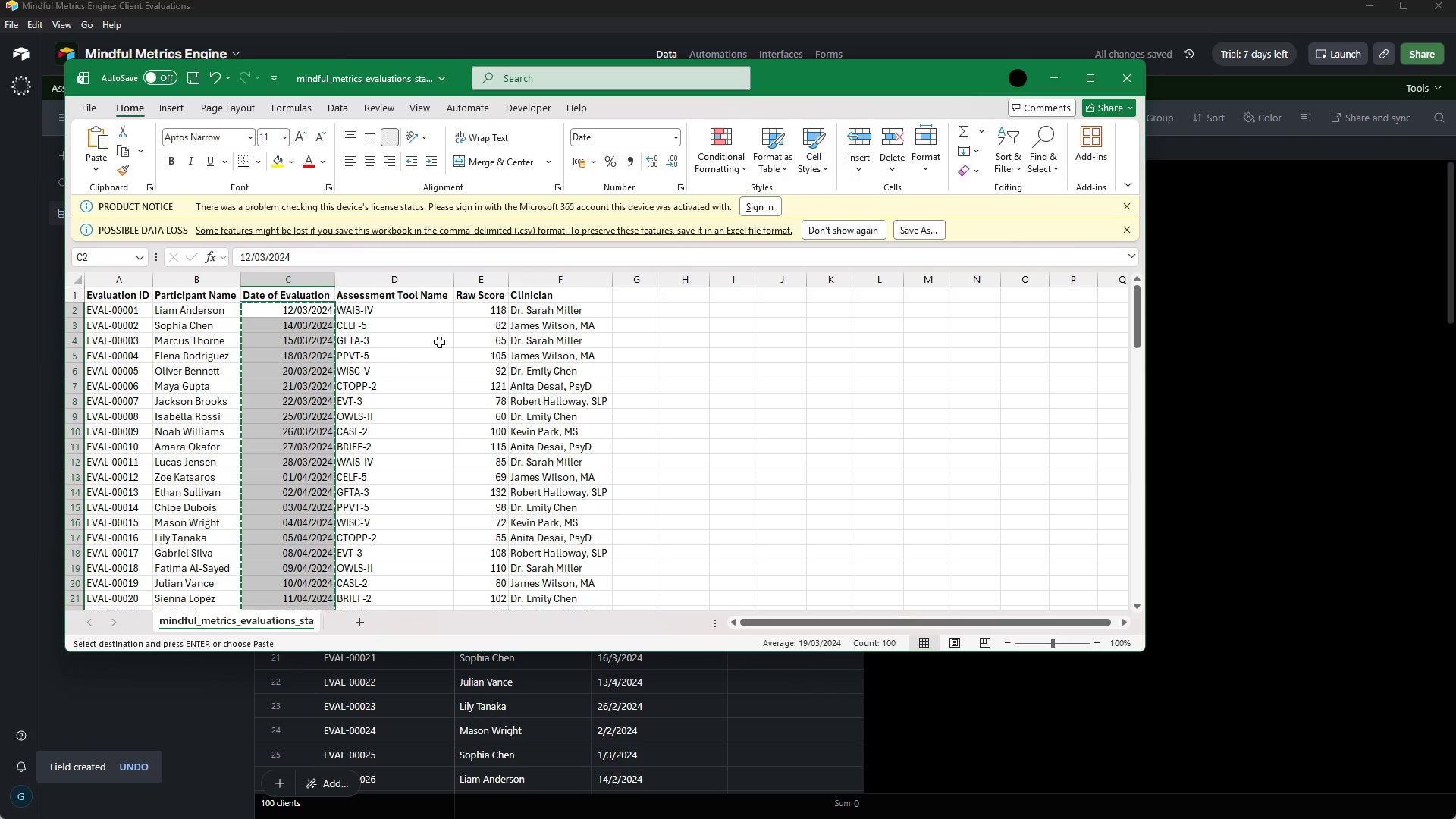 
left_click([395, 313])
 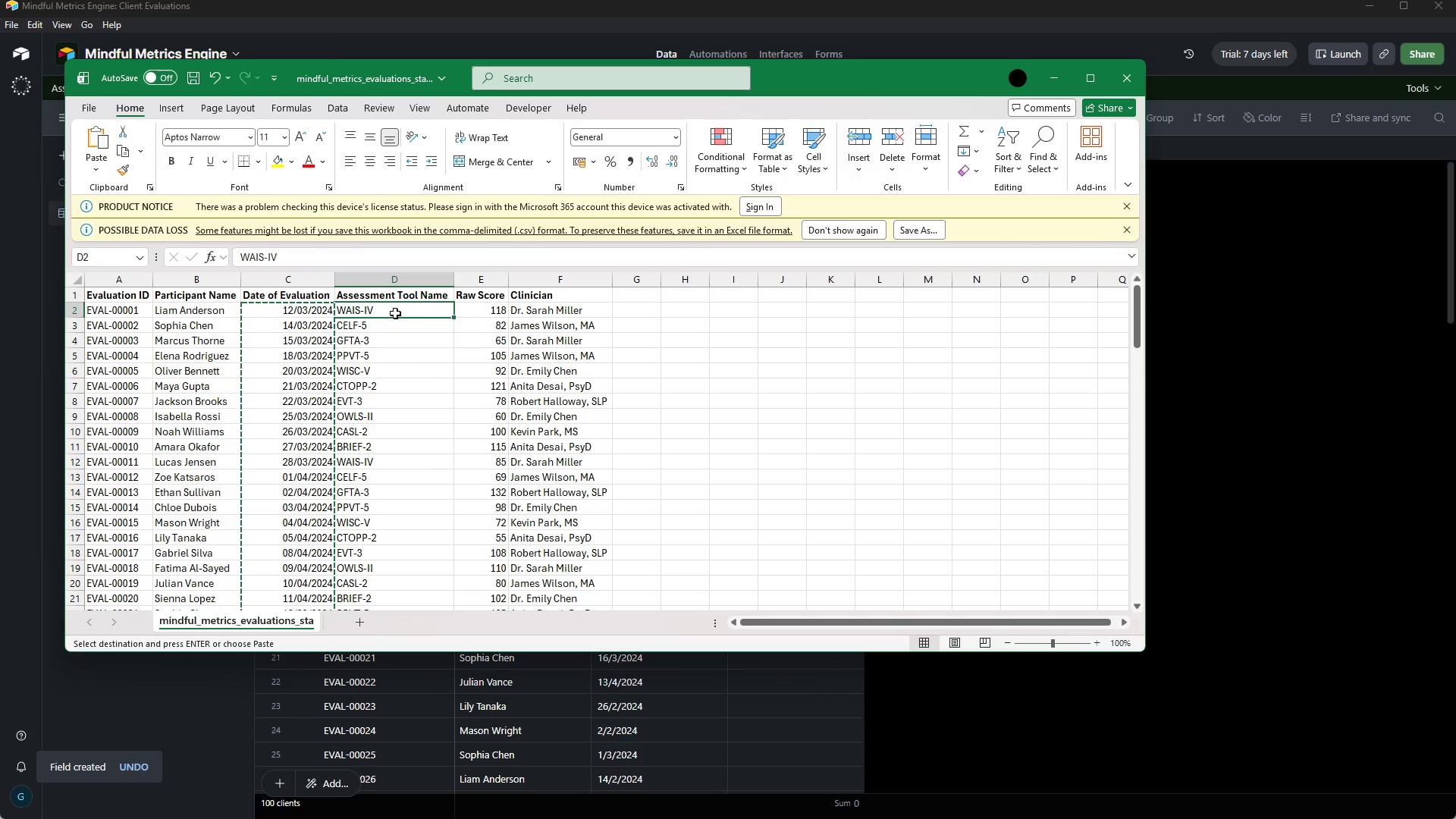 
key(Escape)
 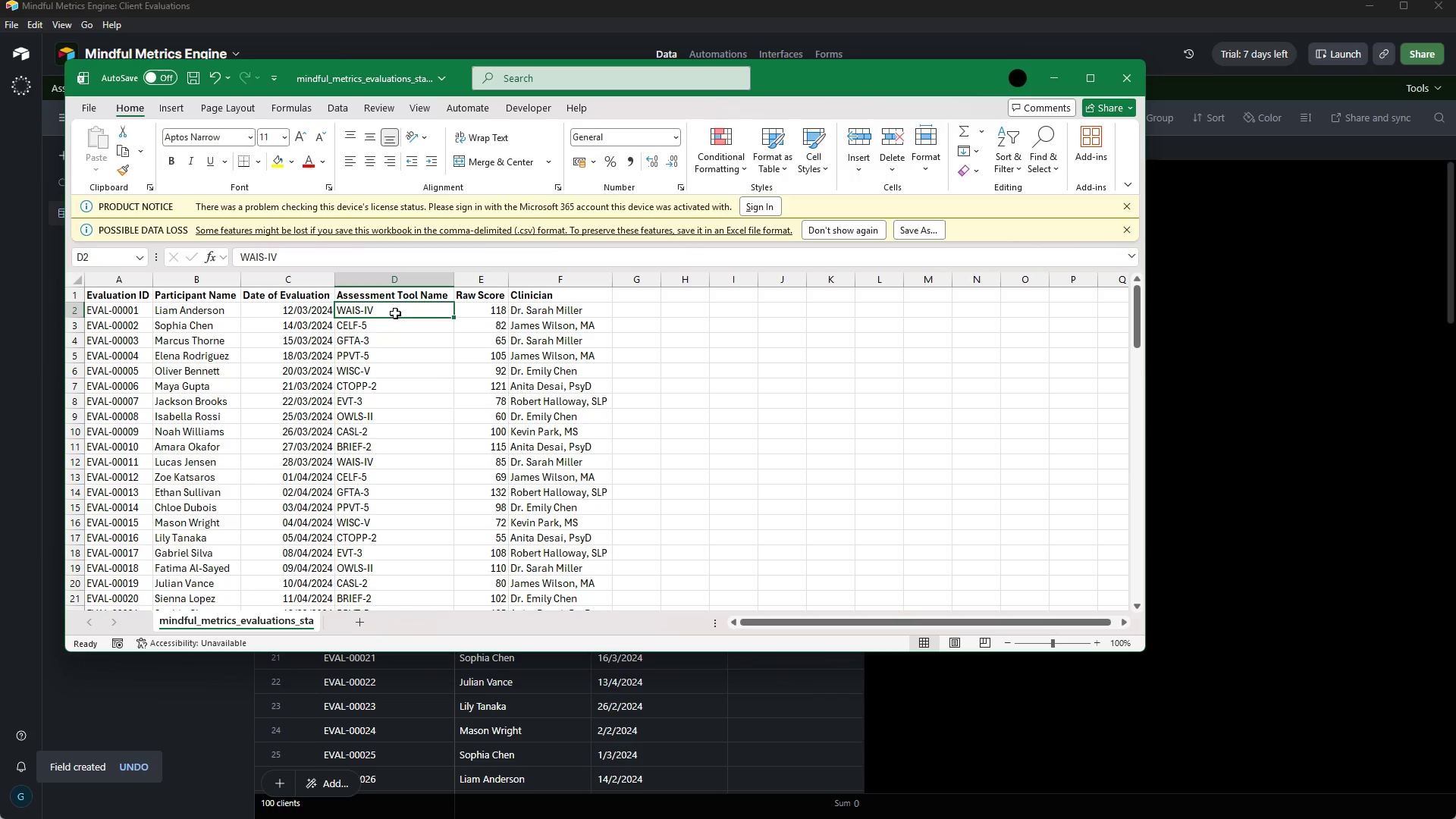 
key(ArrowRight)
 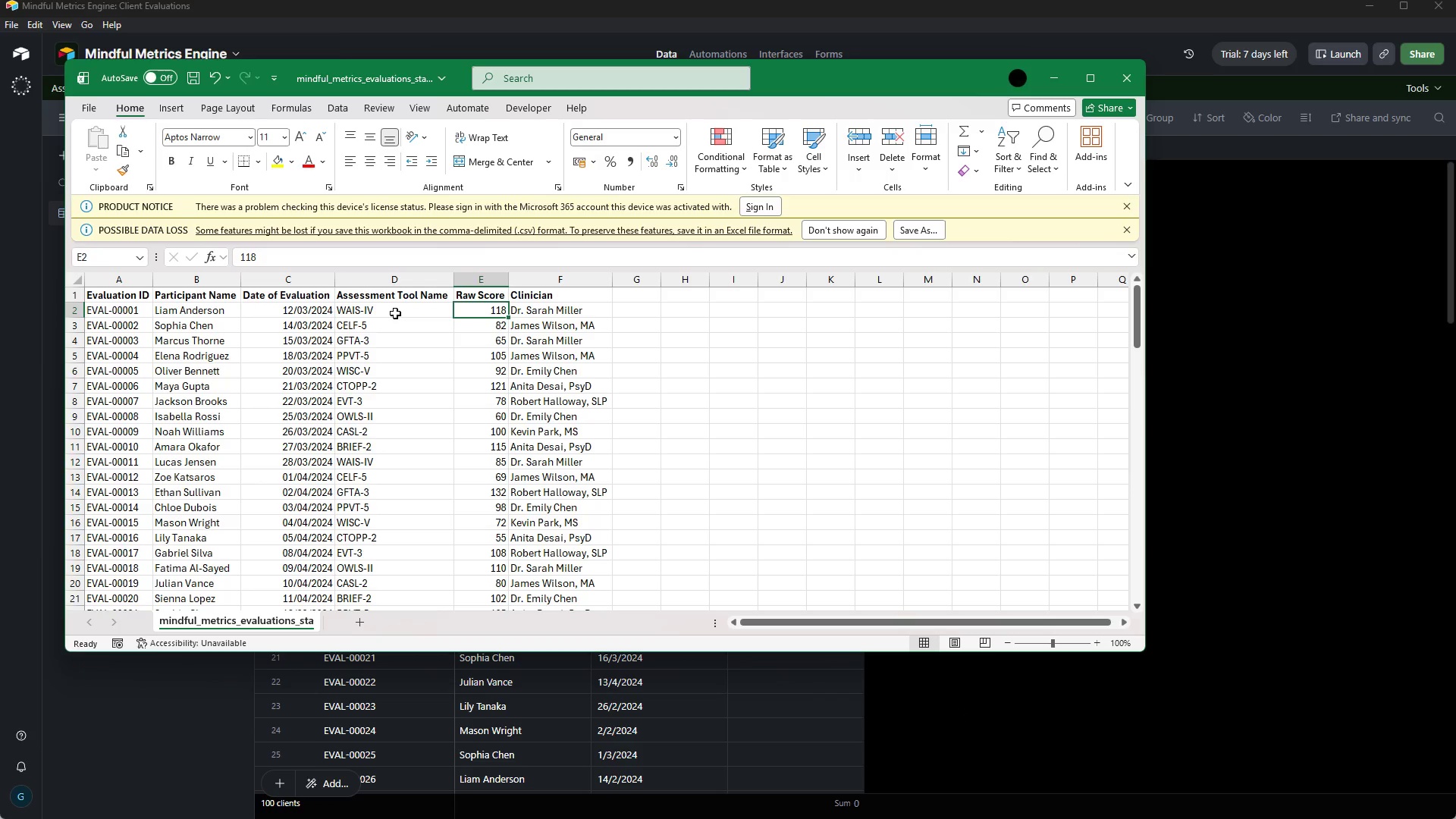 
hold_key(key=ShiftRight, duration=8.19)
 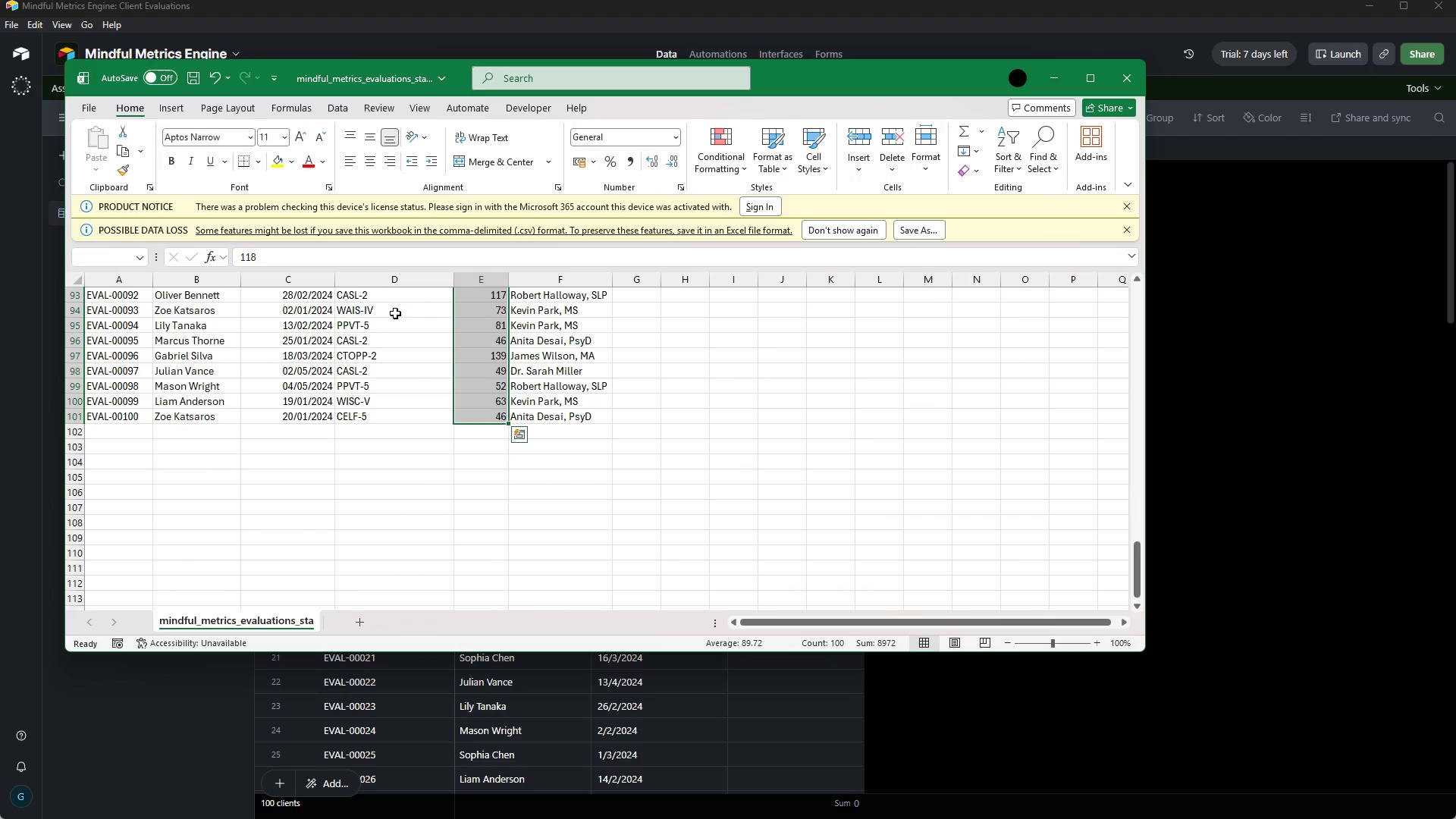 
hold_key(key=ArrowDown, duration=1.53)
 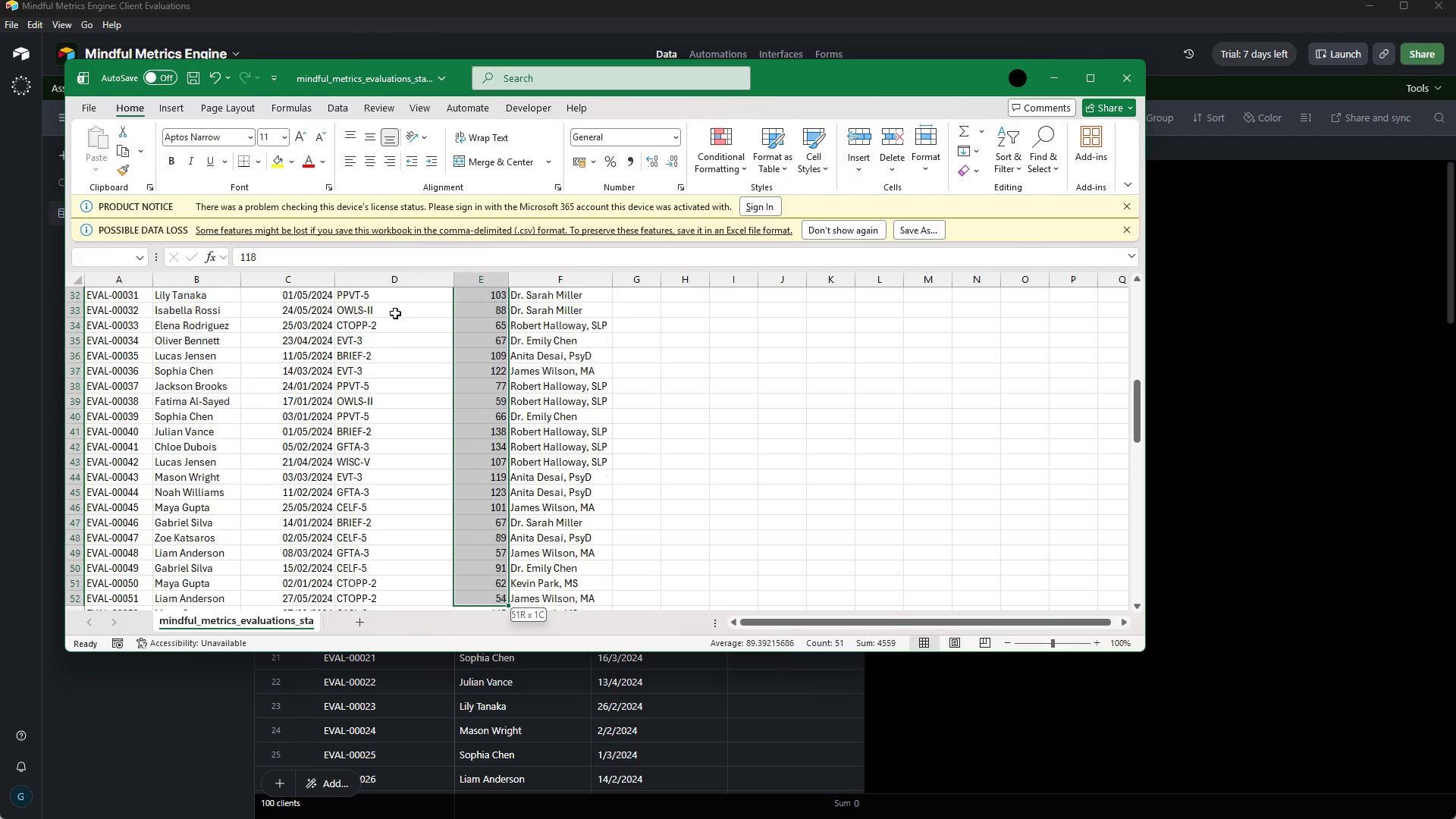 
hold_key(key=ArrowDown, duration=0.69)
 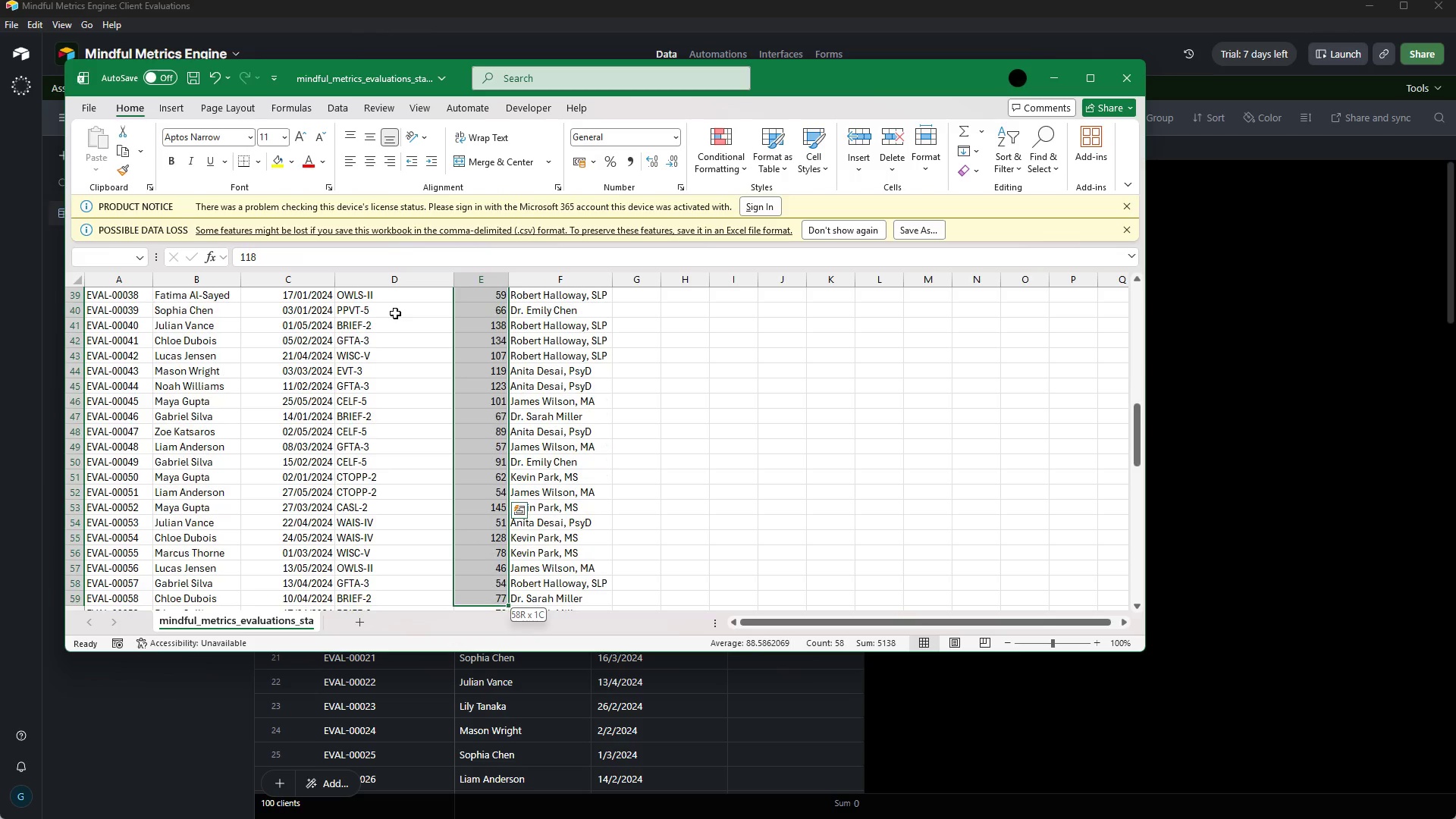 
hold_key(key=ArrowDown, duration=0.98)
 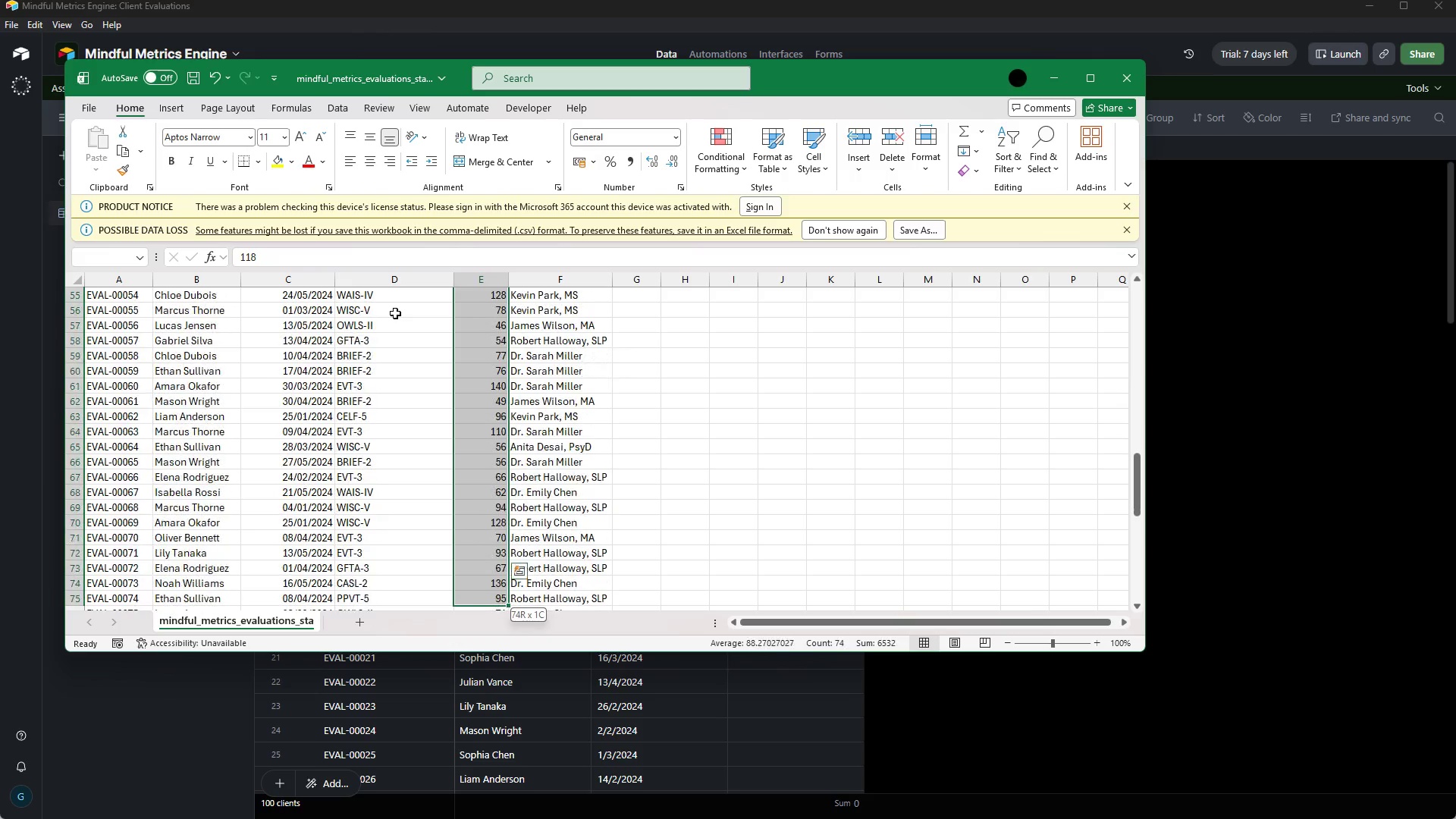 
hold_key(key=ArrowDown, duration=0.92)
 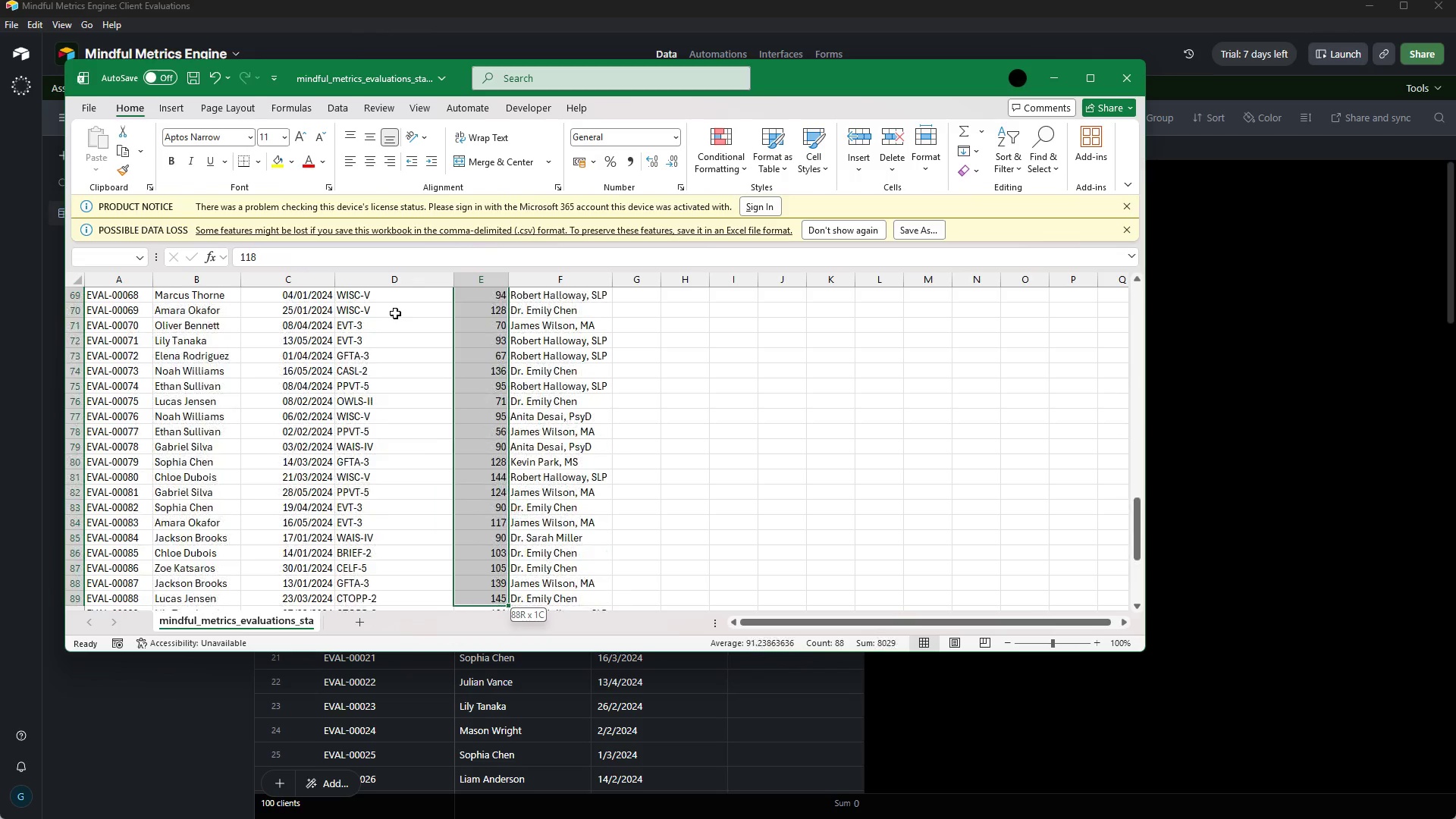 
hold_key(key=ArrowDown, duration=1.2)
 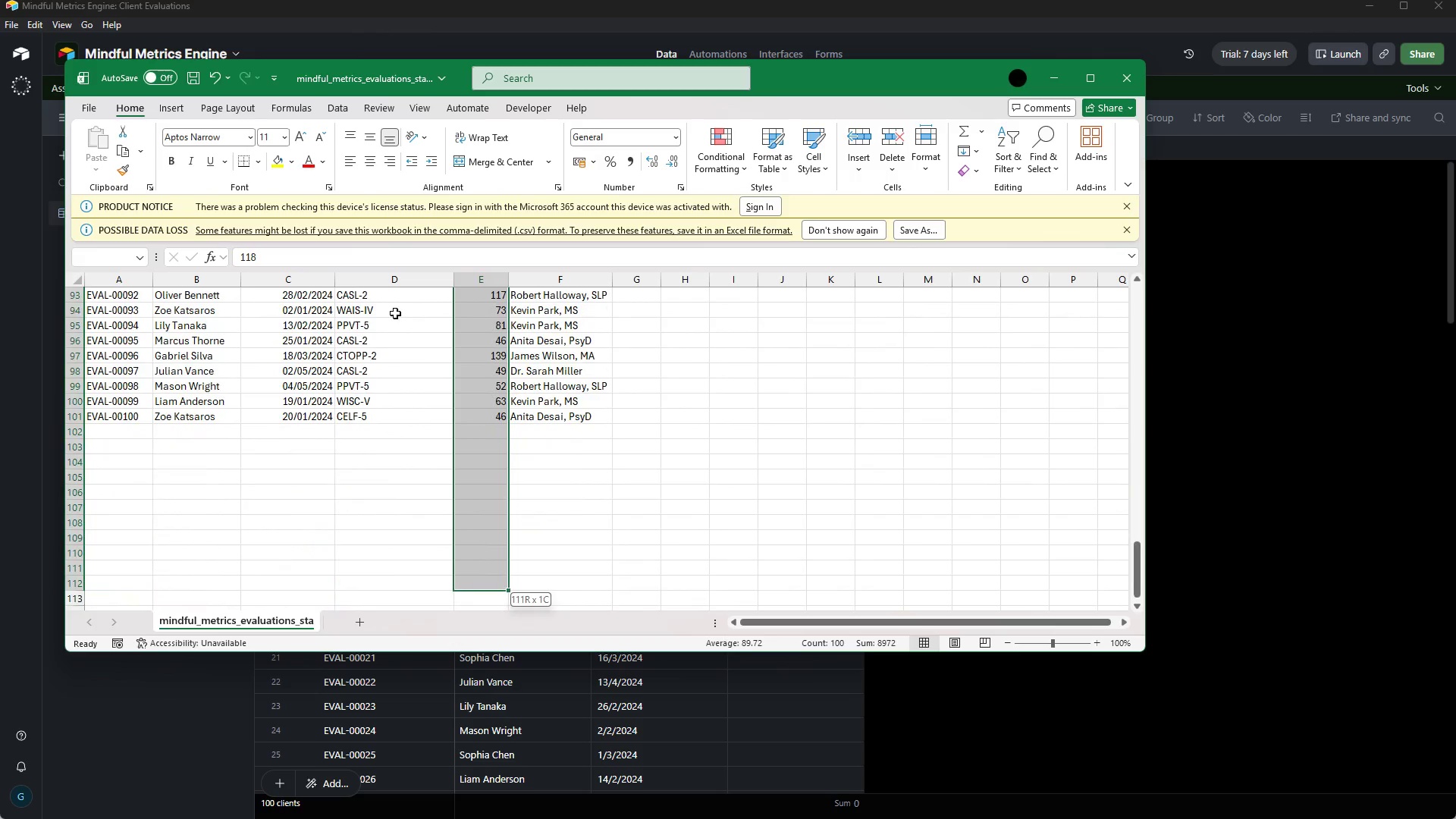 
hold_key(key=ArrowDown, duration=1.45)
 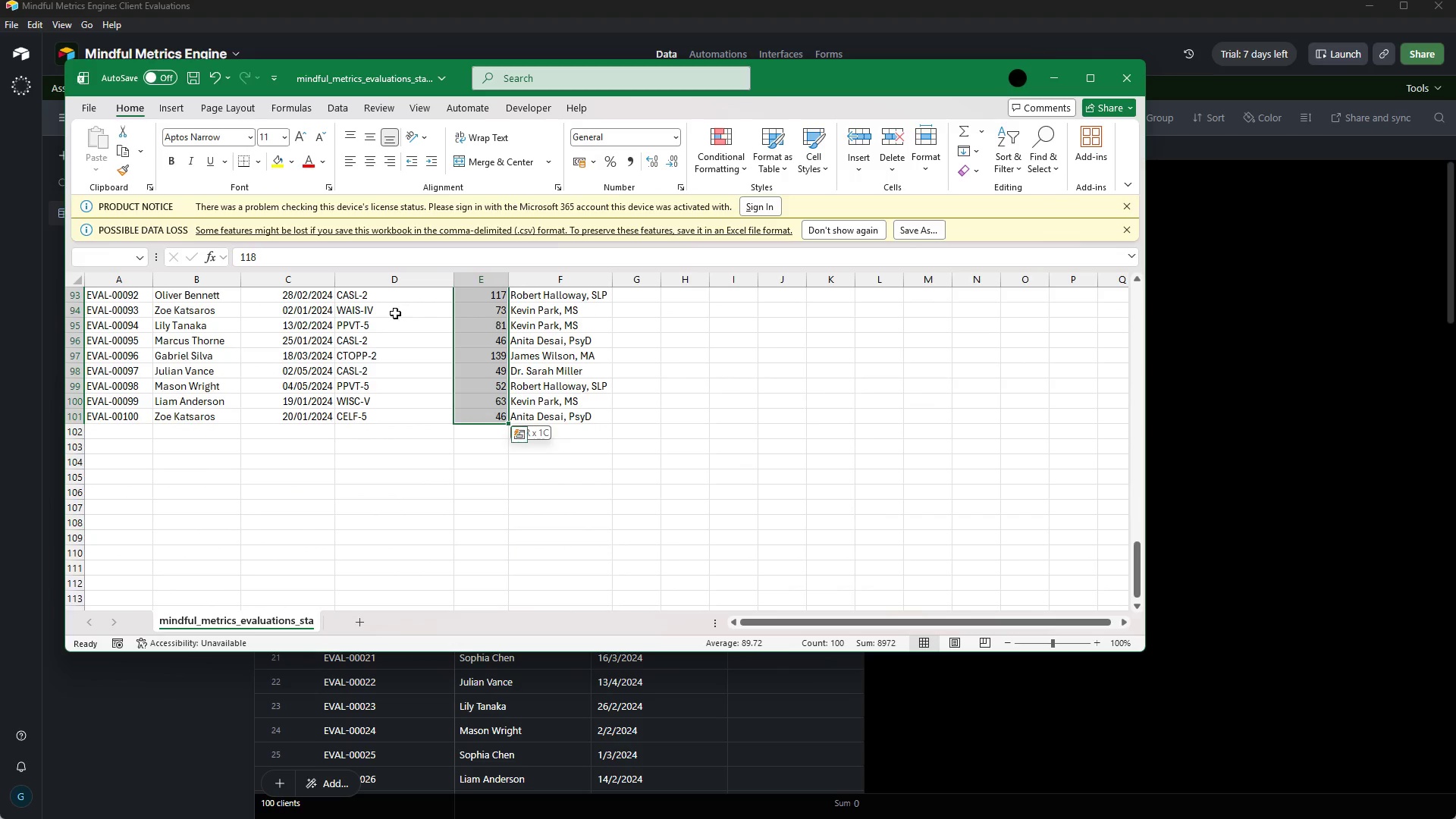 
hold_key(key=ArrowUp, duration=0.88)
 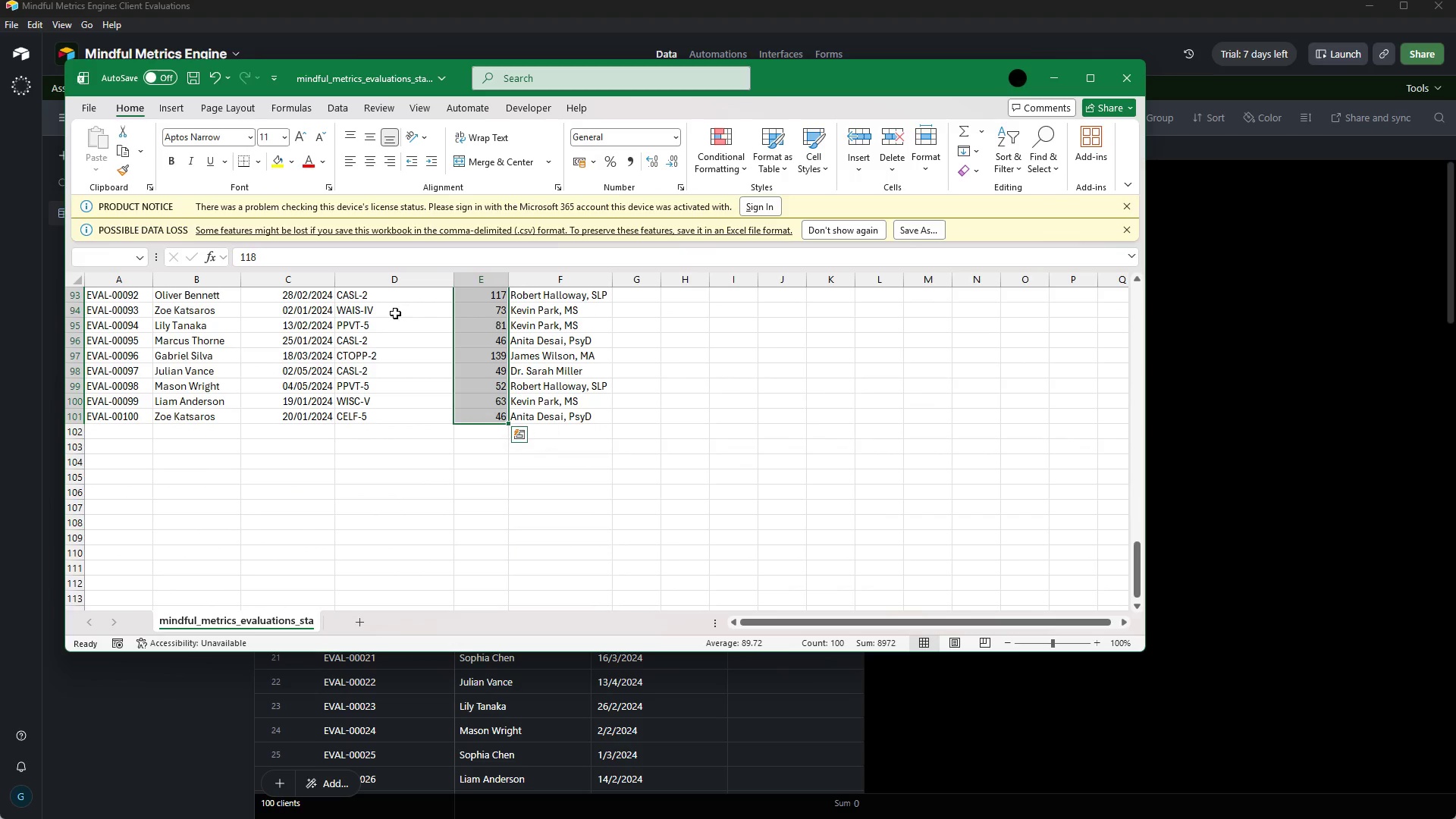 
key(Control+ControlLeft)
 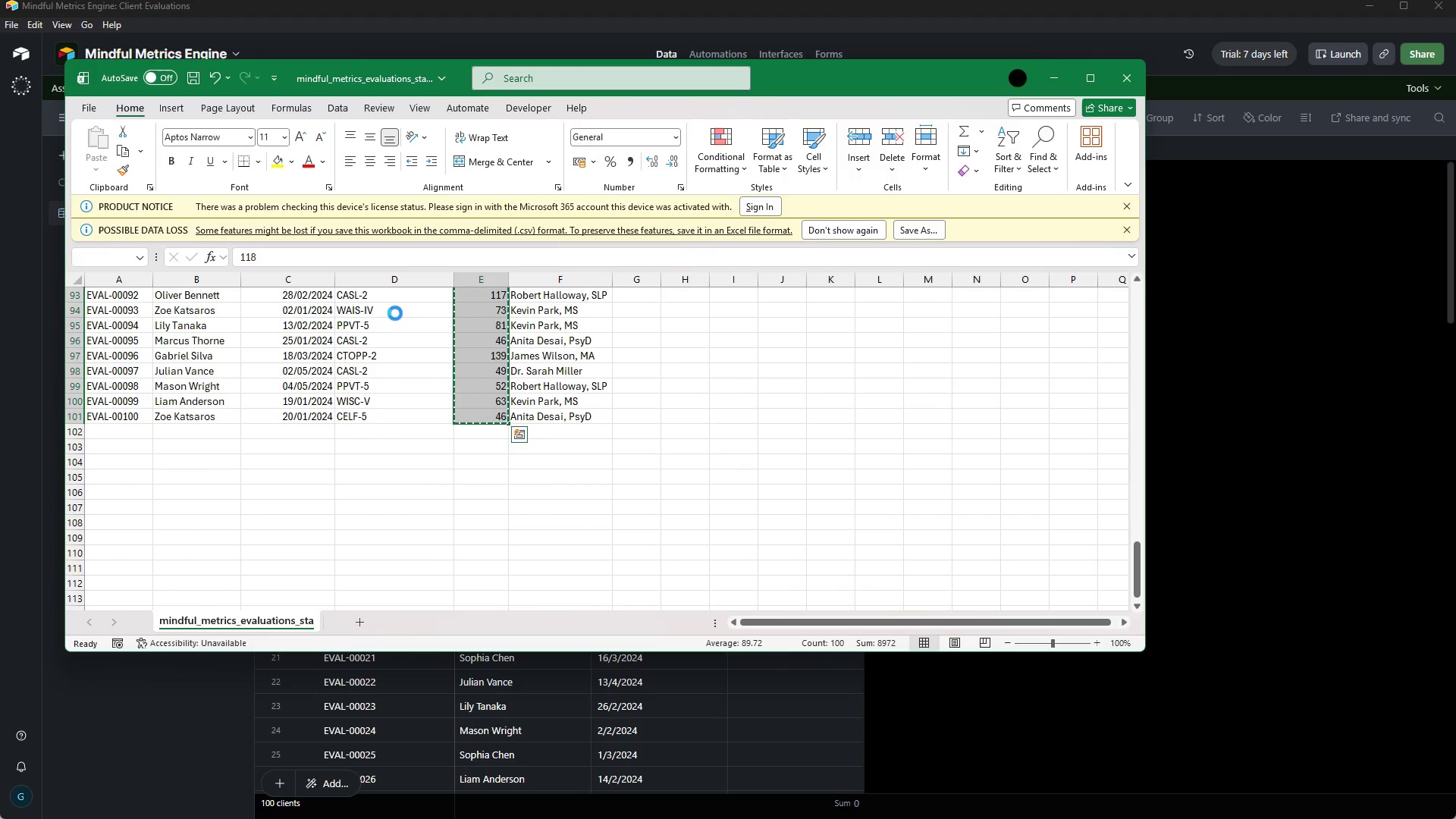 
key(Control+C)
 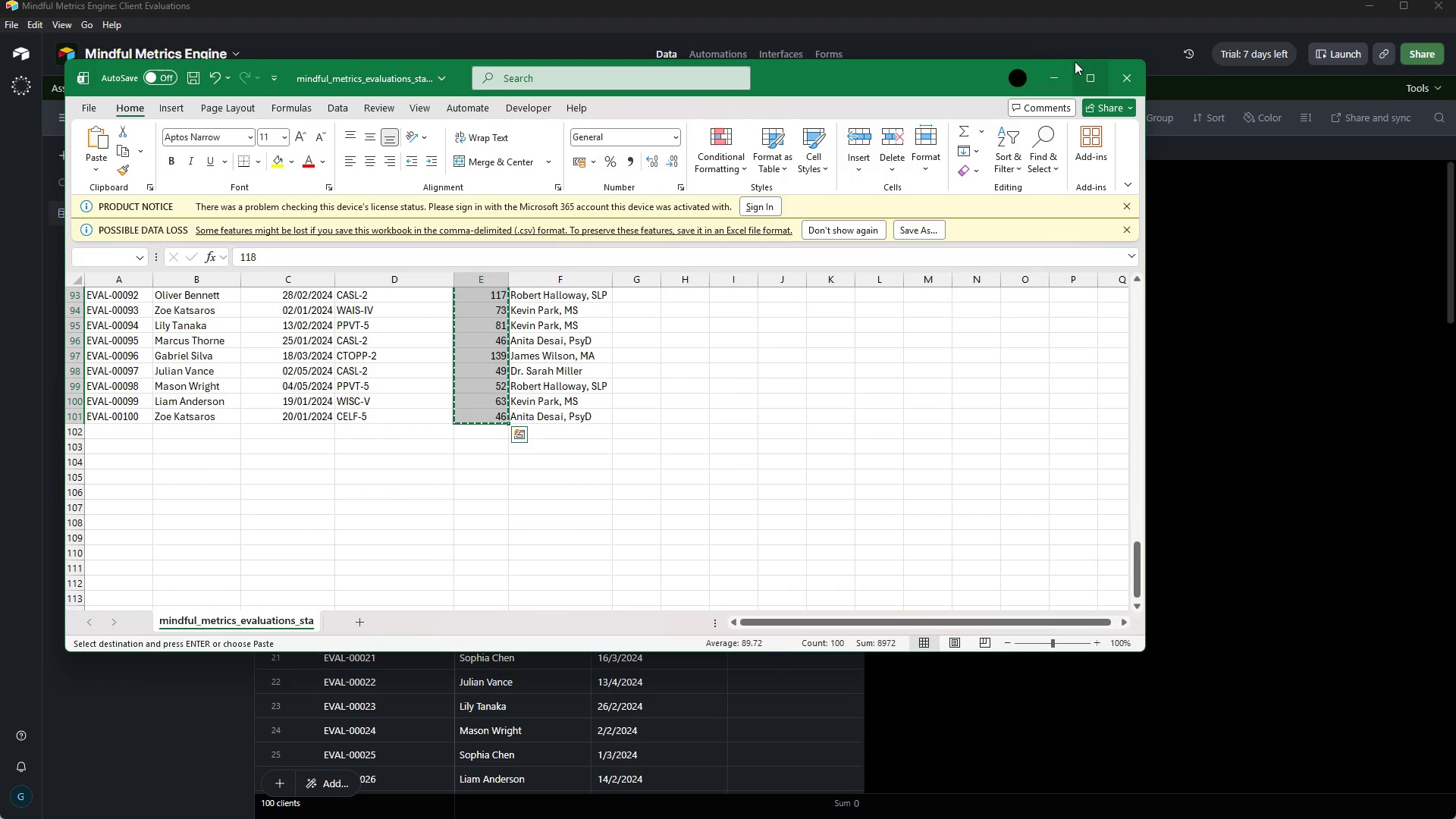 
left_click([1066, 66])
 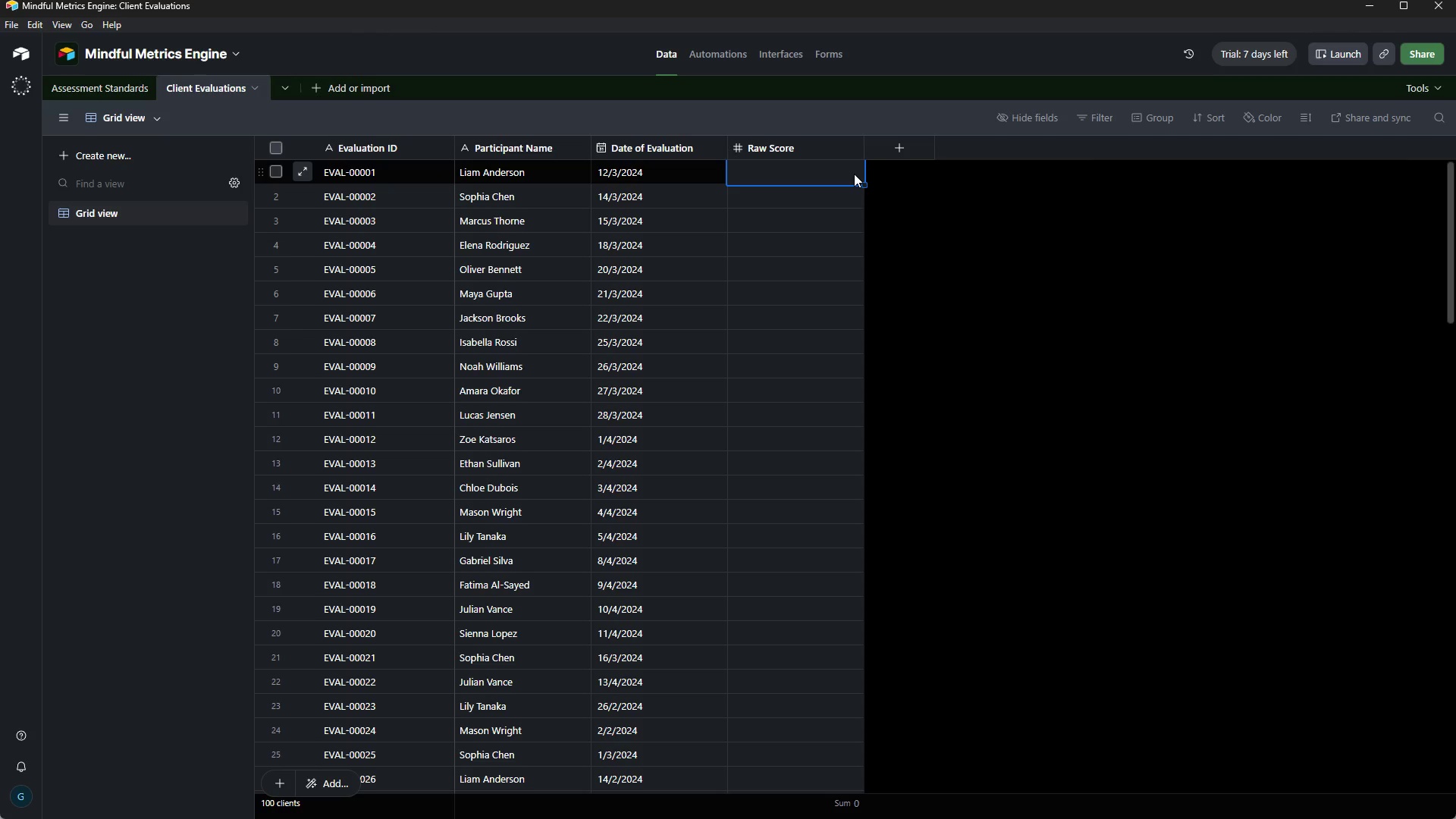 
key(Control+ControlLeft)
 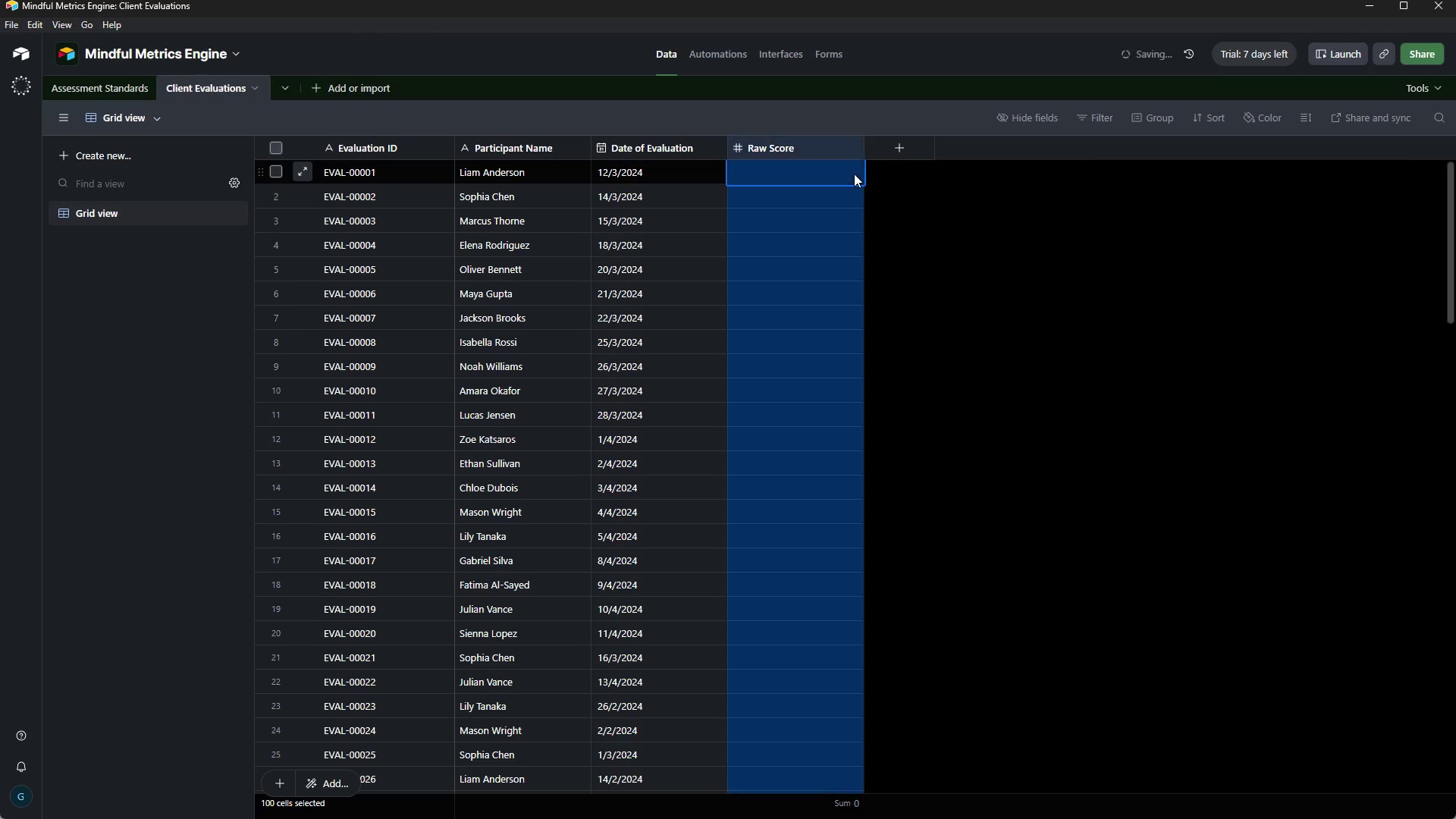 
key(Control+V)
 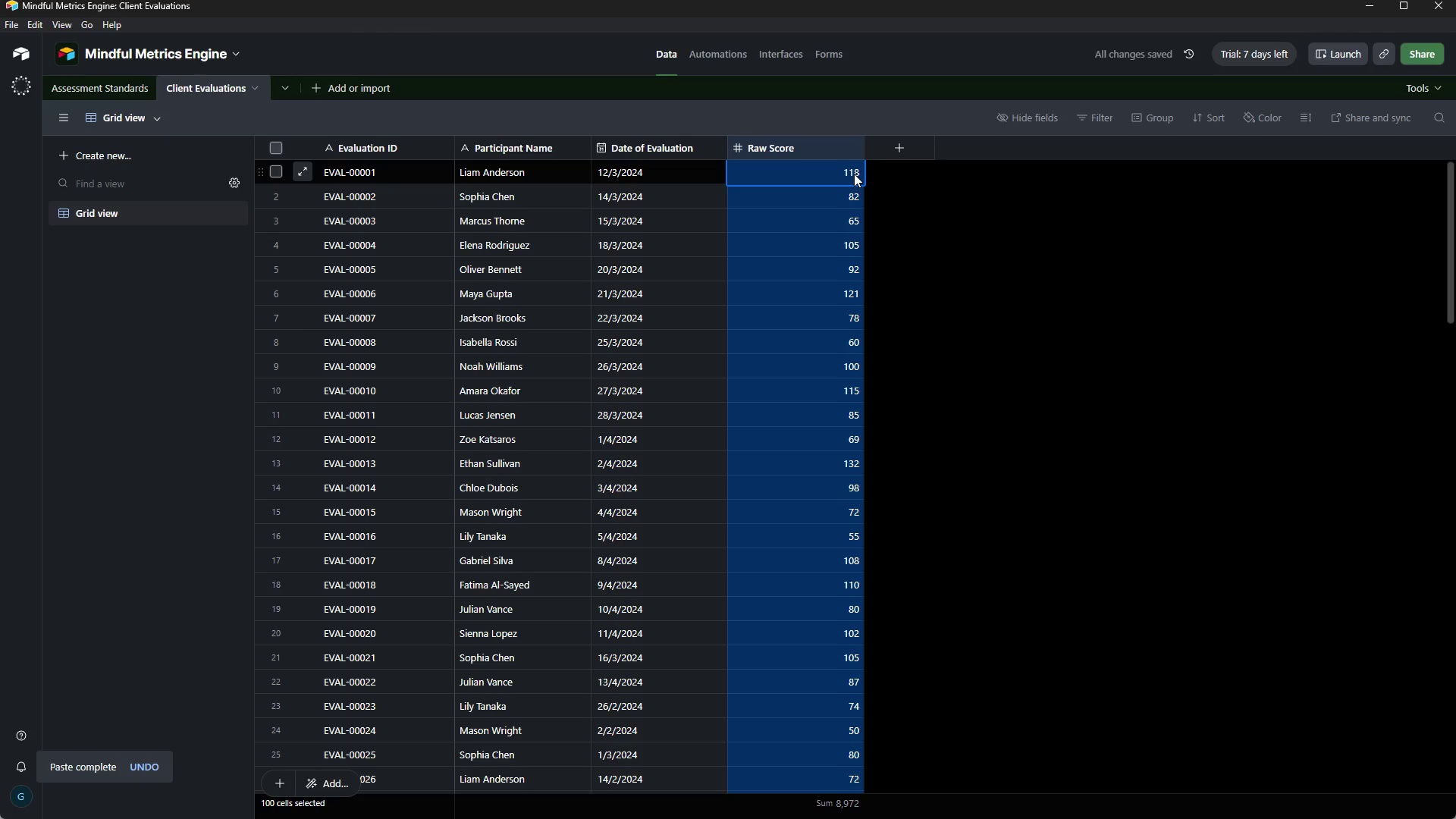 
left_click([893, 149])
 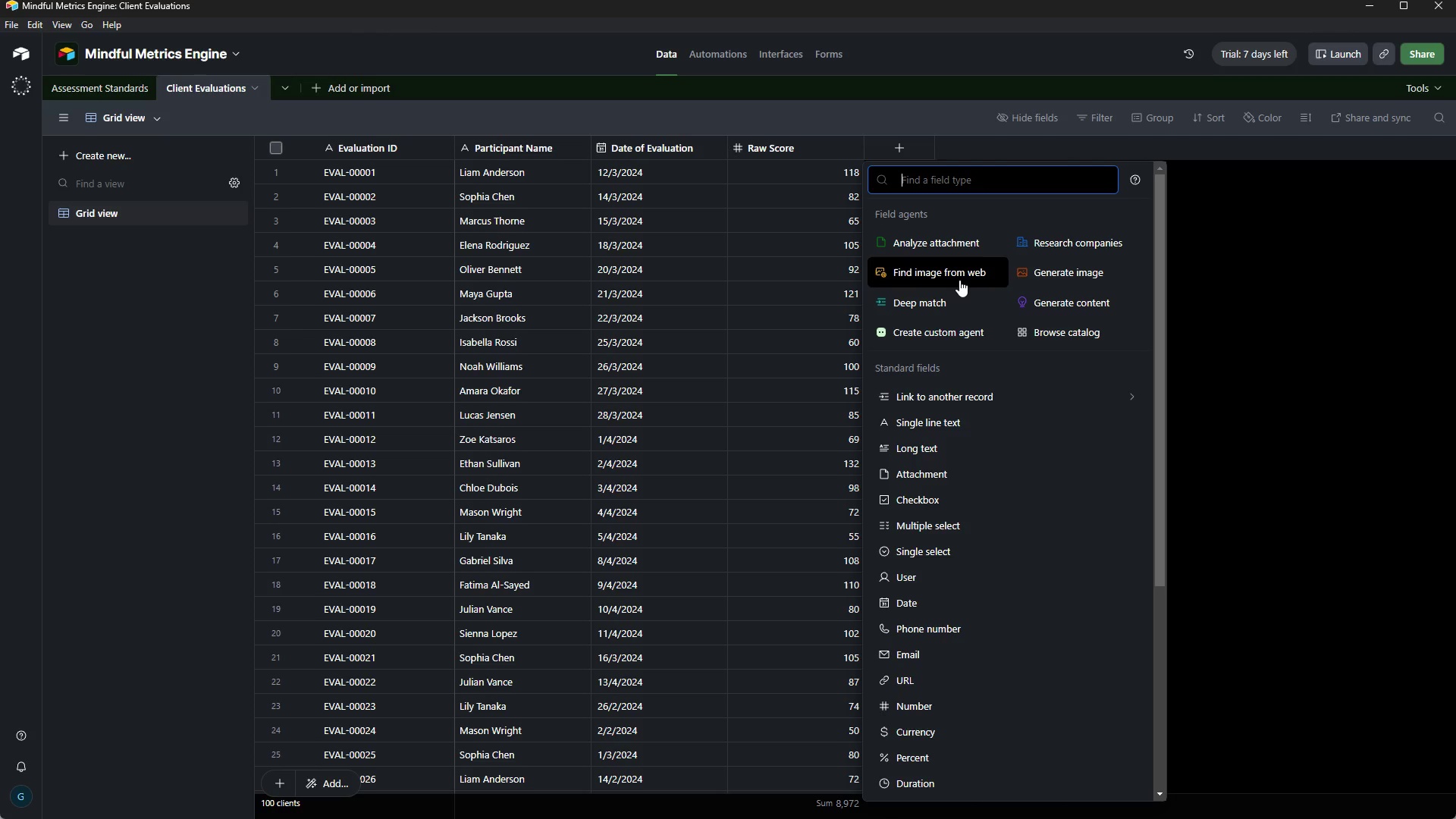 
wait(45.7)
 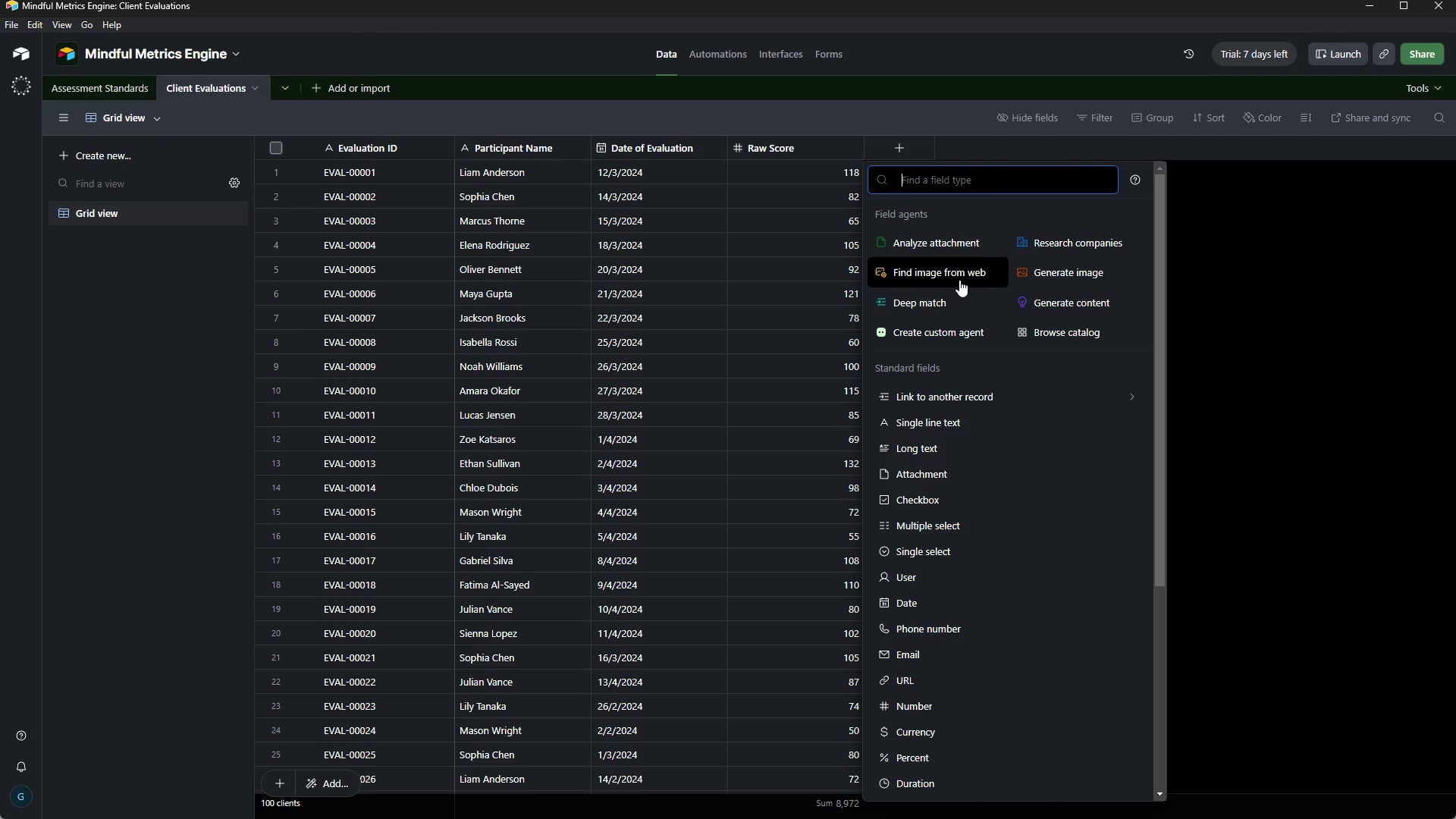 
left_click([994, 403])
 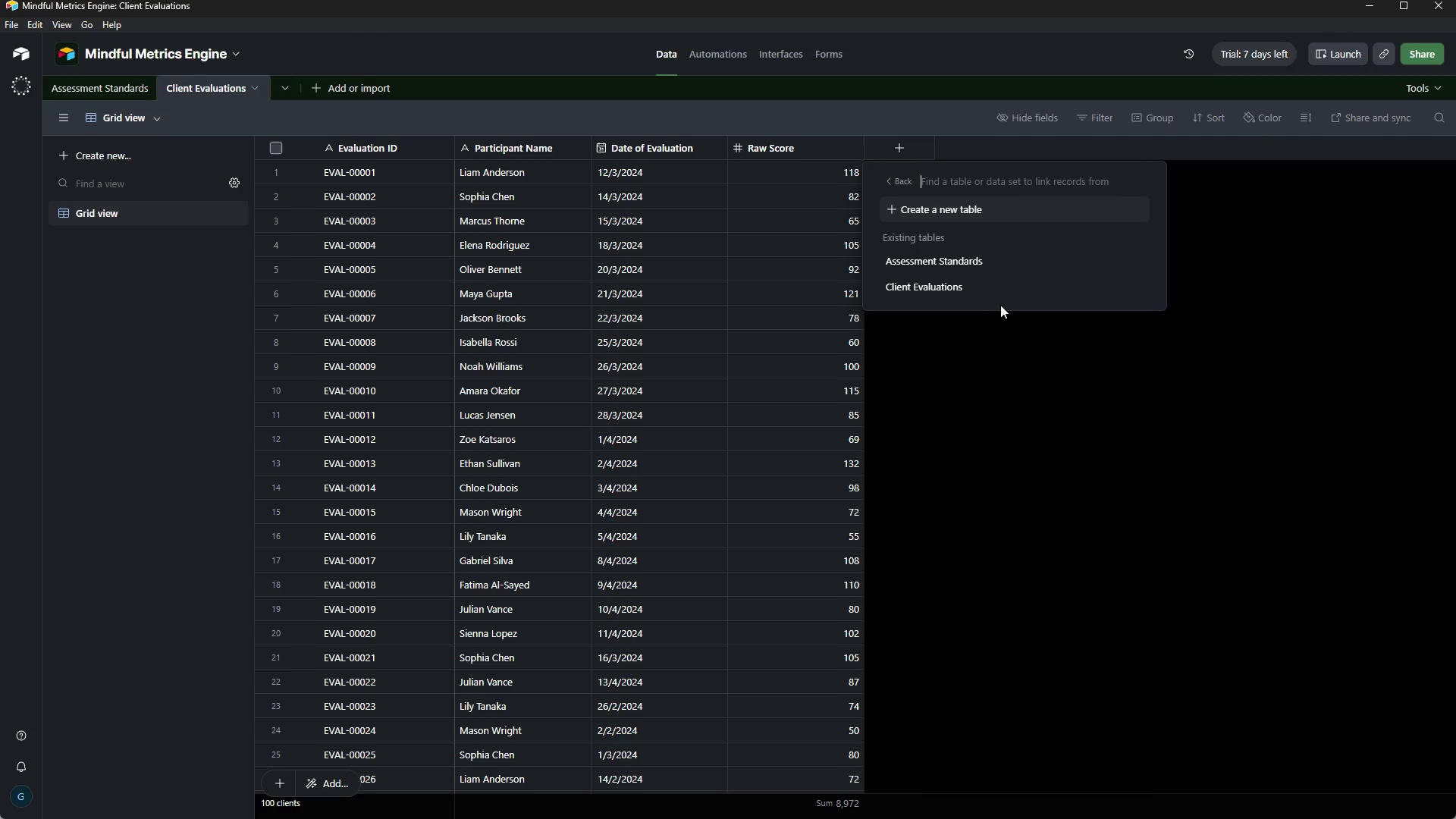 
left_click([967, 262])
 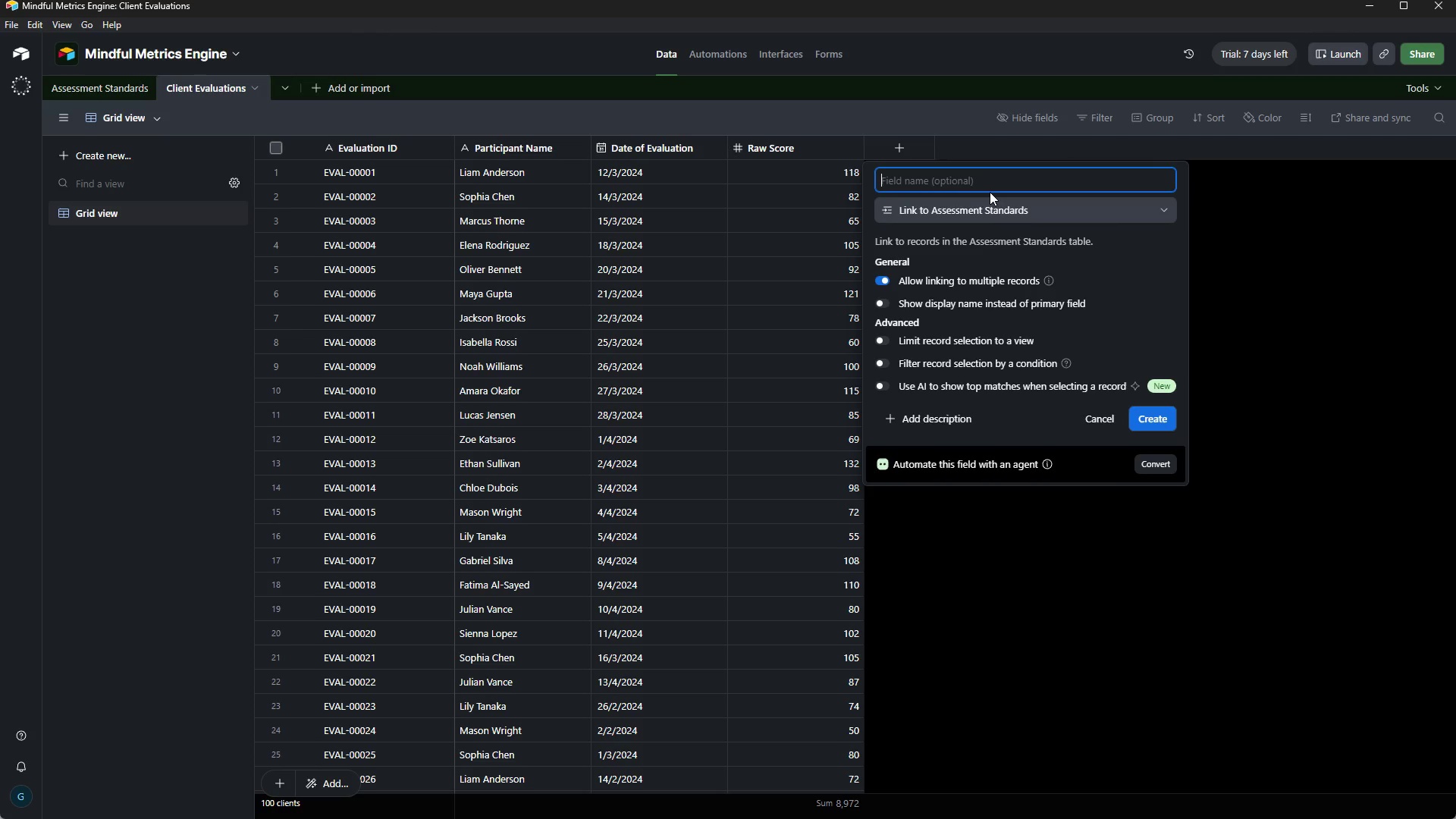 
type(Assessment Tool)
 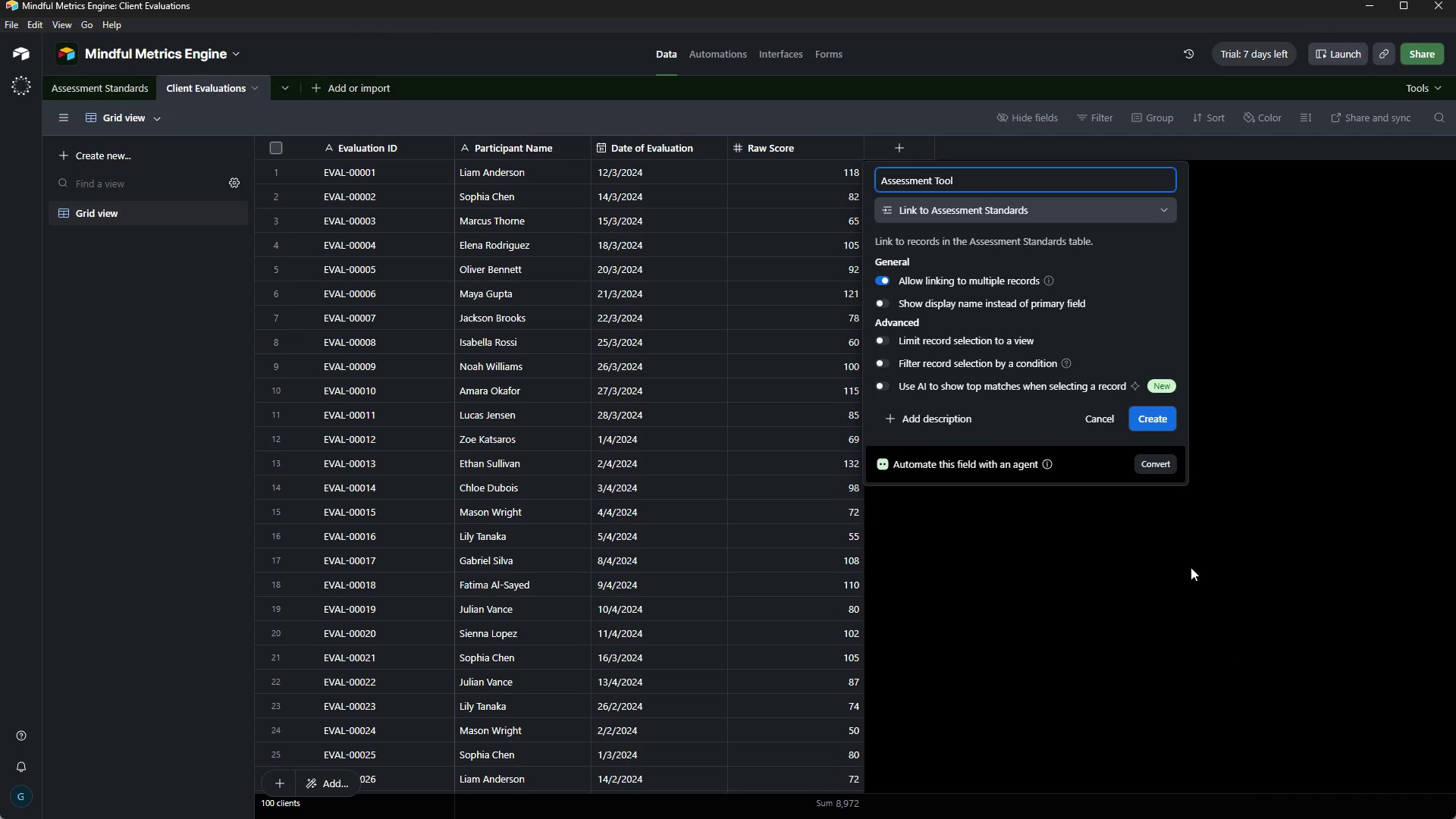 
wait(14.36)
 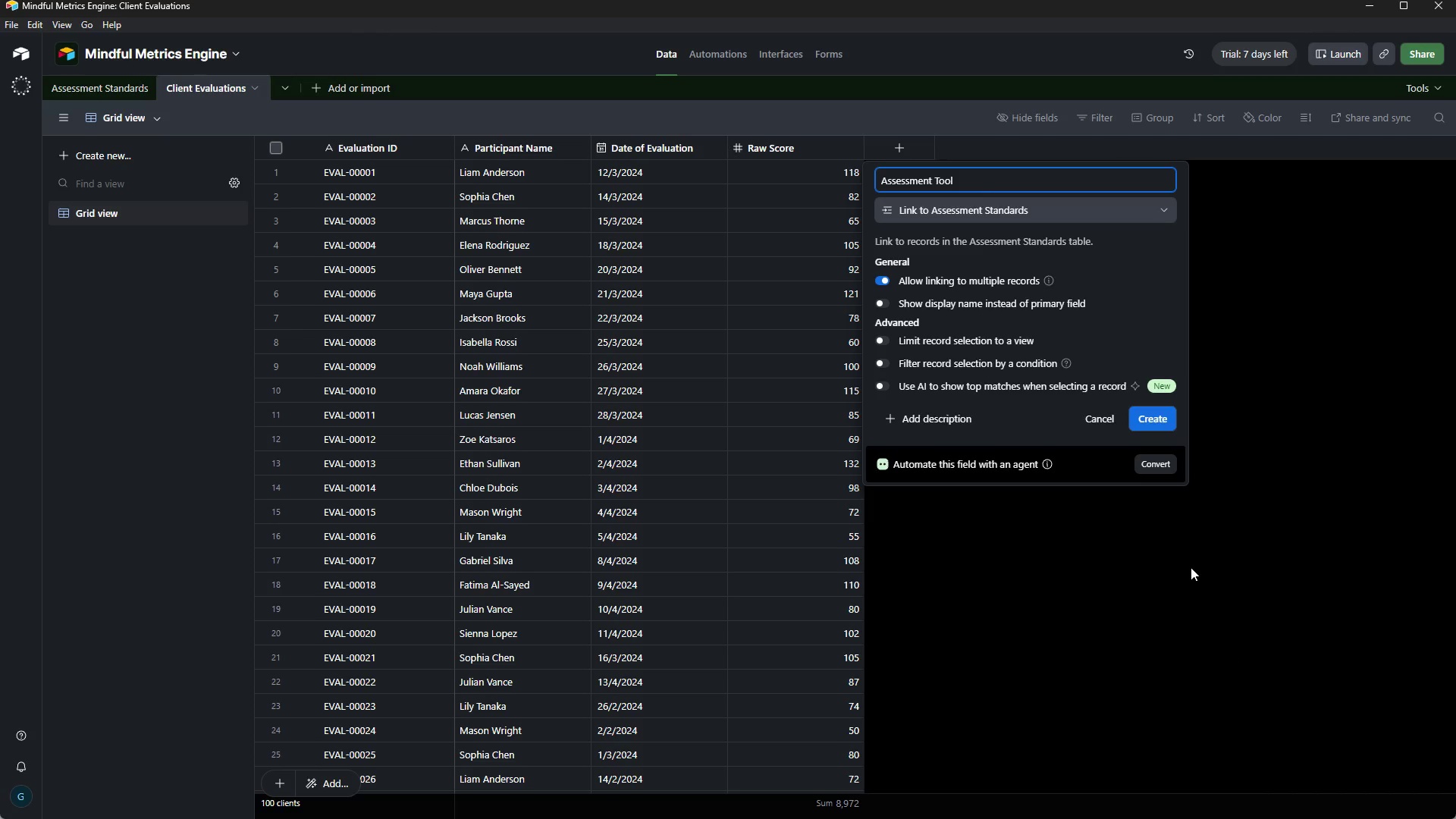 
left_click([962, 805])
 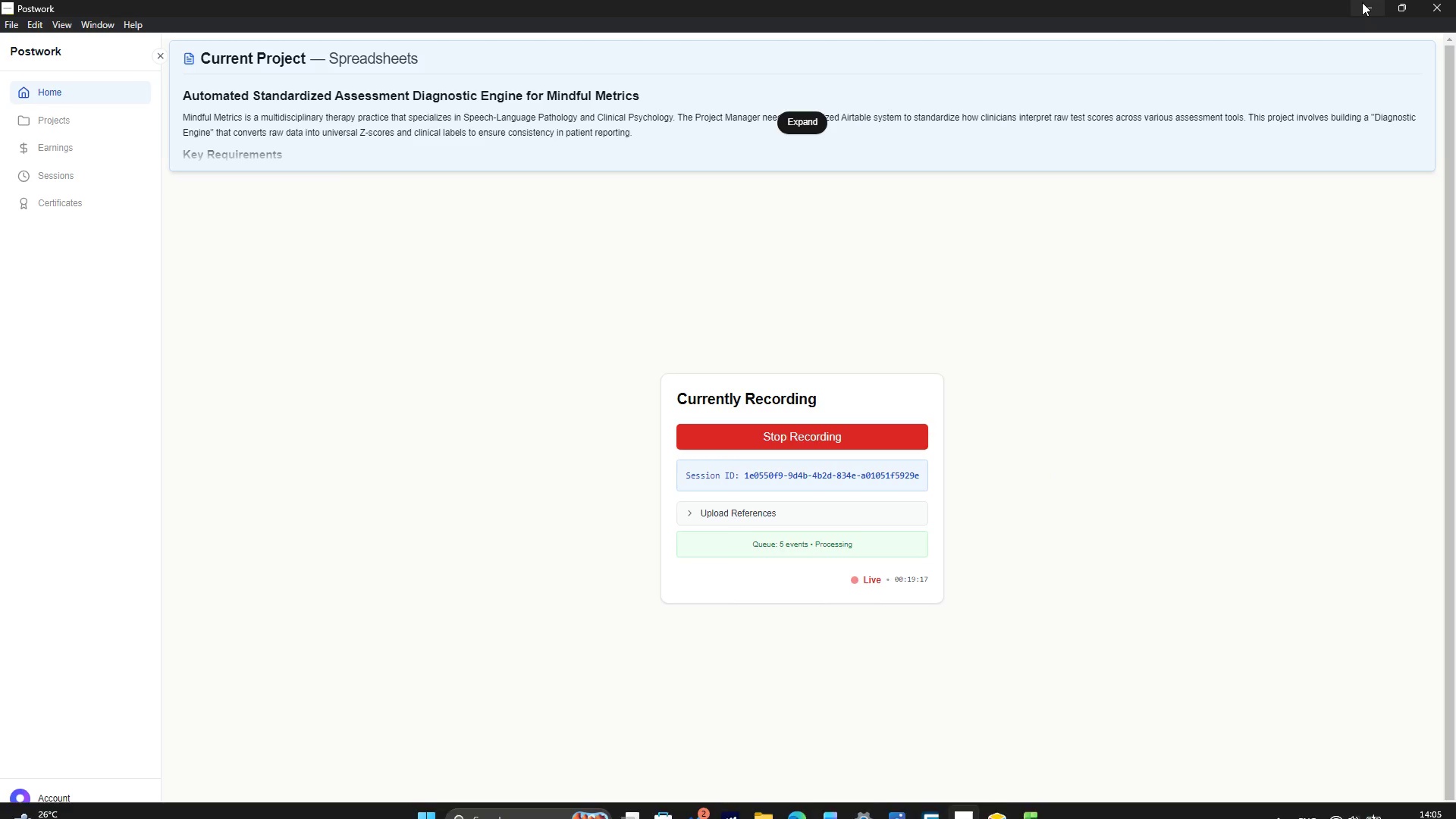 
left_click([1361, 8])
 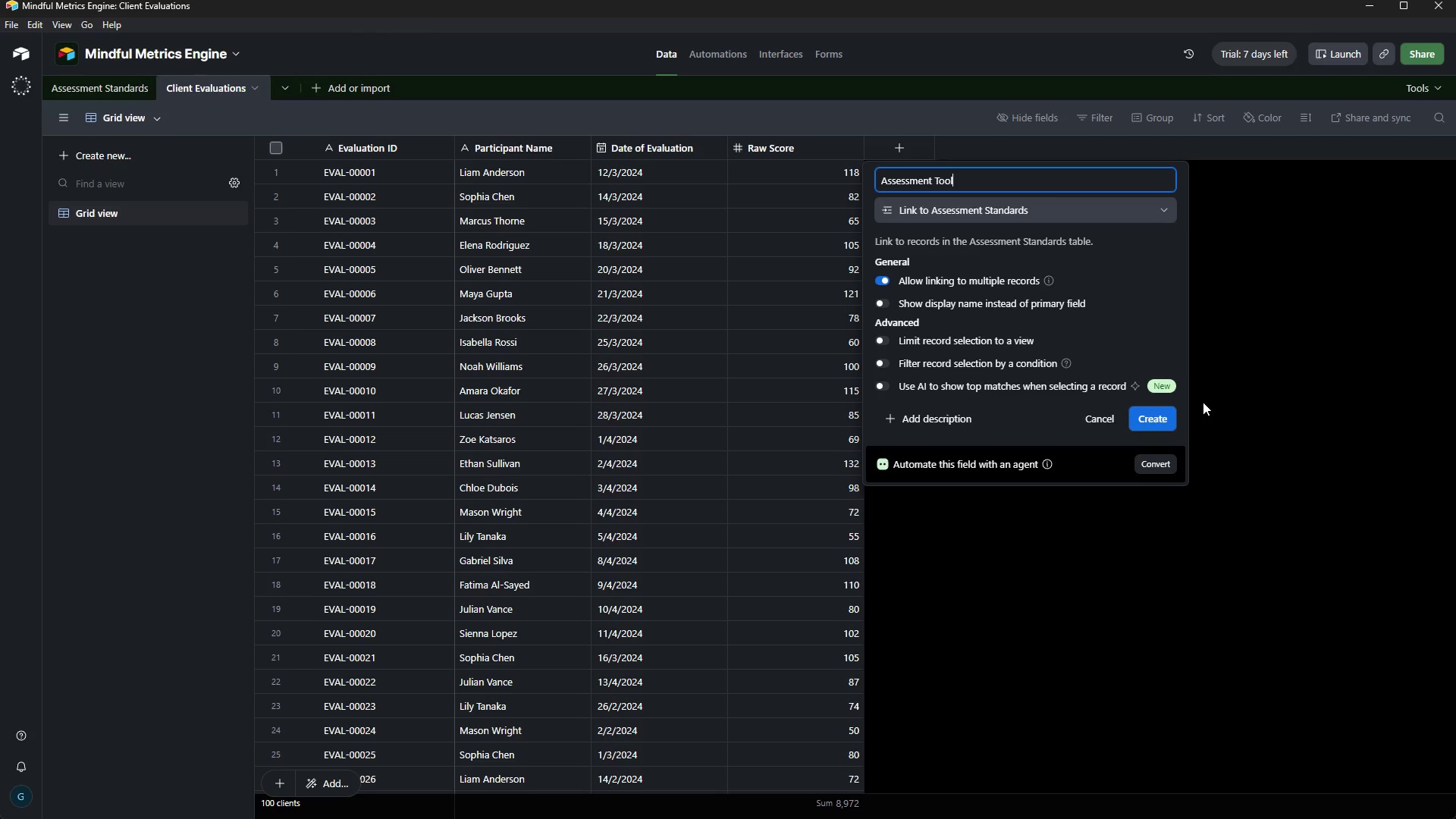 
wait(11.75)
 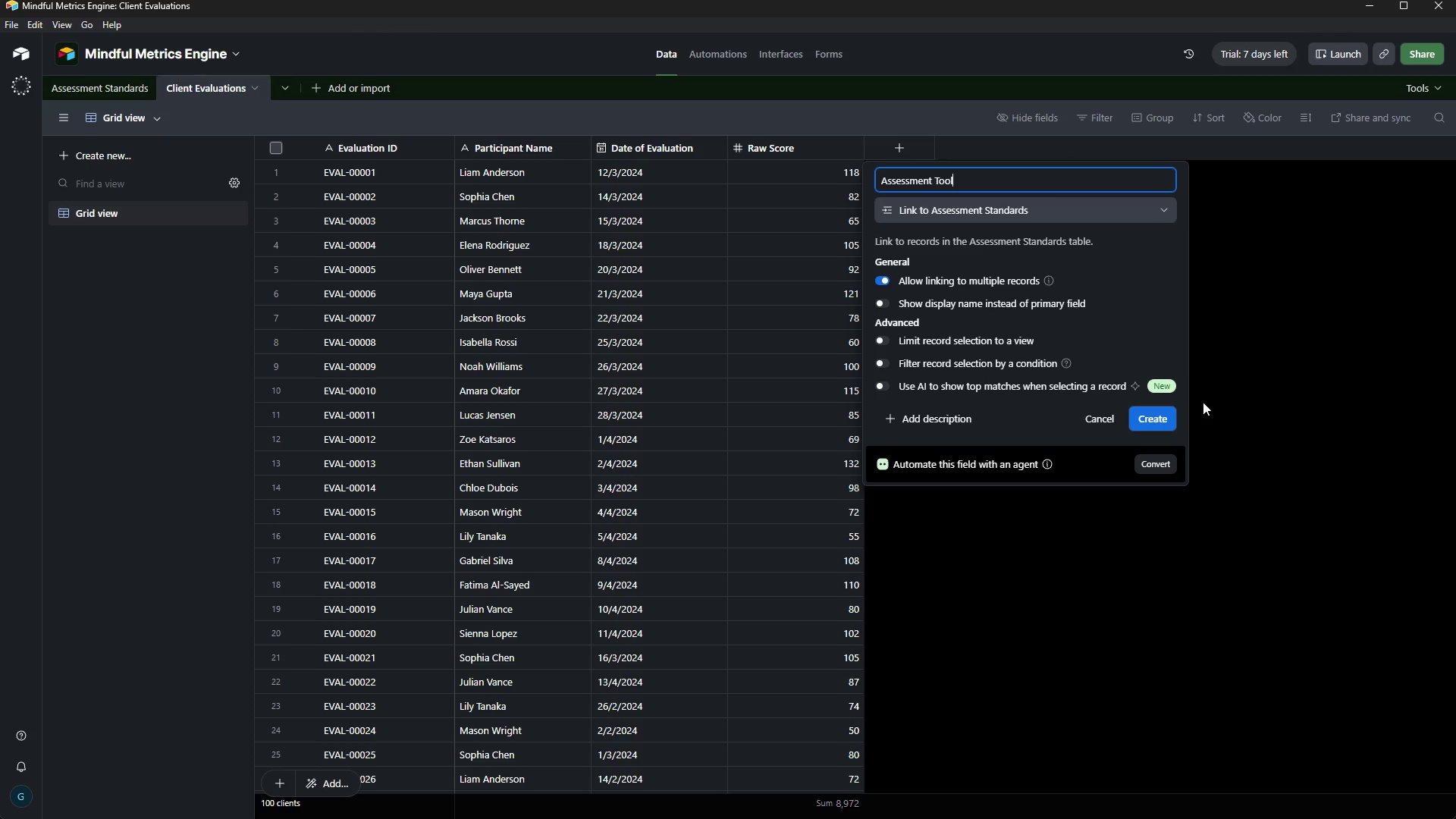 
left_click([1146, 421])
 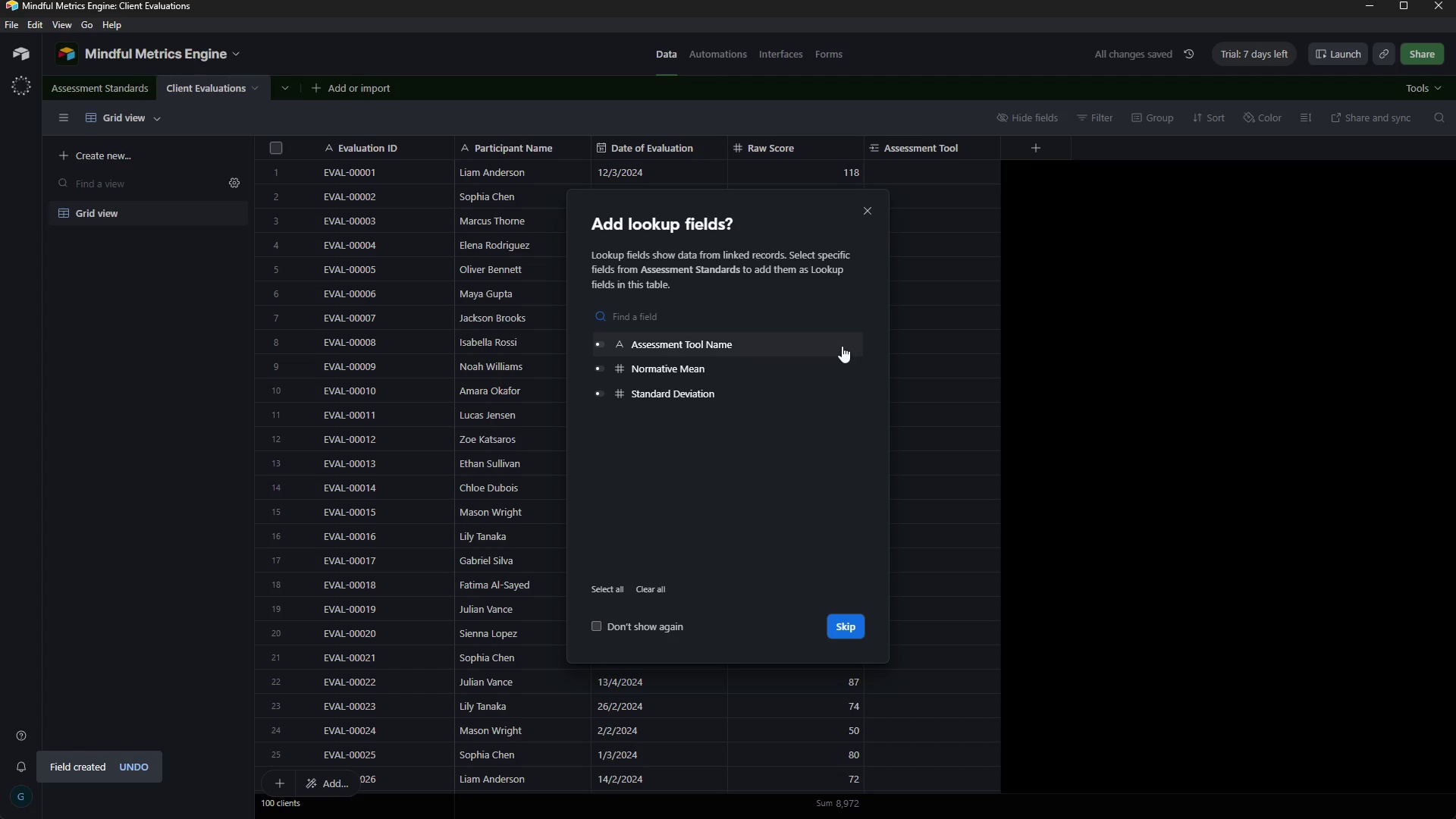 
wait(5.78)
 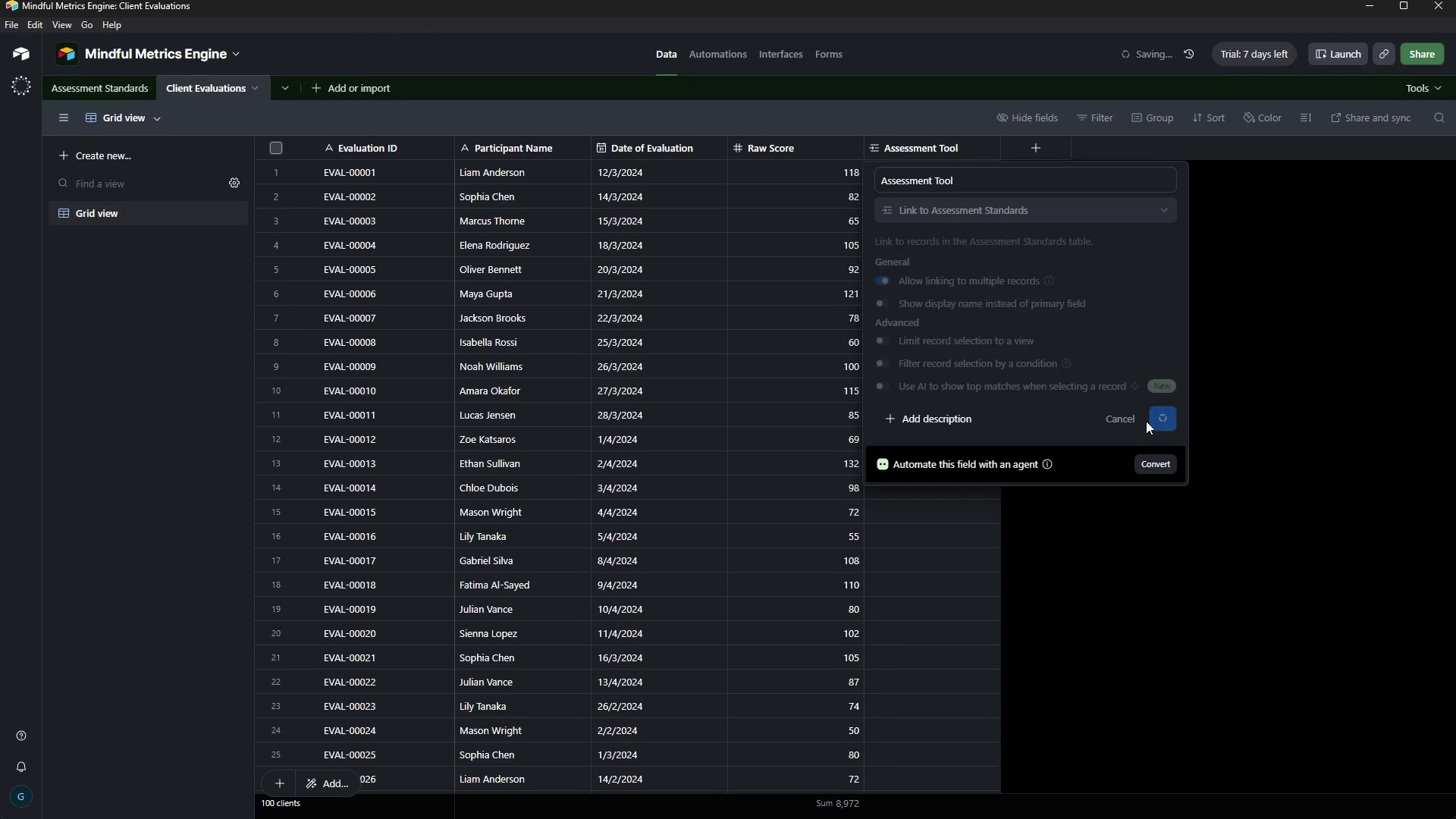 
left_click([848, 635])
 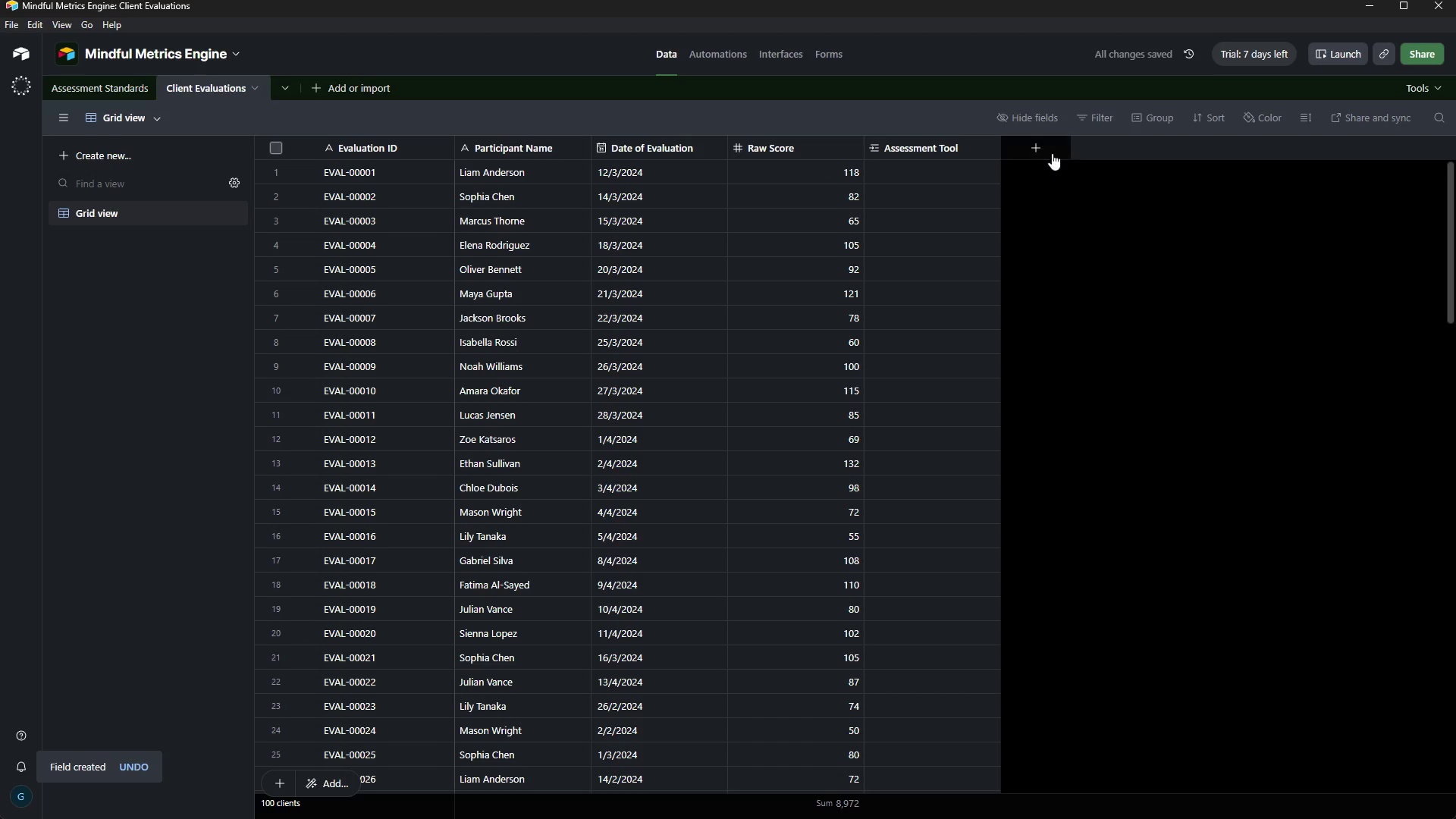 
left_click([1050, 147])
 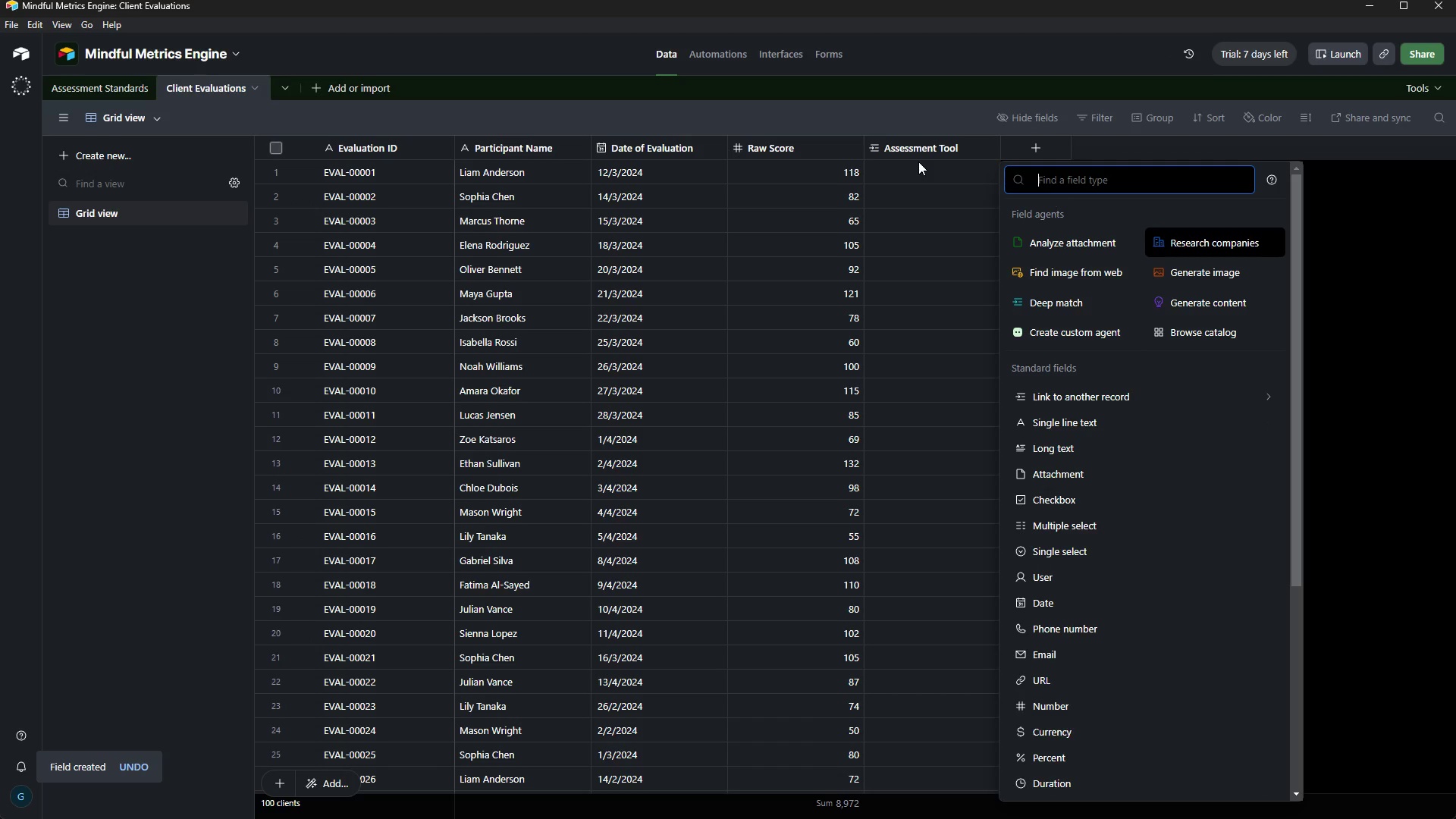 
left_click([968, 132])
 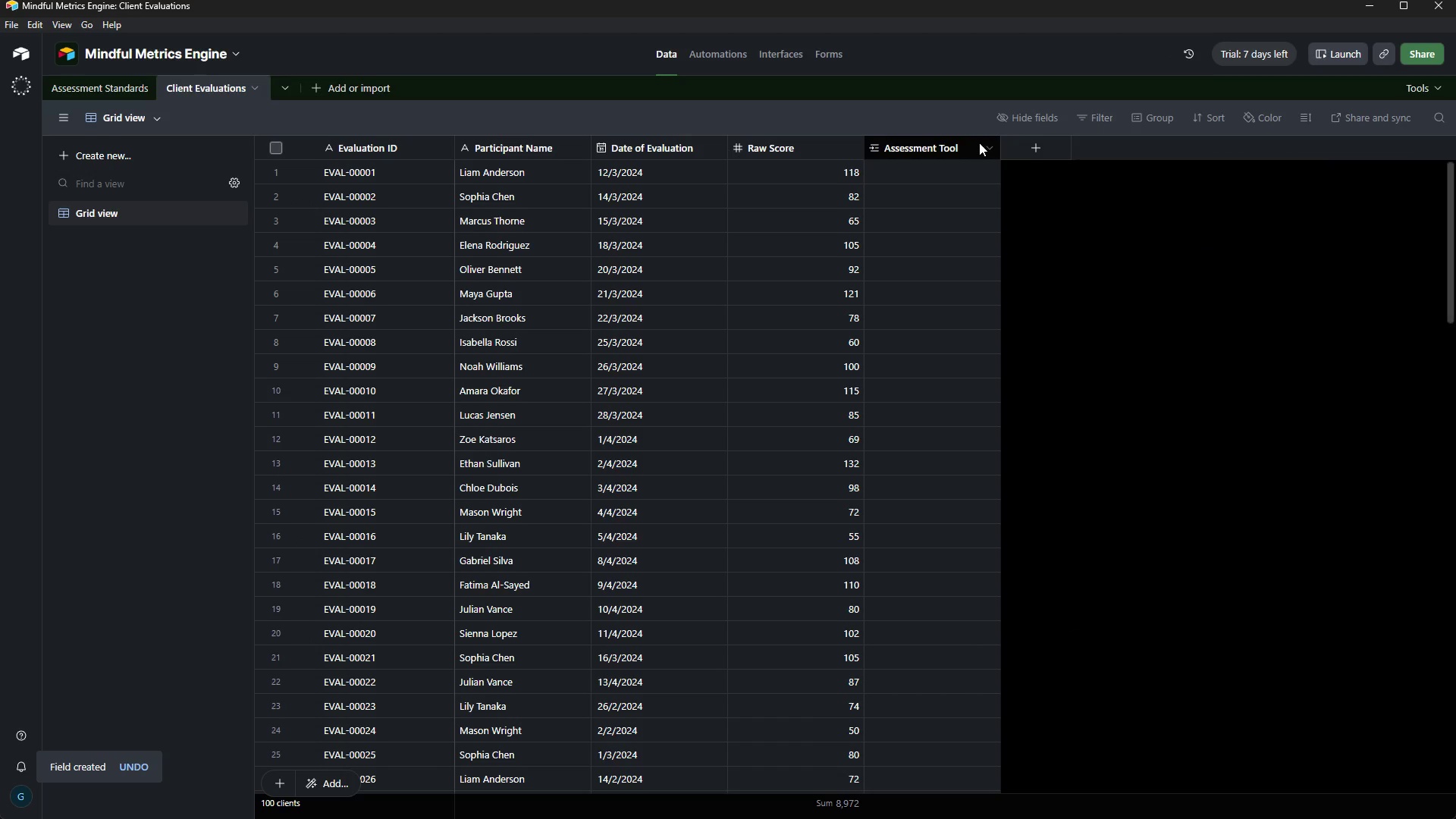 
left_click([979, 143])
 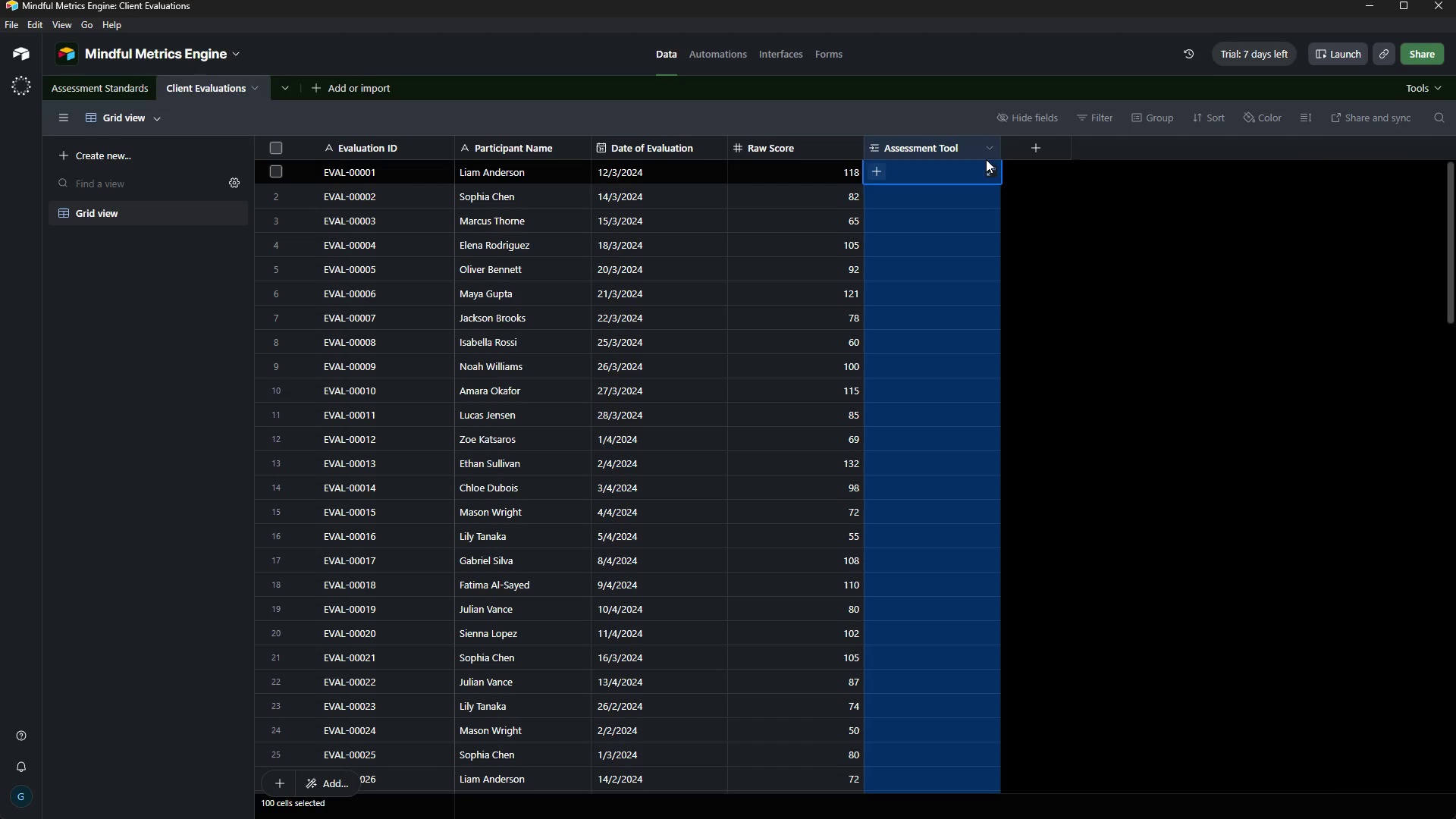 
left_click([988, 144])
 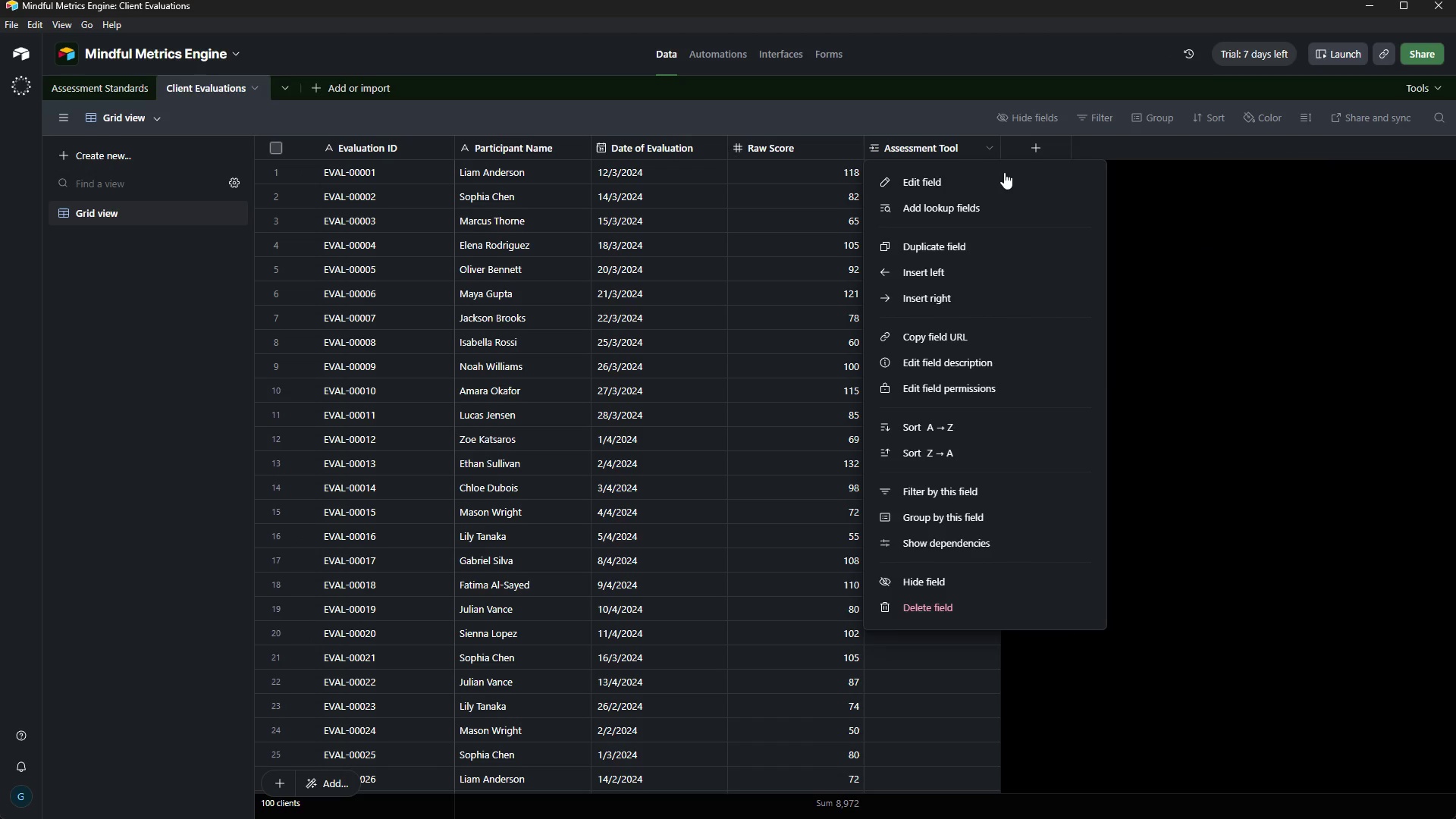 
left_click([1004, 173])
 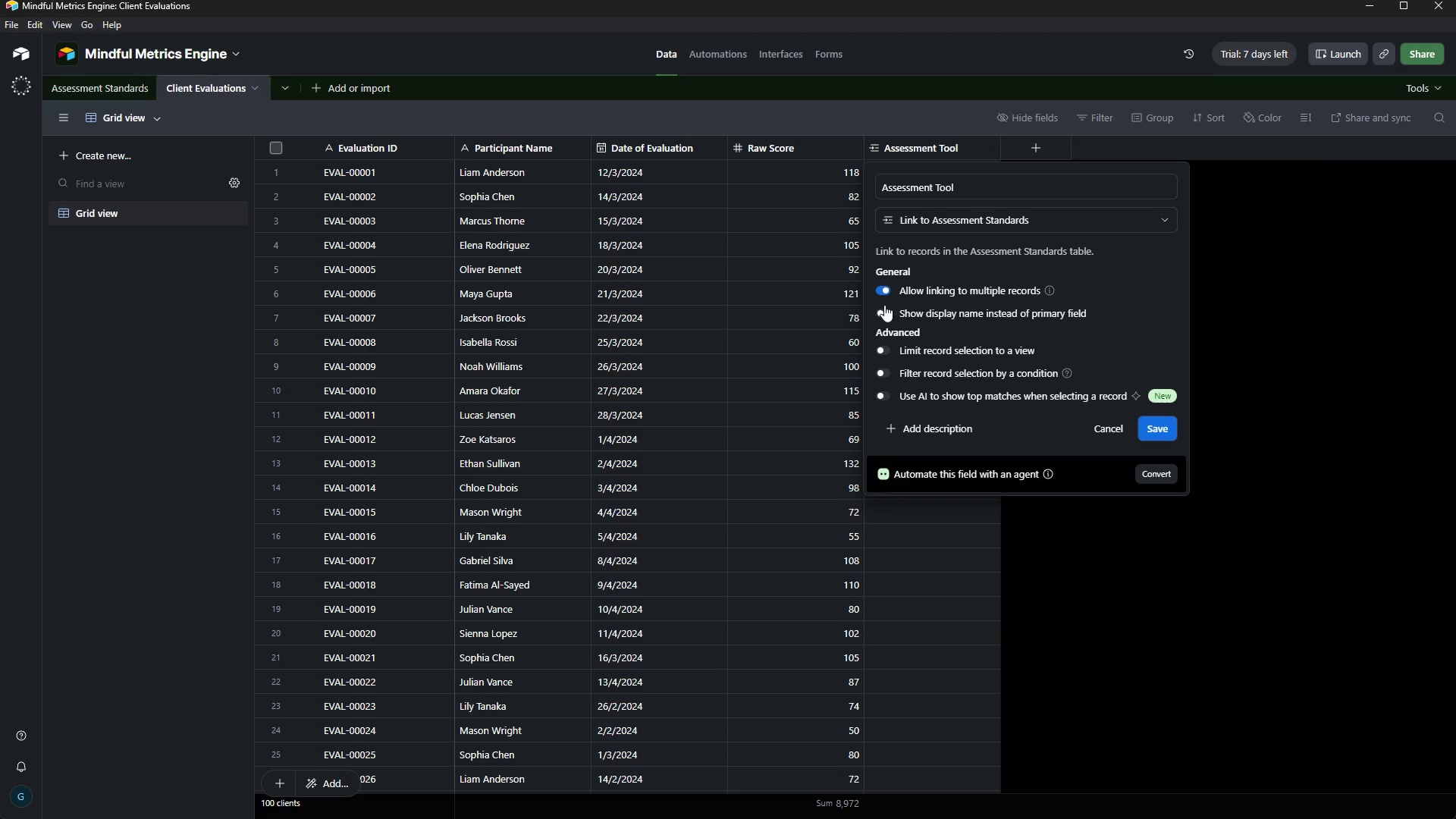 
left_click([890, 293])
 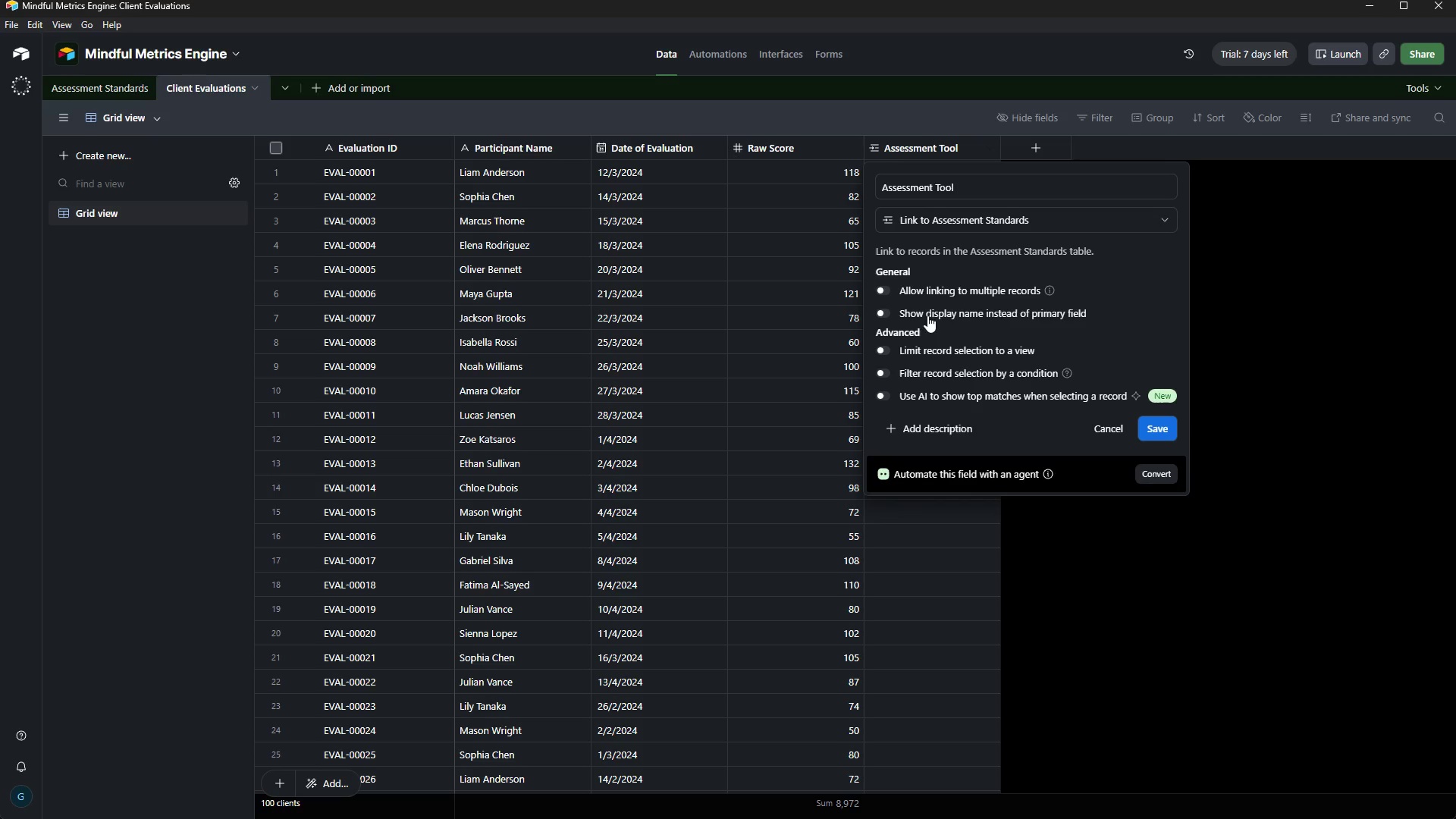 
left_click([1151, 423])
 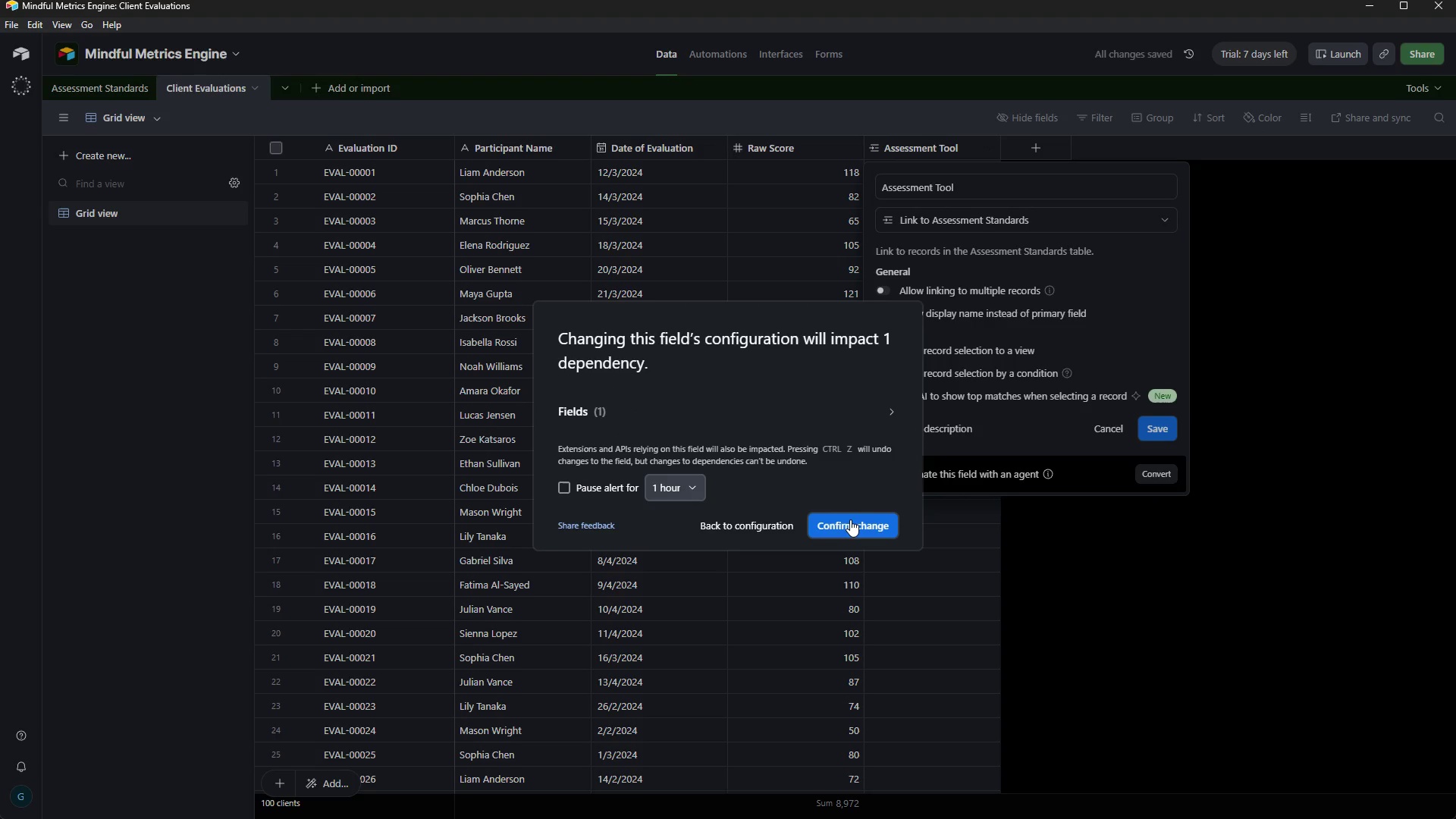 
wait(6.67)
 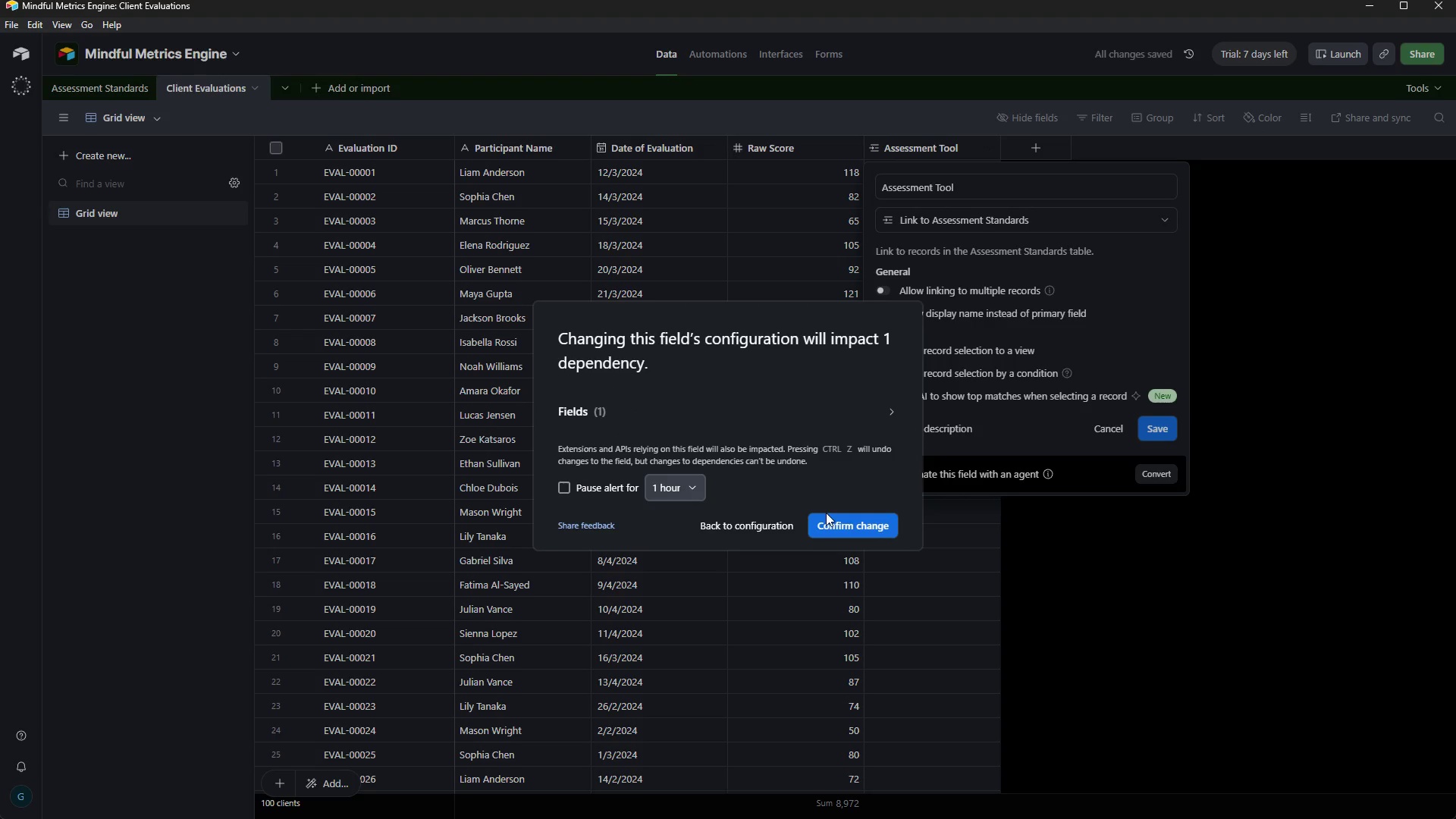 
left_click([850, 519])
 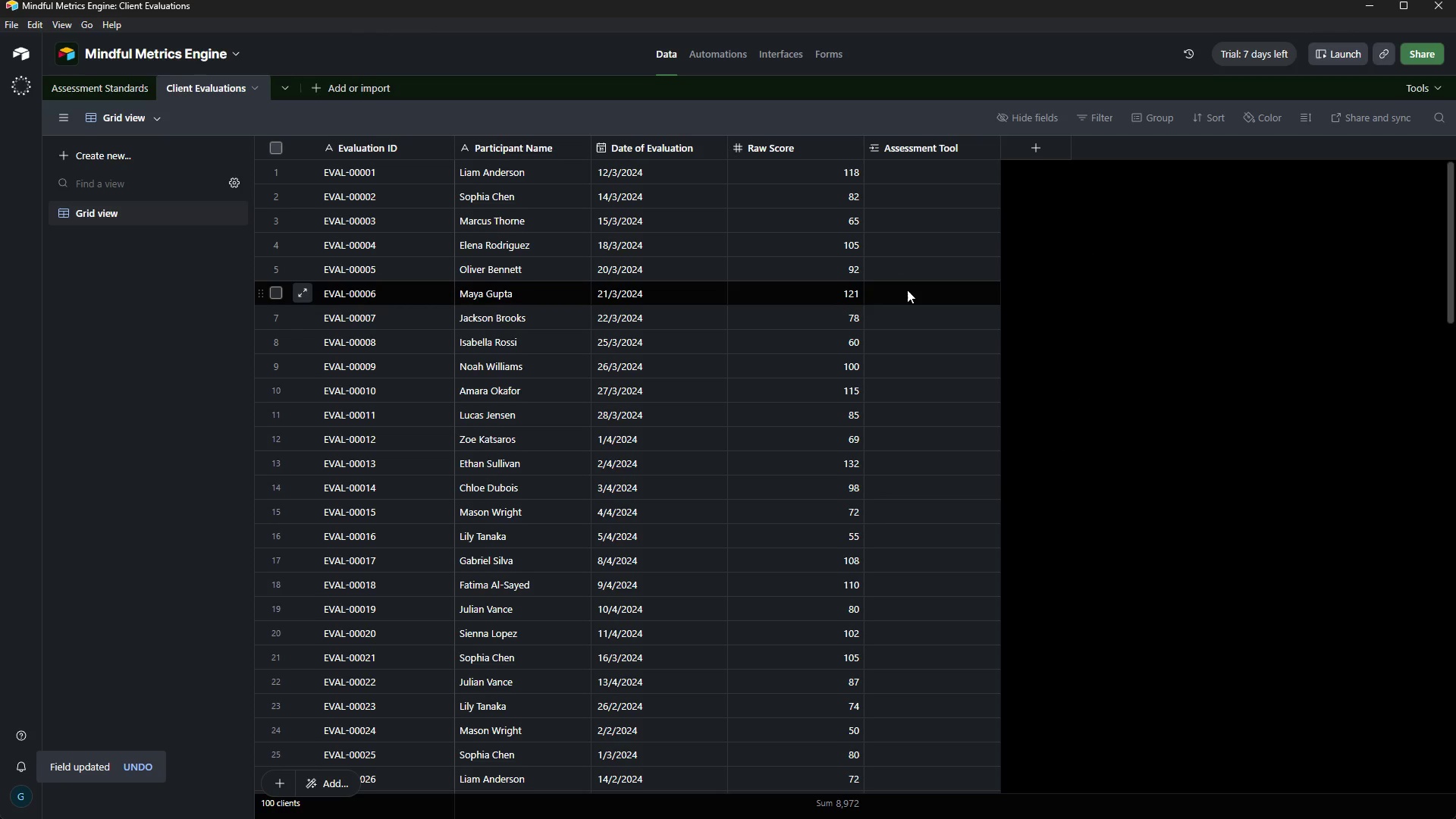 
wait(12.52)
 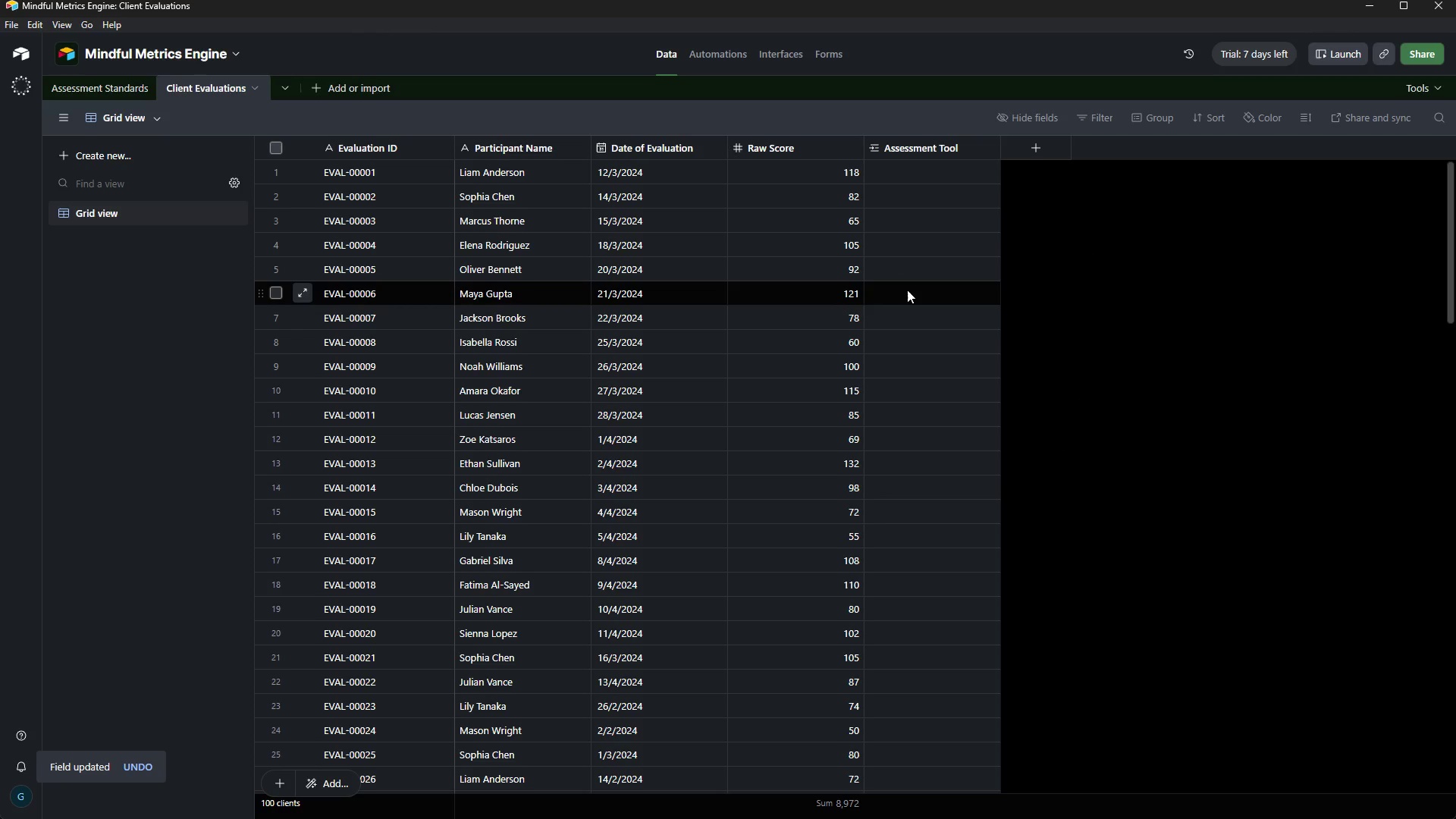 
left_click([990, 149])
 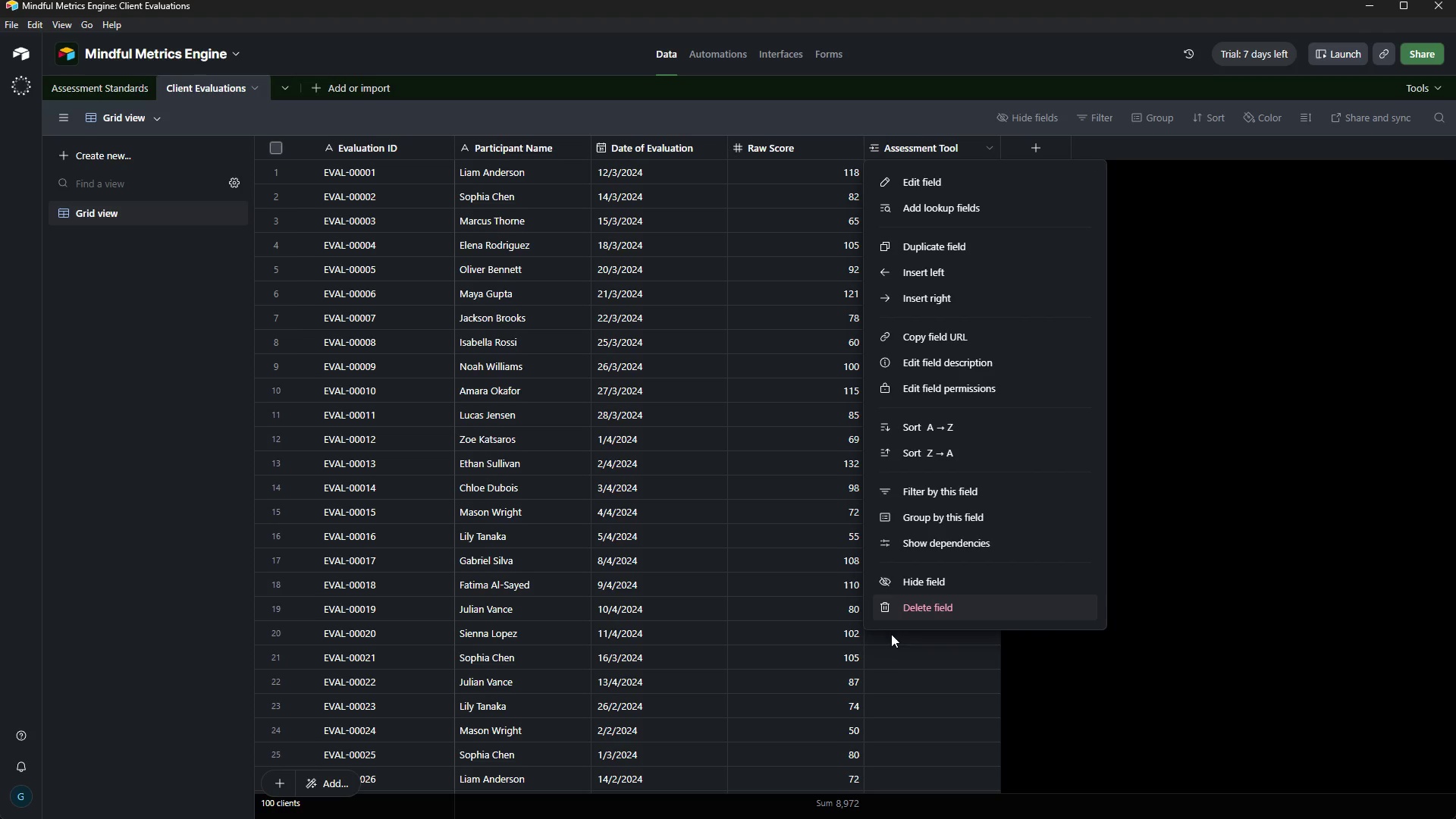 
left_click([932, 613])
 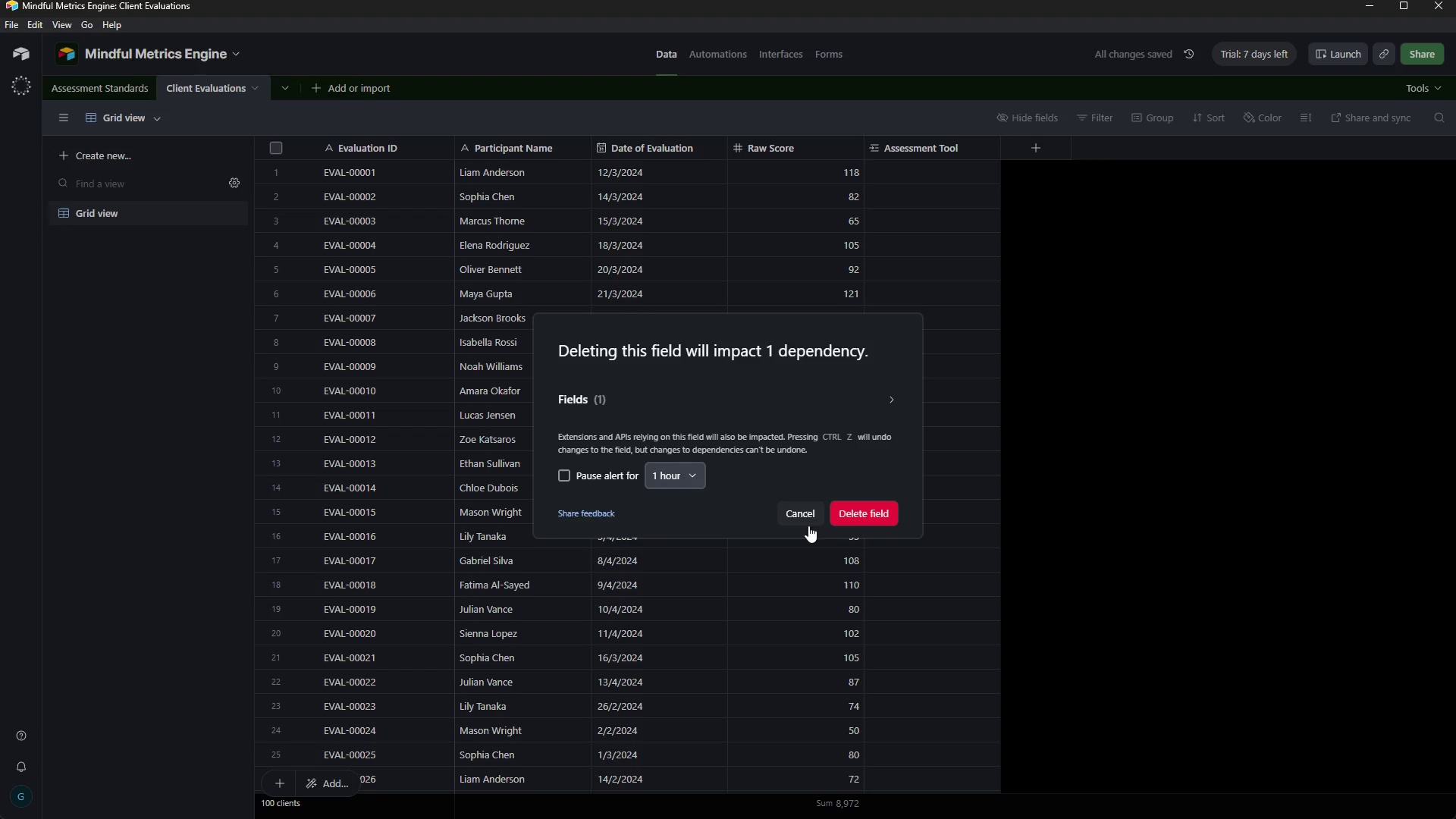 
left_click([866, 518])
 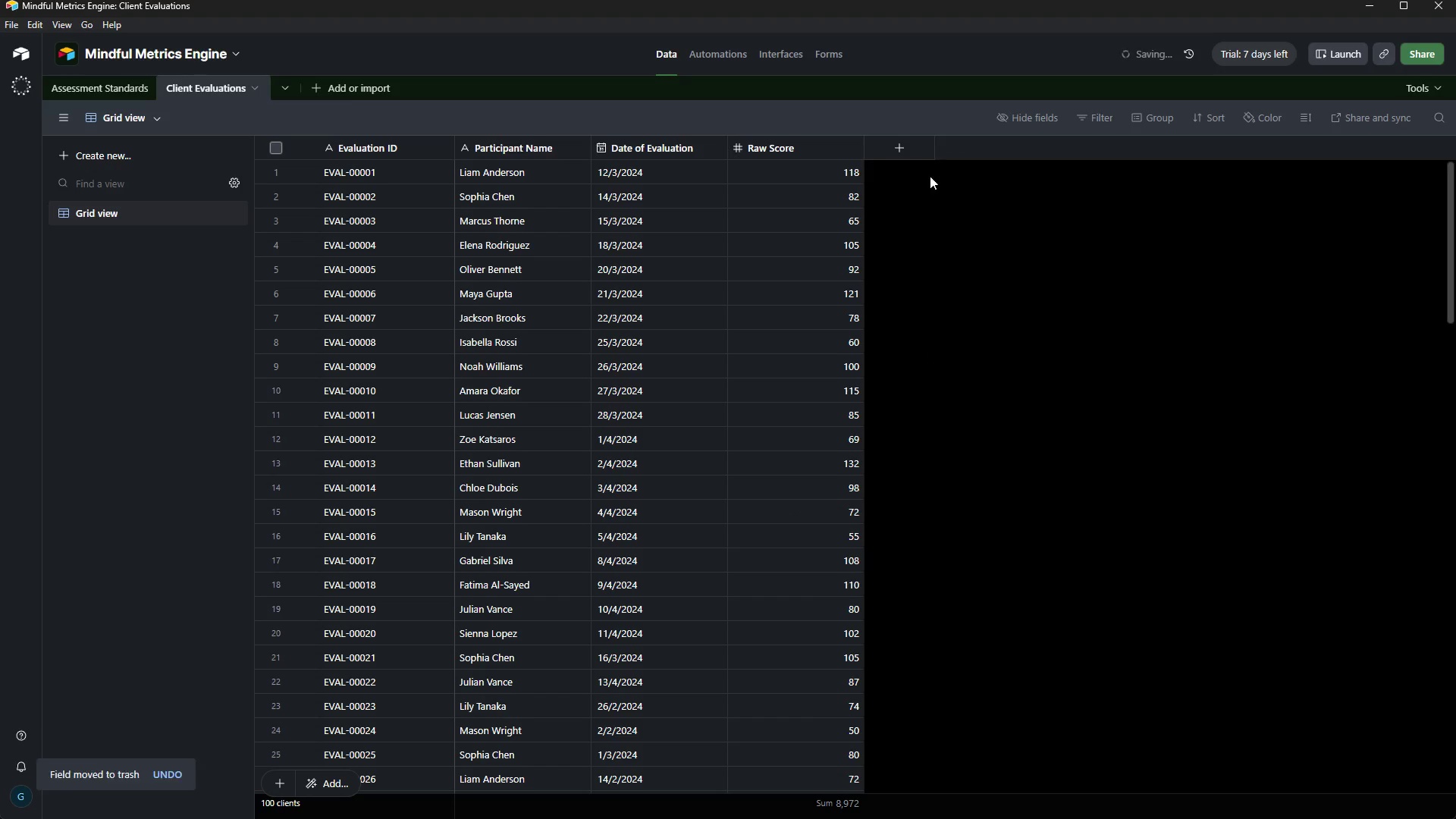 
left_click([909, 150])
 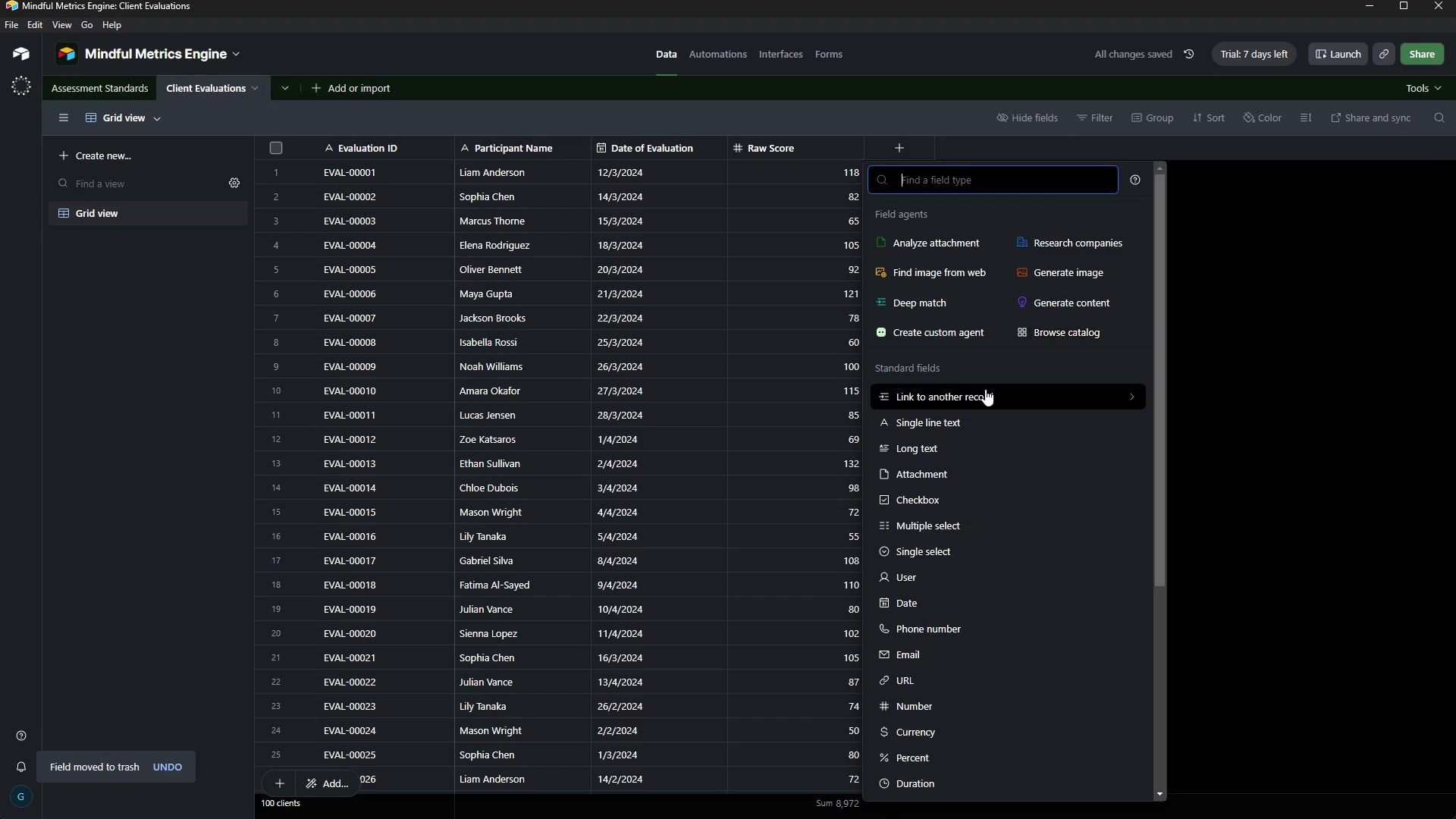 
left_click([989, 397])
 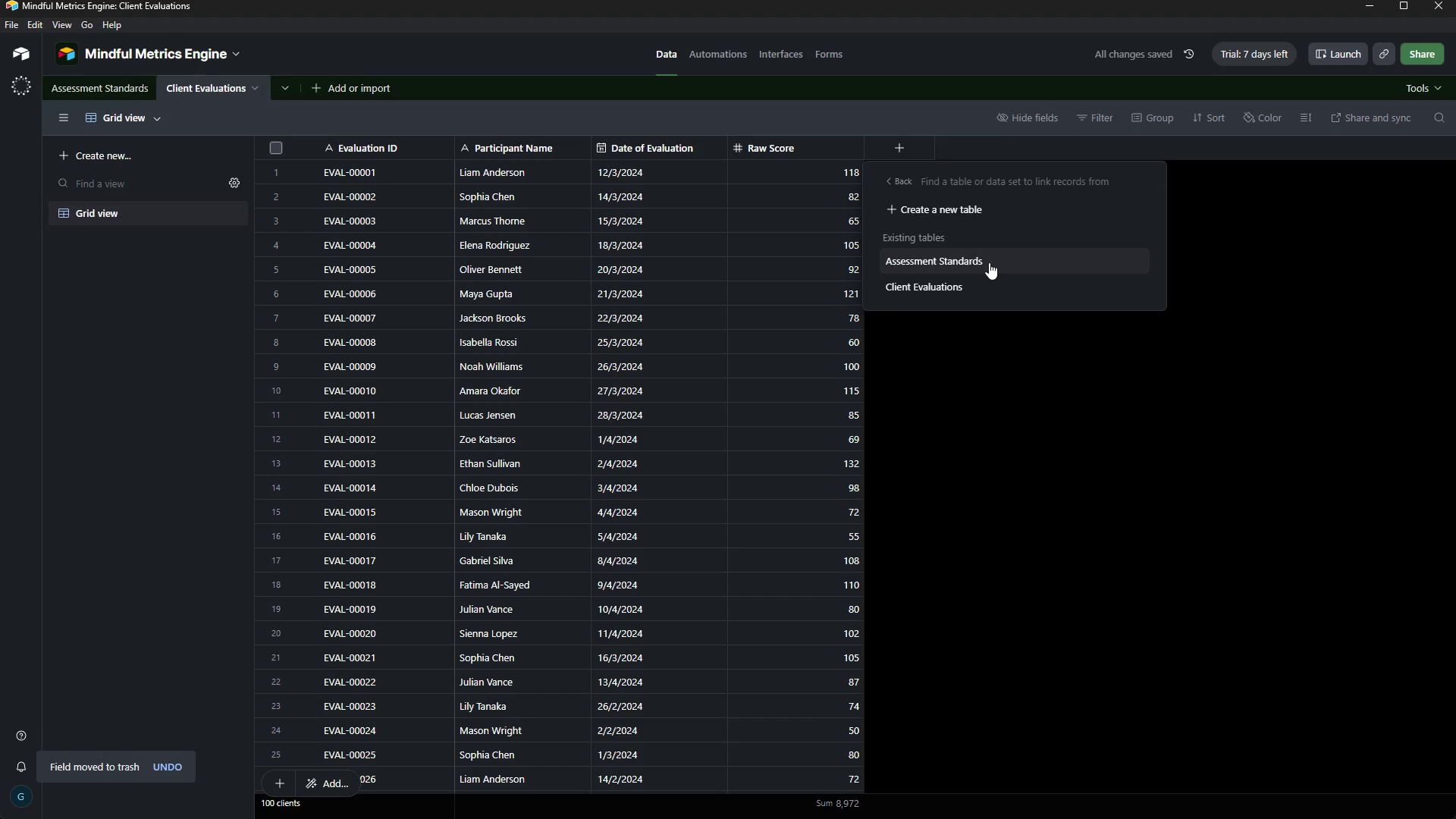 
left_click([987, 261])
 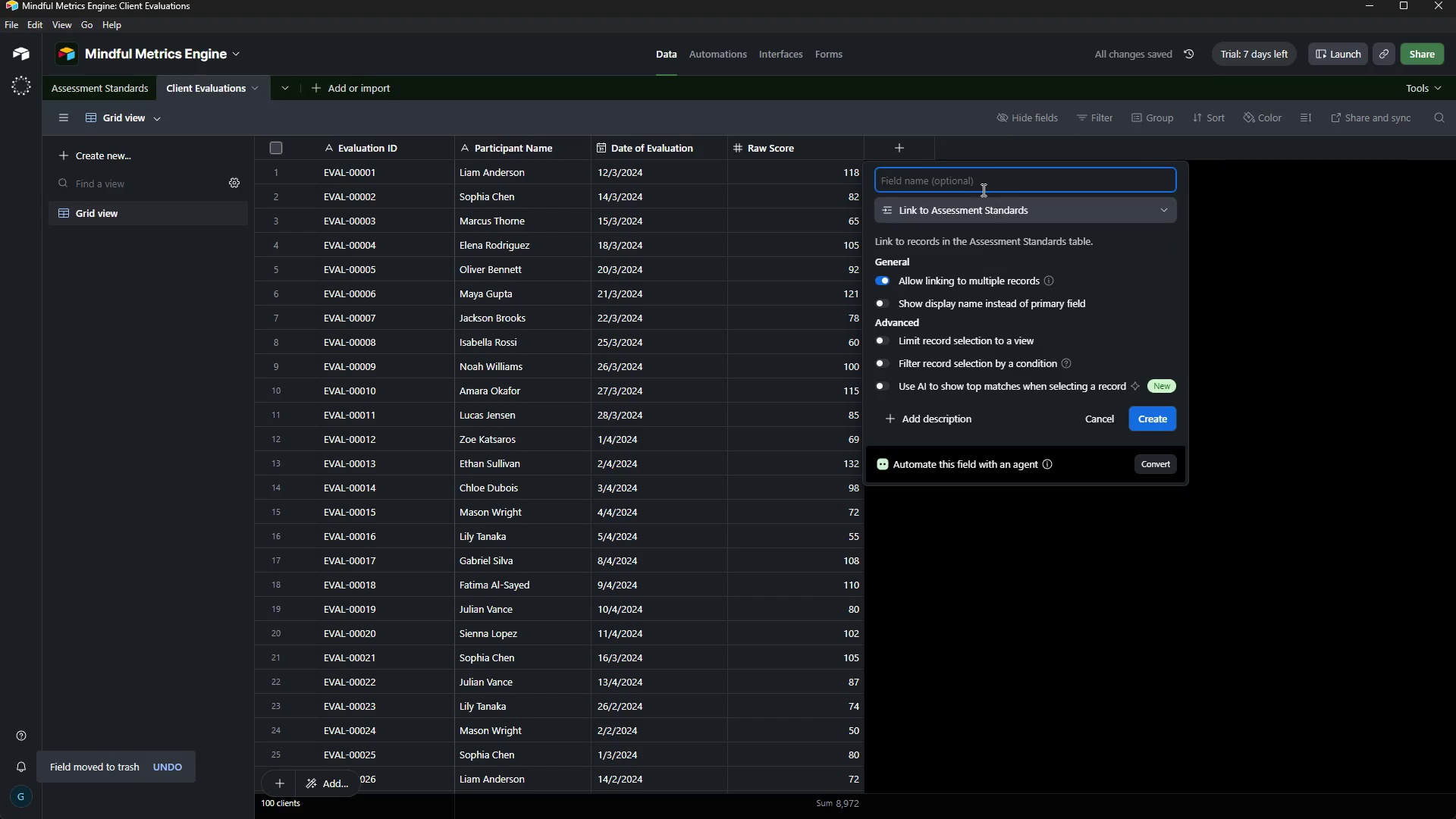 
left_click([980, 184])
 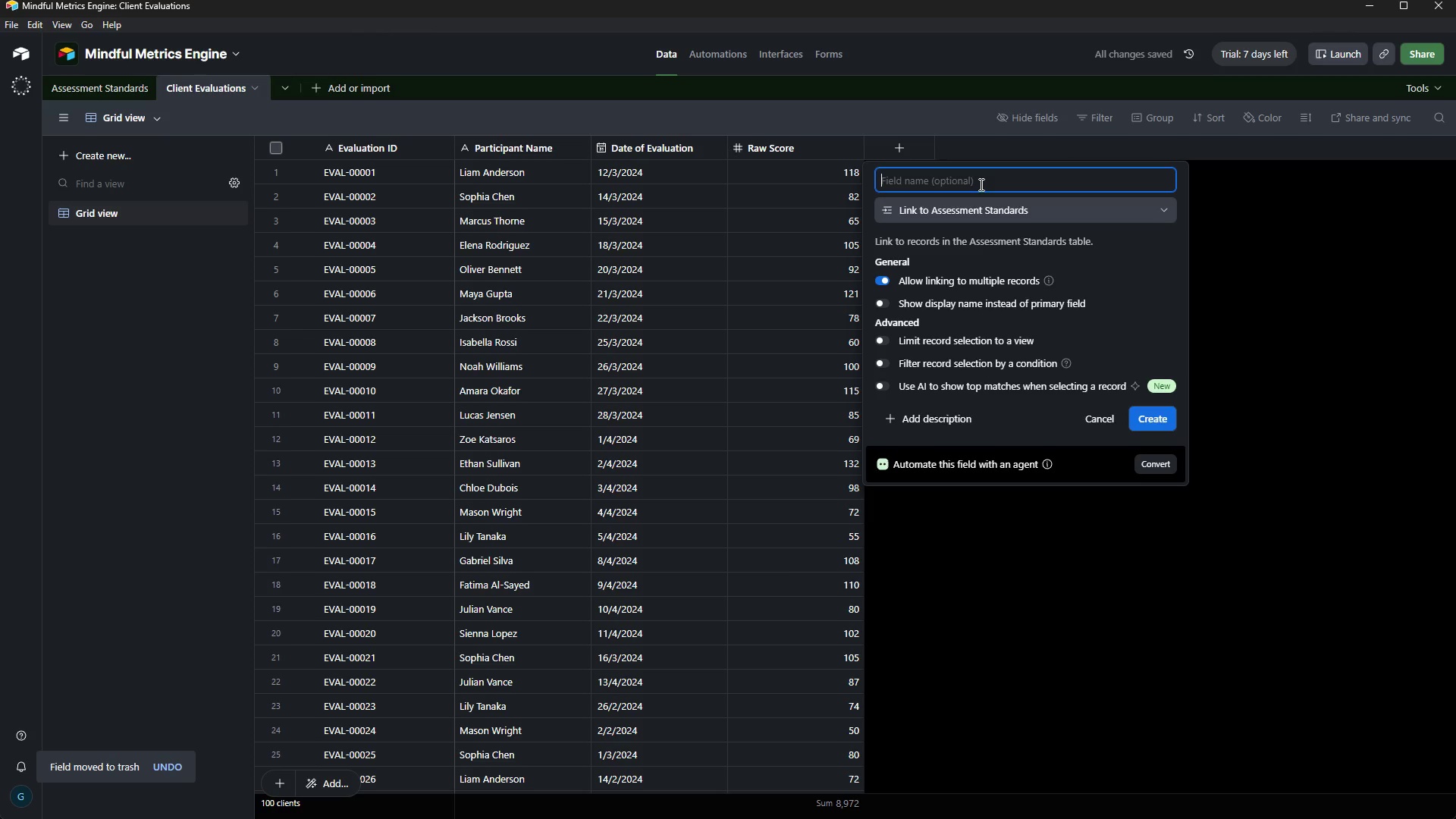 
type(Assessment Standards)
 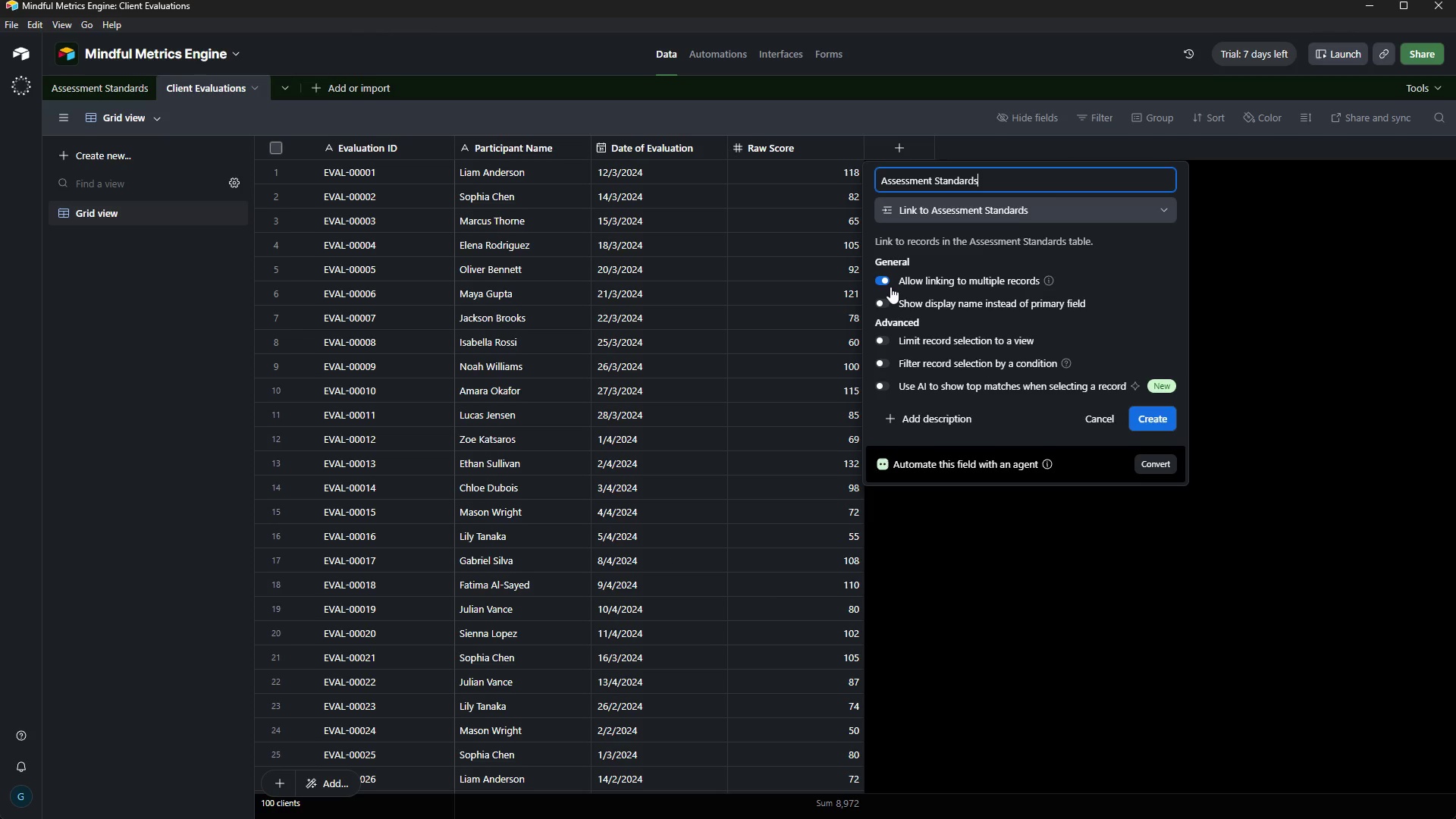 
left_click([886, 284])
 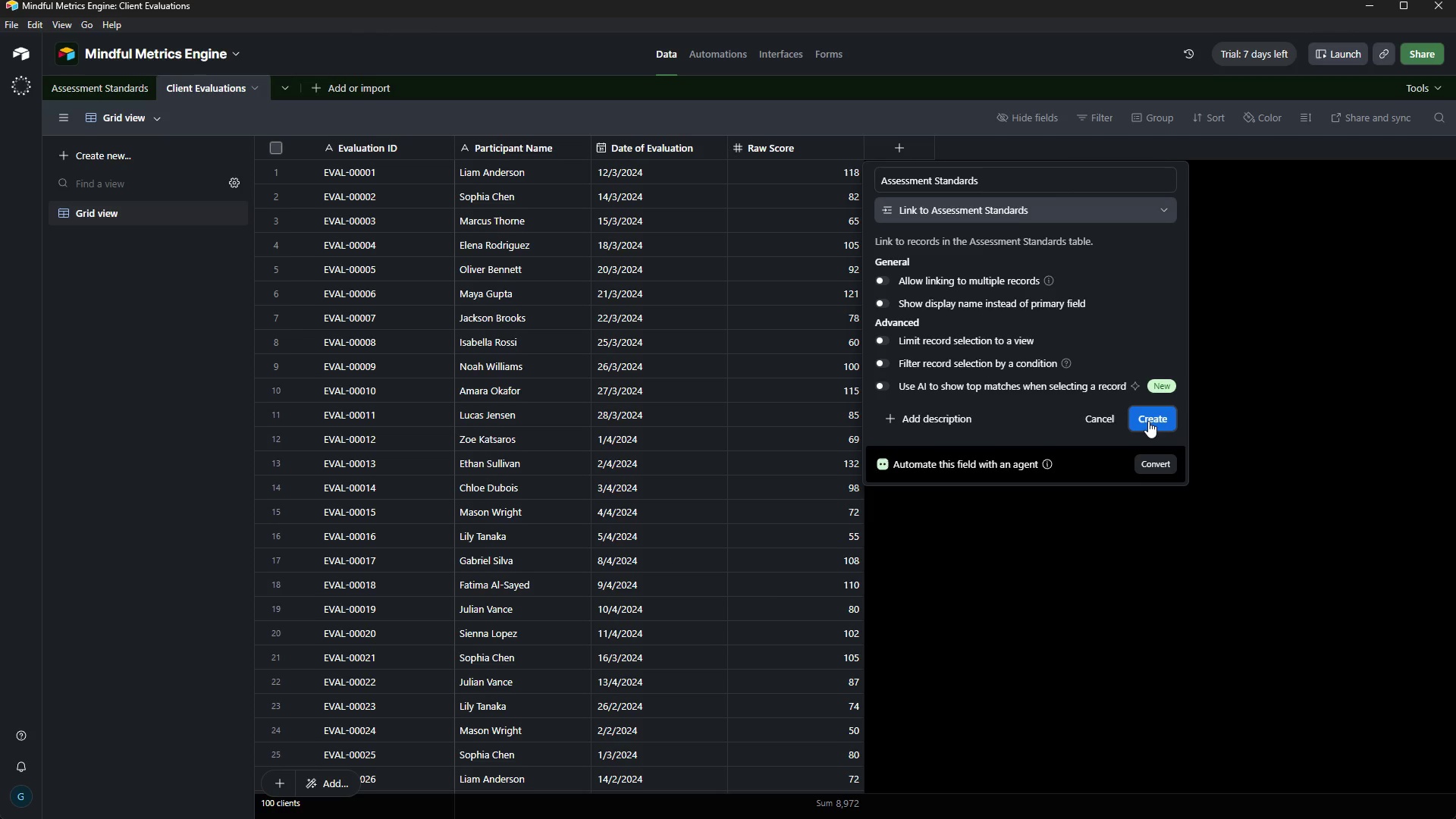 
left_click([1148, 421])
 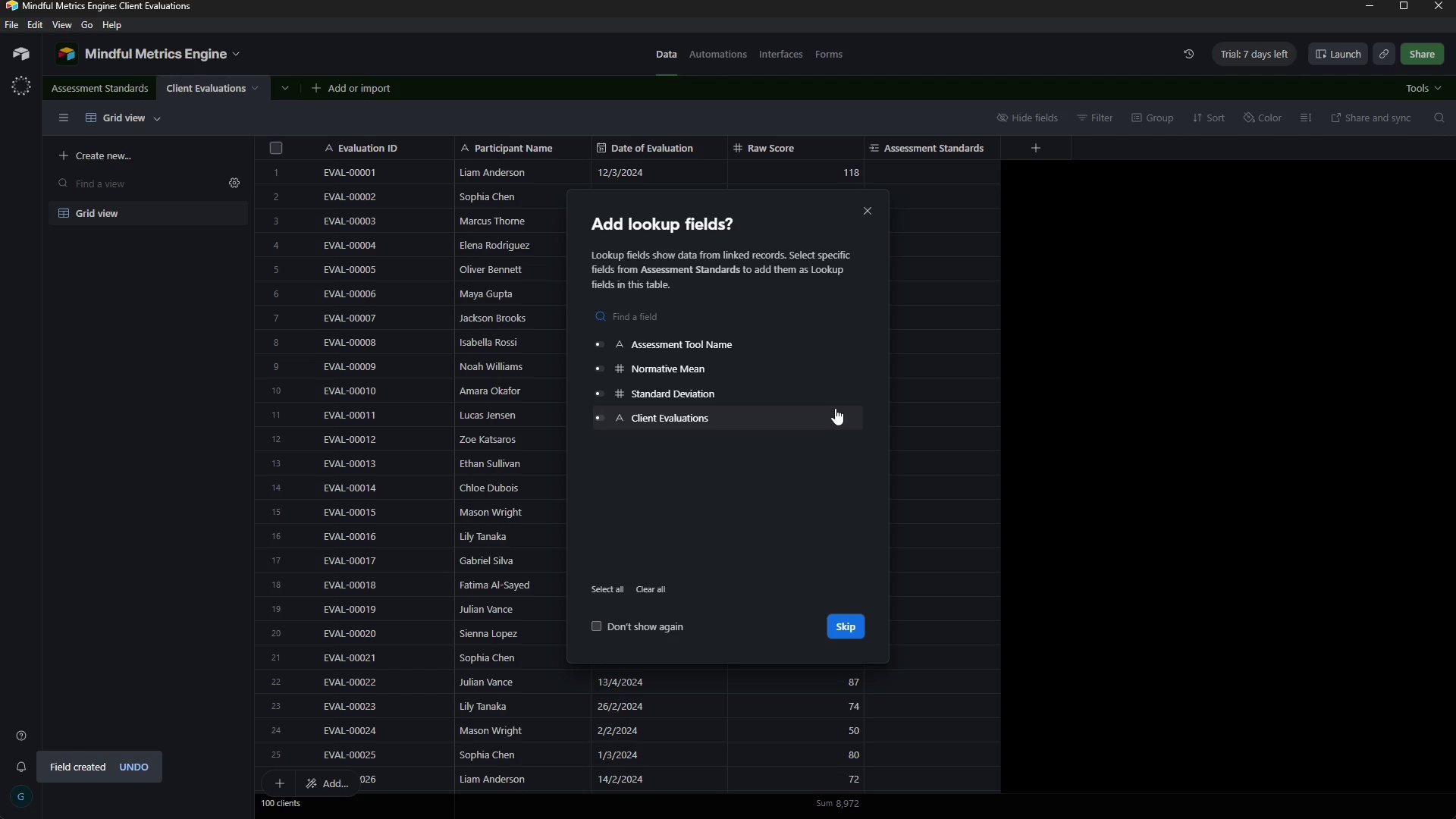 
wait(13.02)
 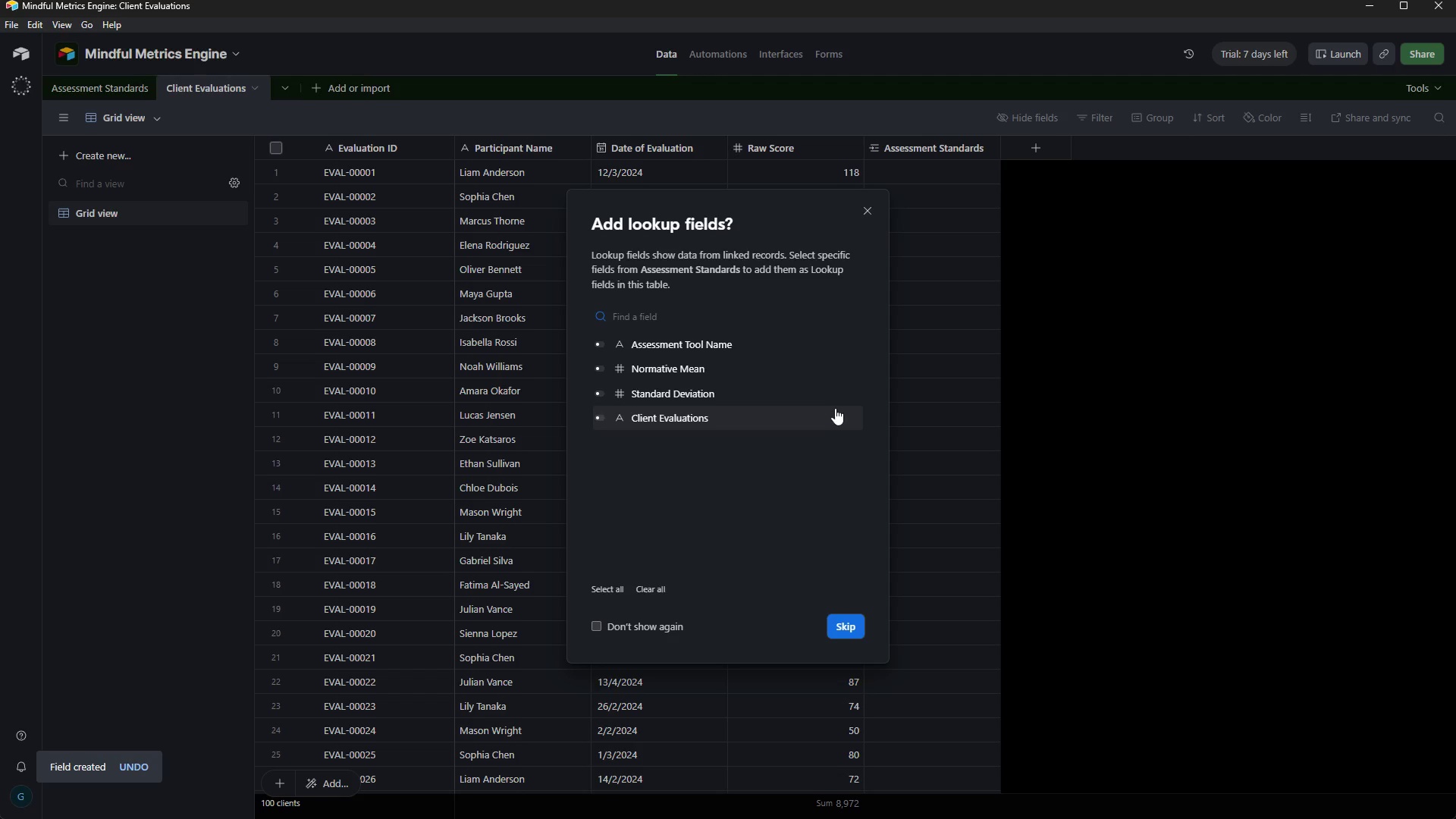 
right_click([600, 374])
 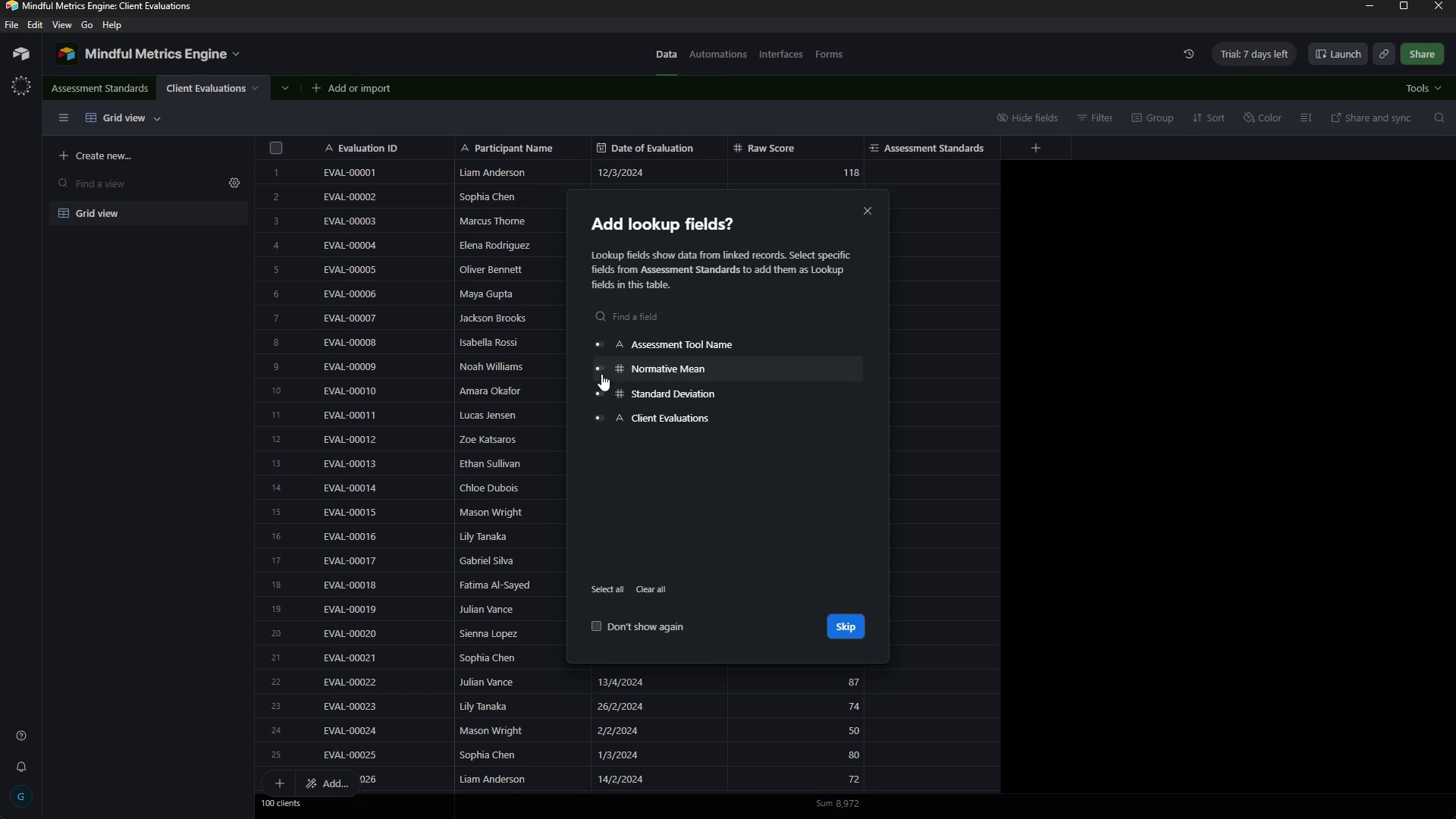 
left_click([601, 374])
 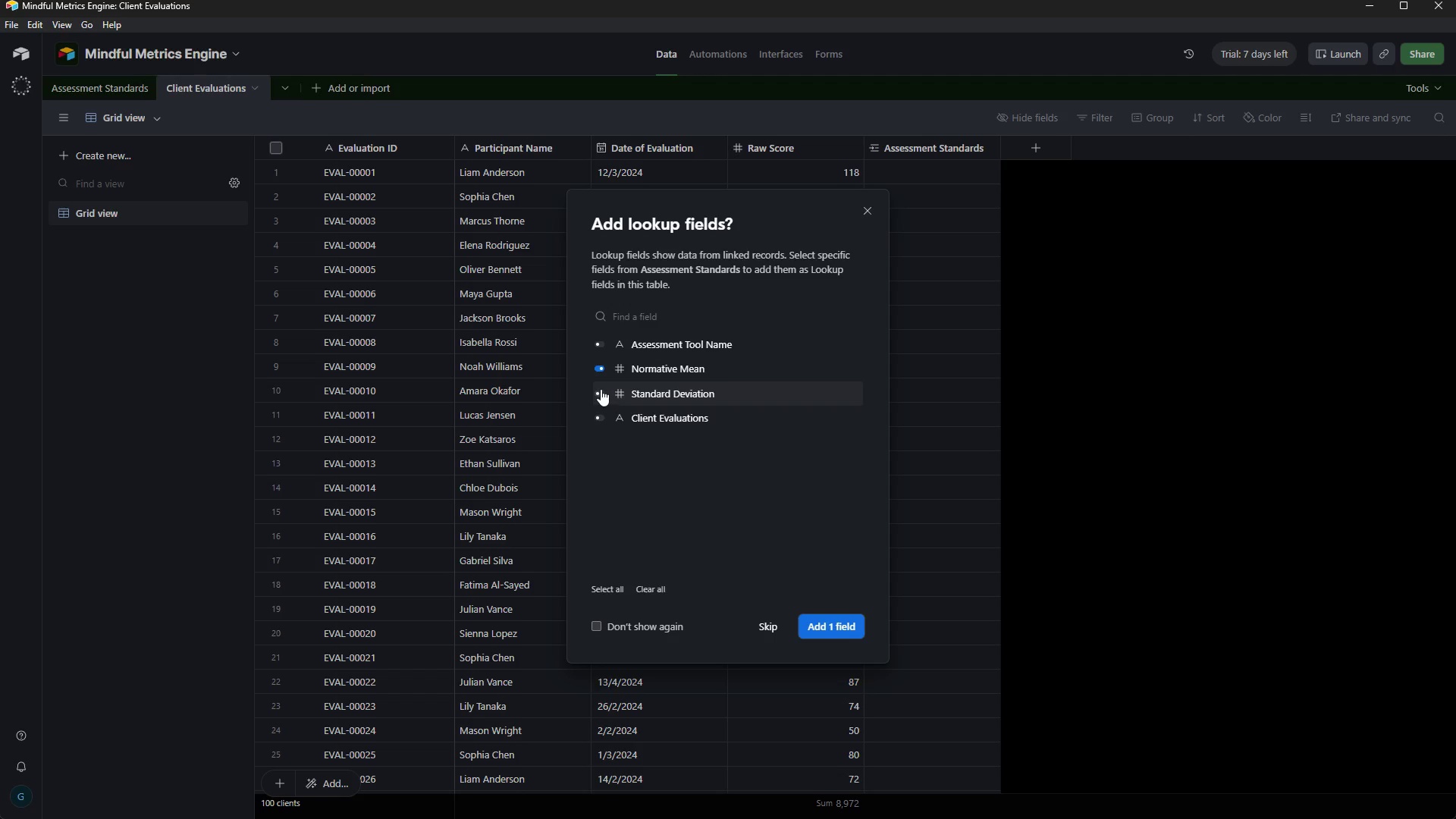 
left_click([601, 388])
 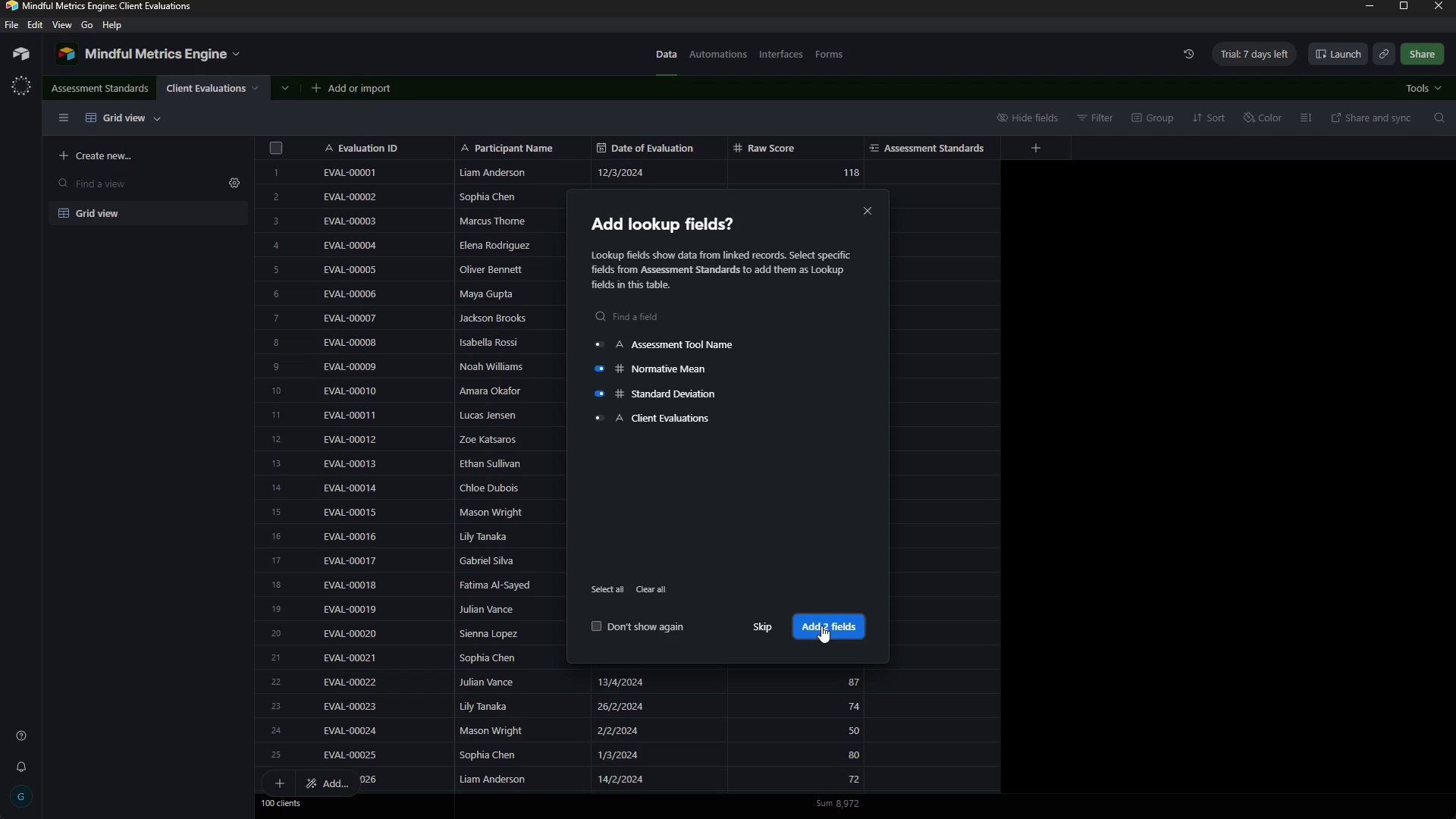 
wait(5.8)
 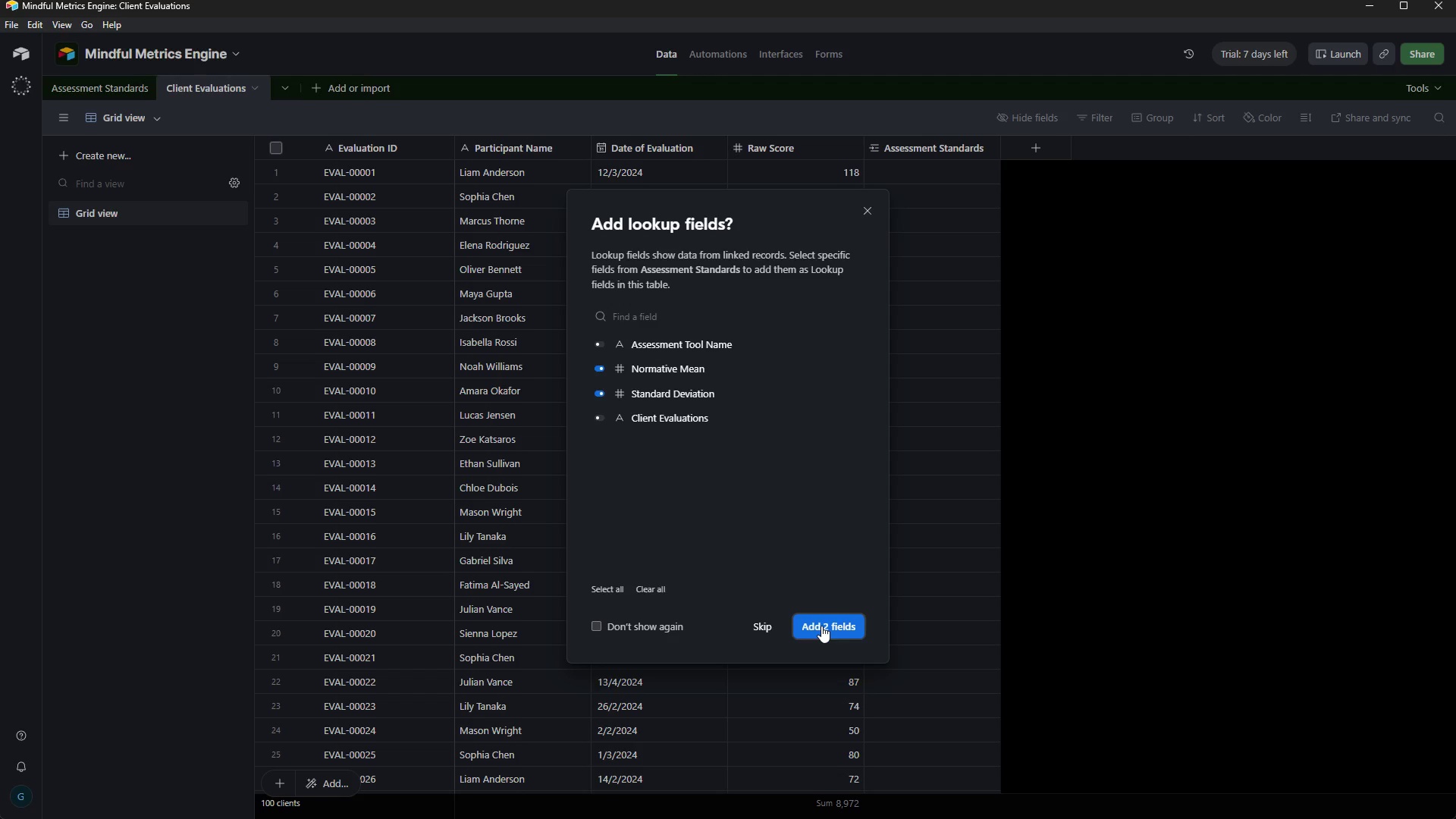 
left_click([821, 626])
 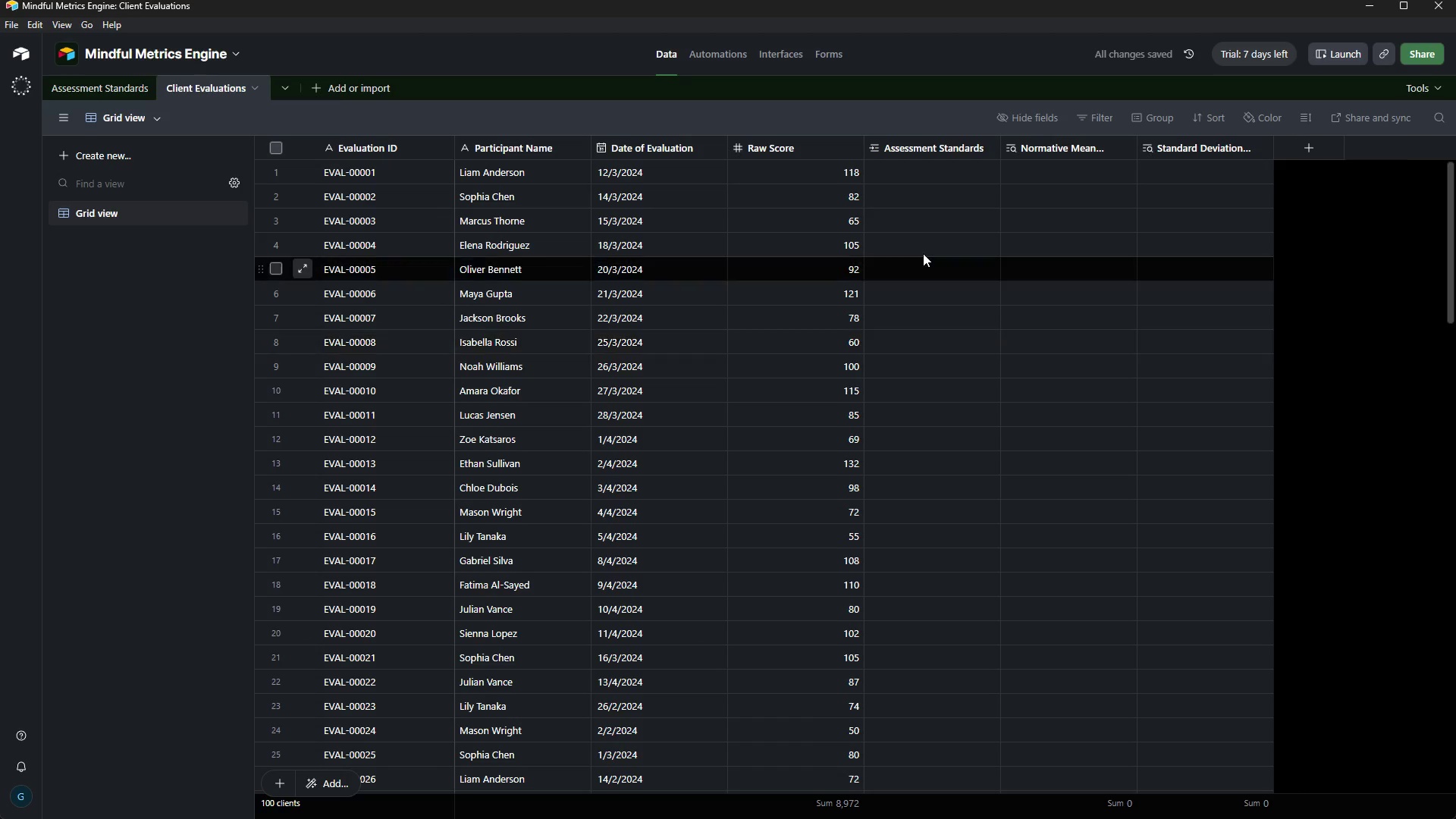 
left_click([920, 174])
 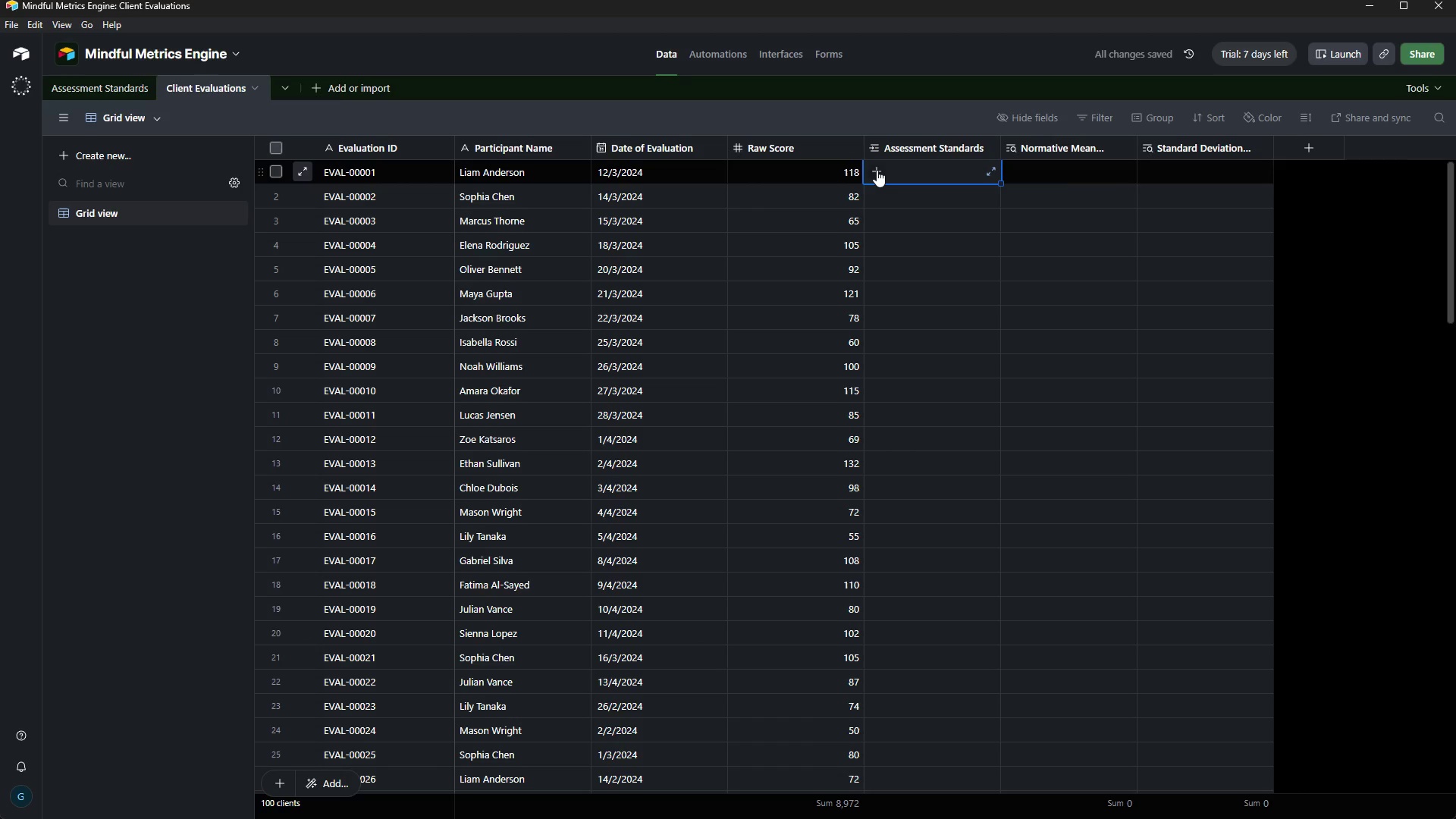 
left_click([877, 170])
 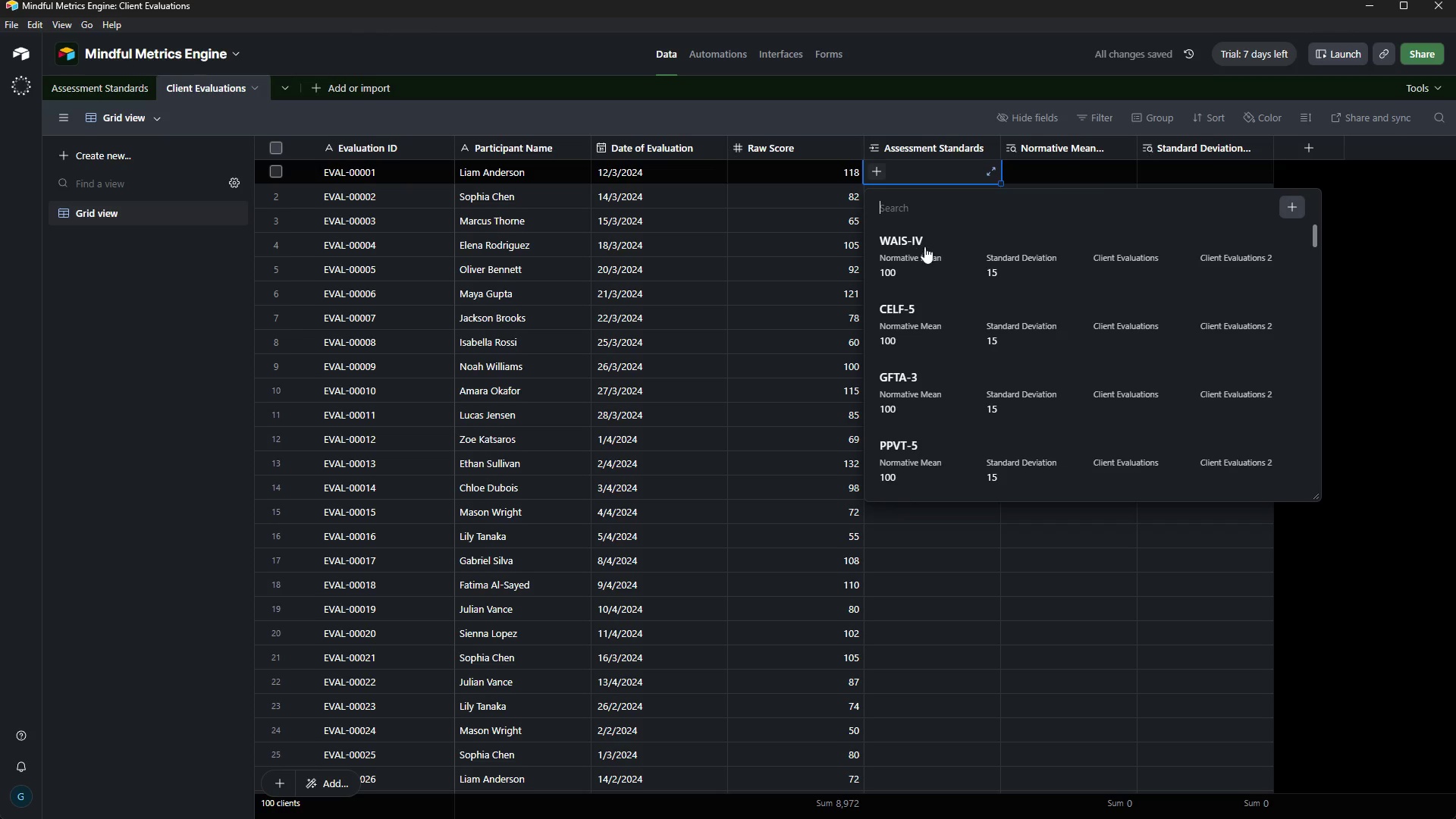 
left_click([1398, 309])
 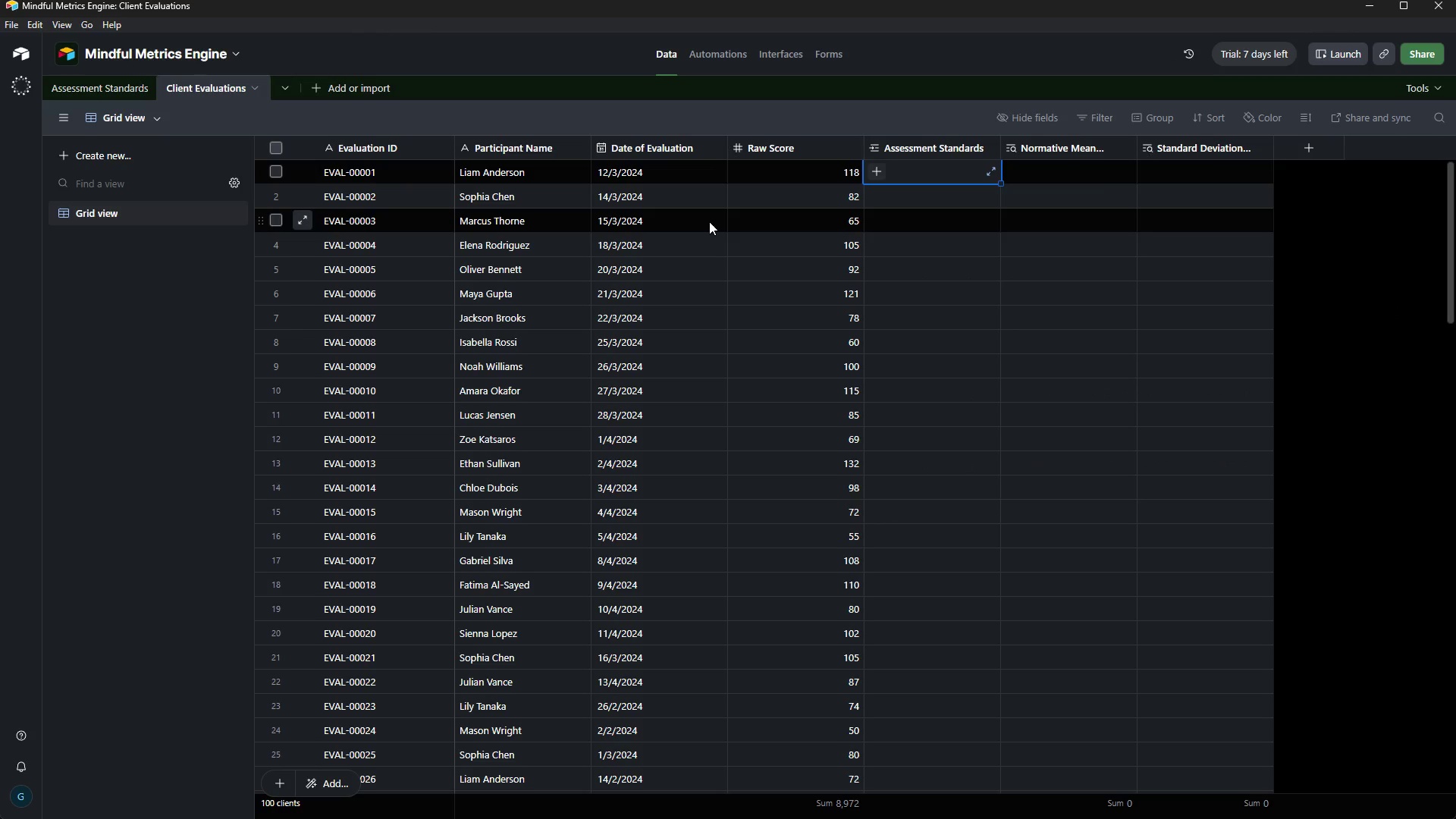 
wait(28.72)
 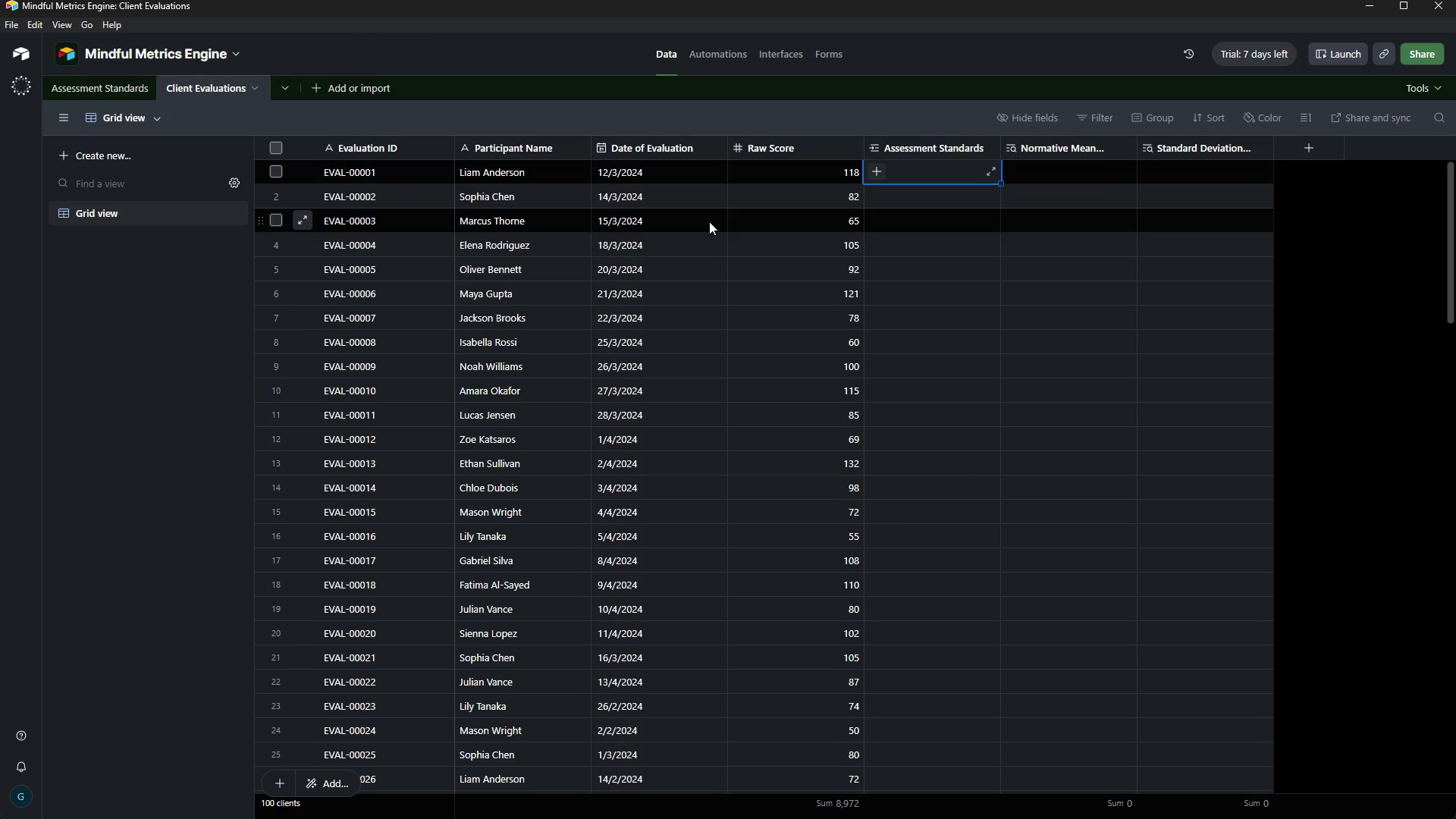 
left_click([879, 175])
 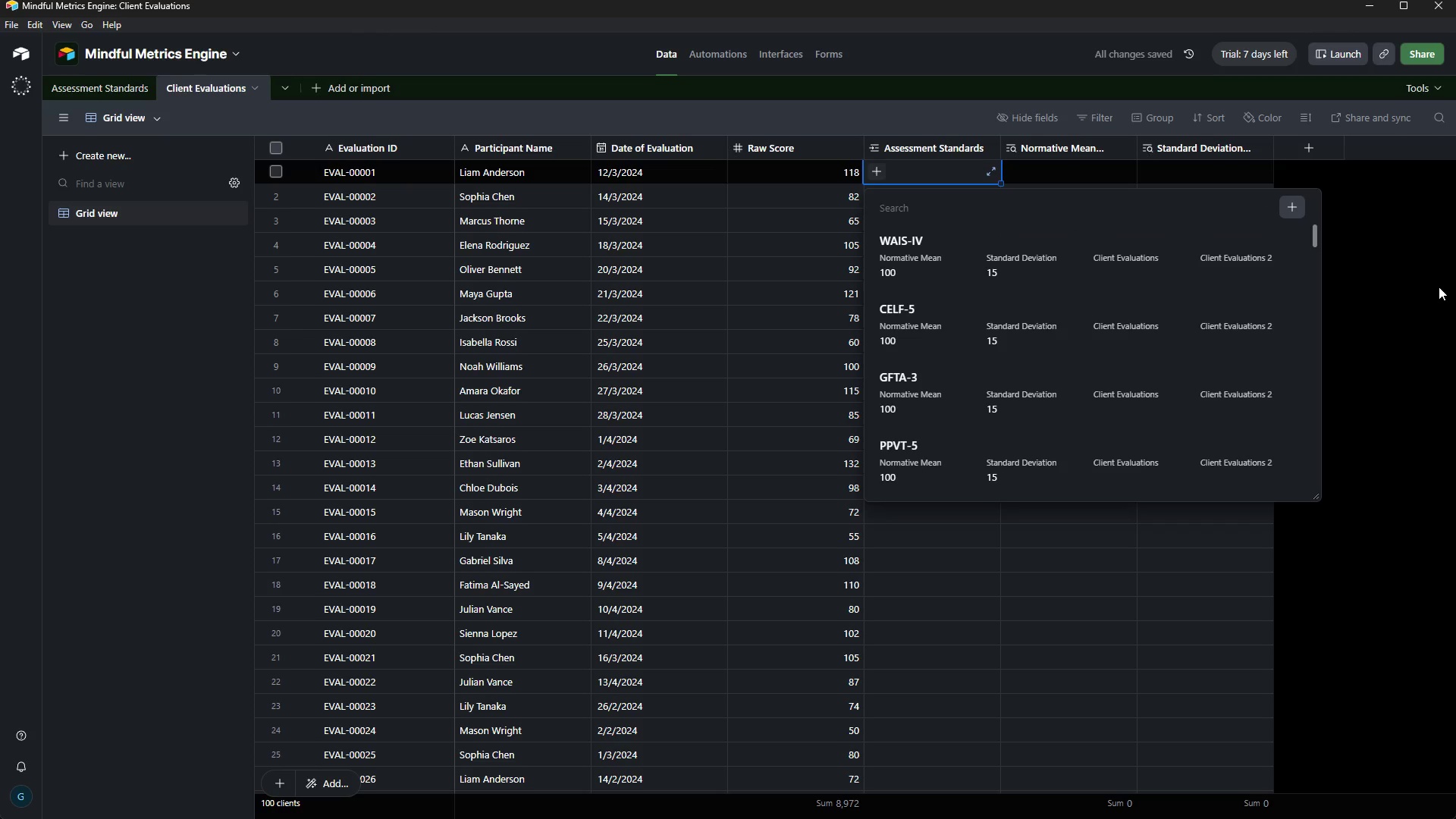 
left_click_drag(start_coordinate=[1316, 244], to_coordinate=[1329, 508])
 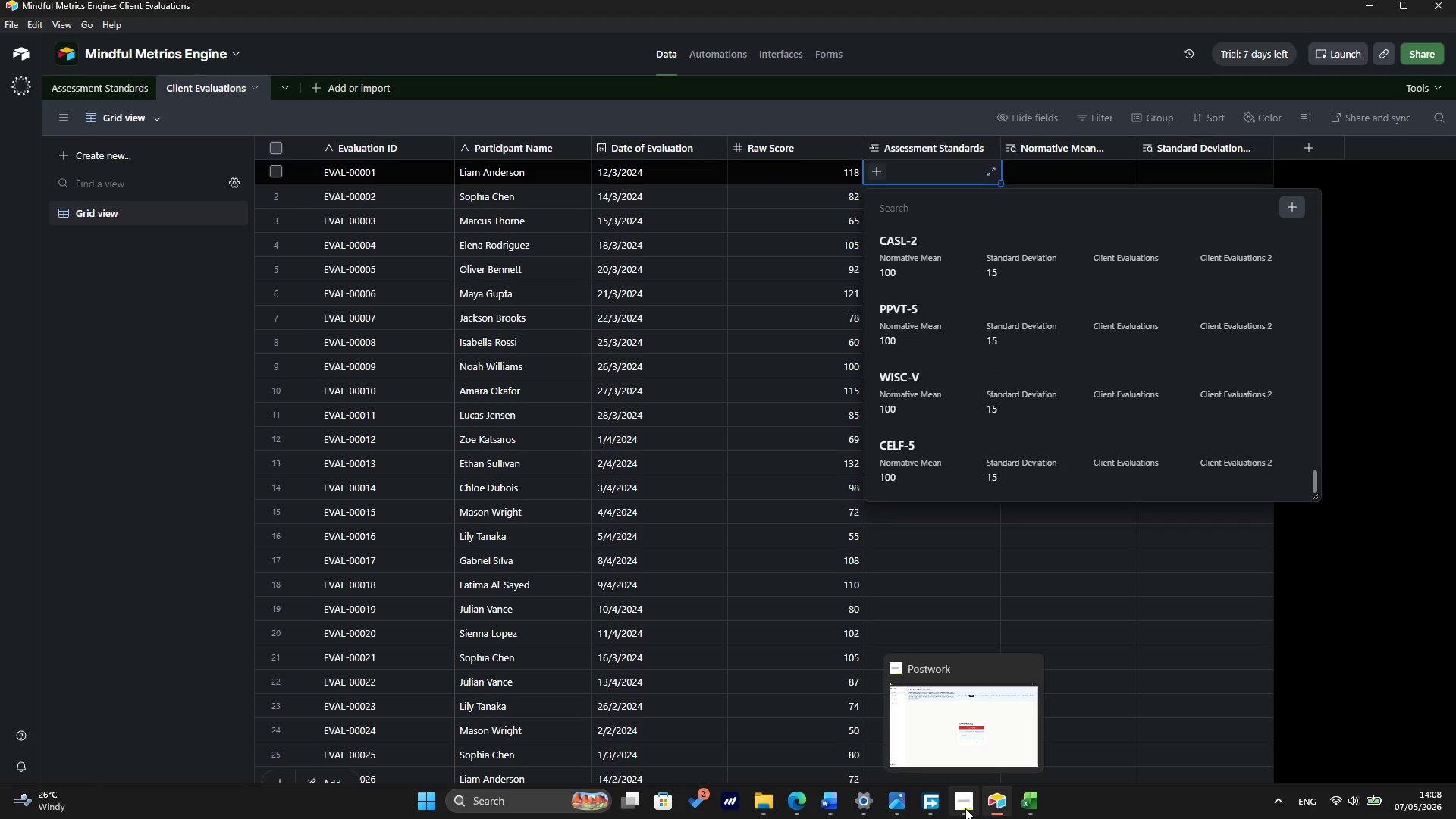 
left_click([1034, 805])
 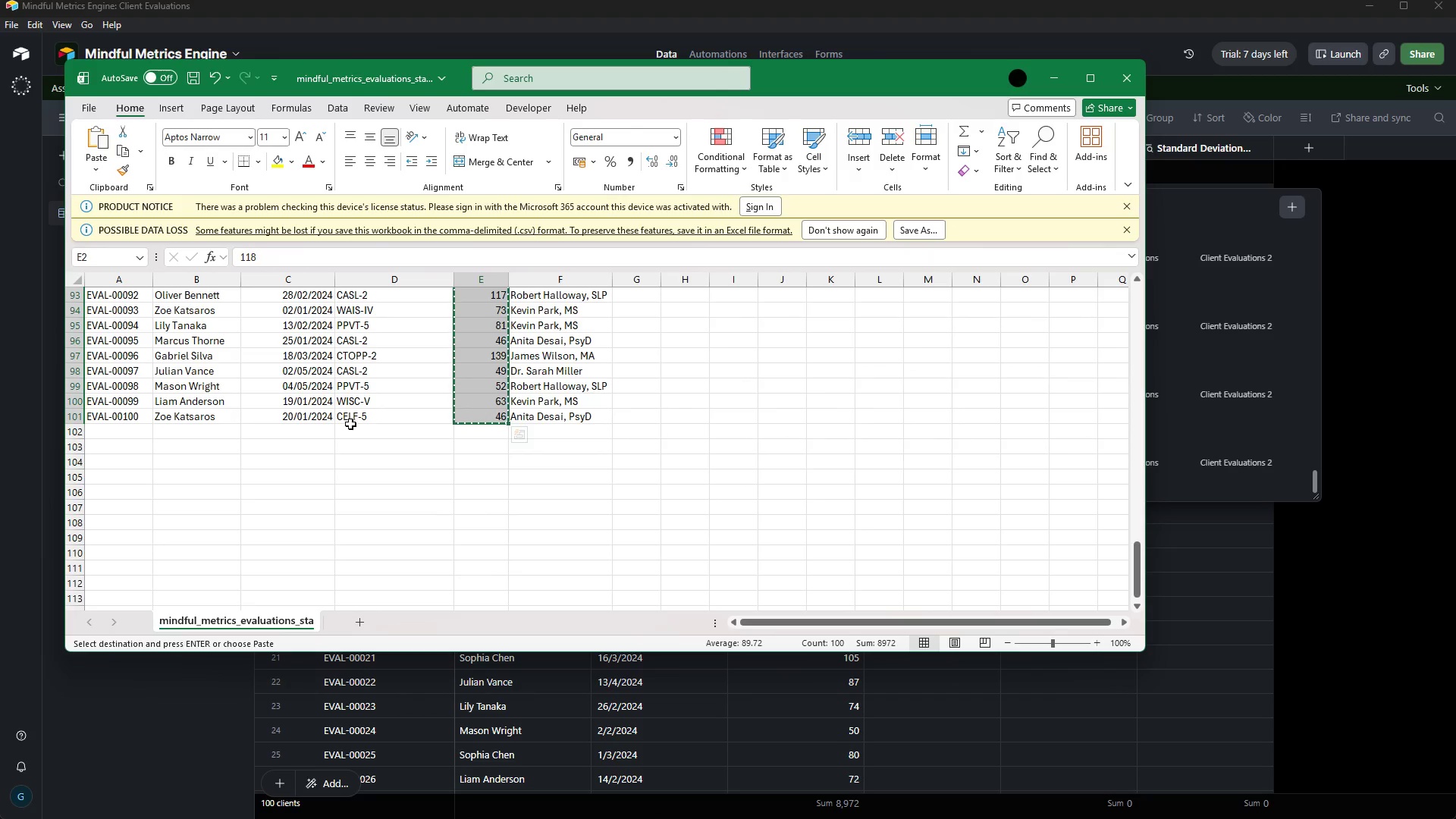 
left_click([394, 424])
 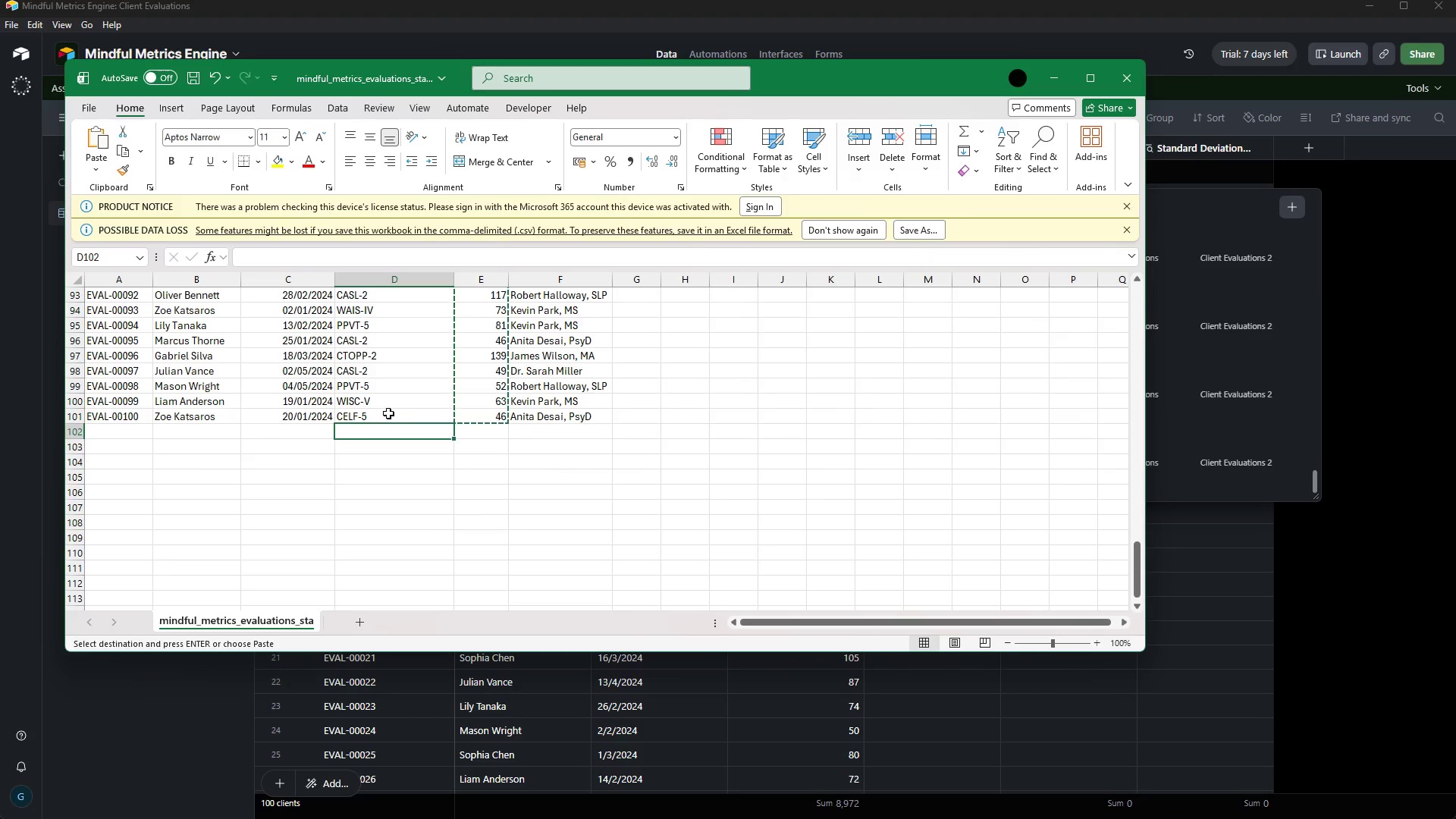 
left_click([388, 415])
 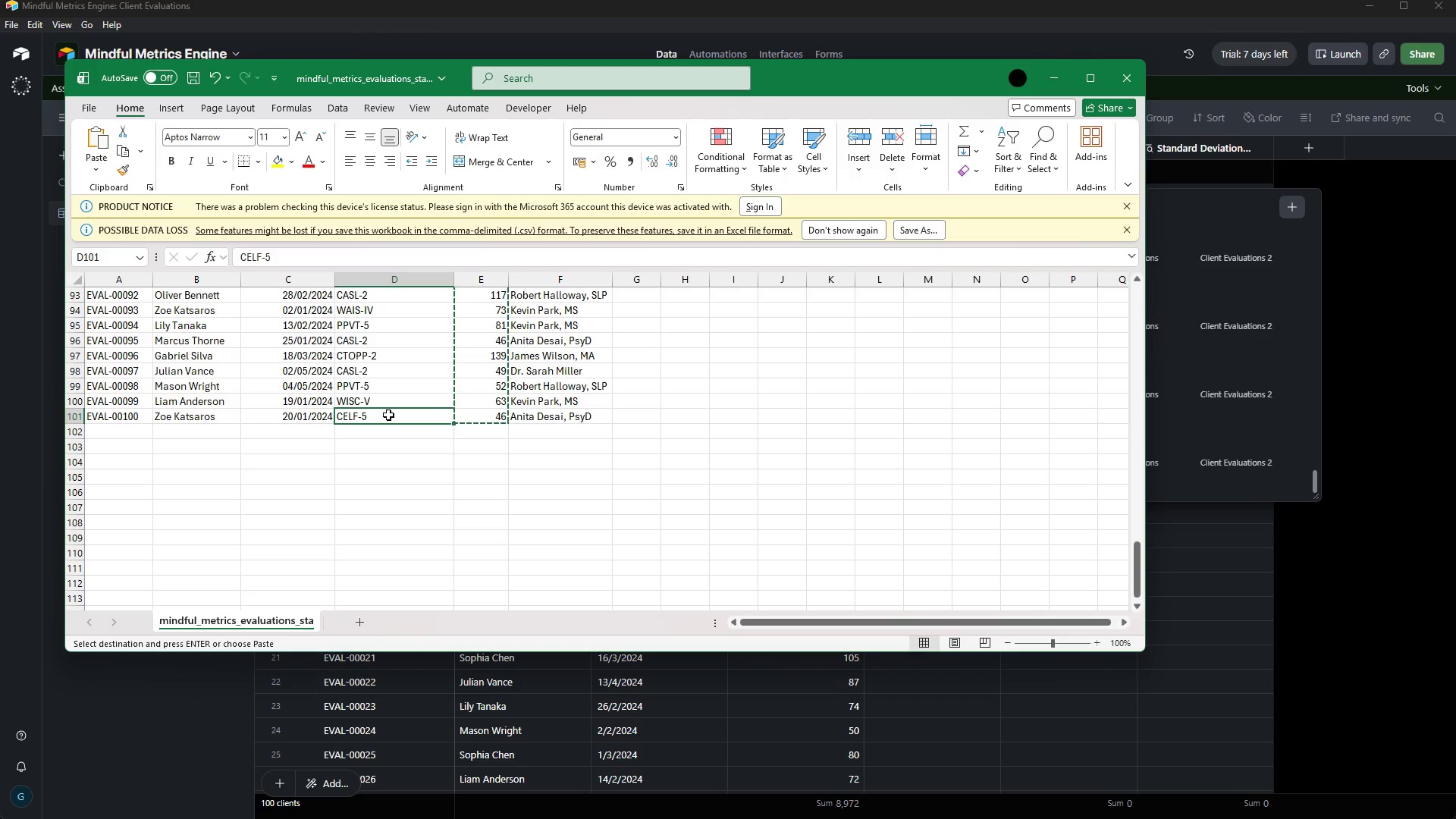 
key(Escape)
 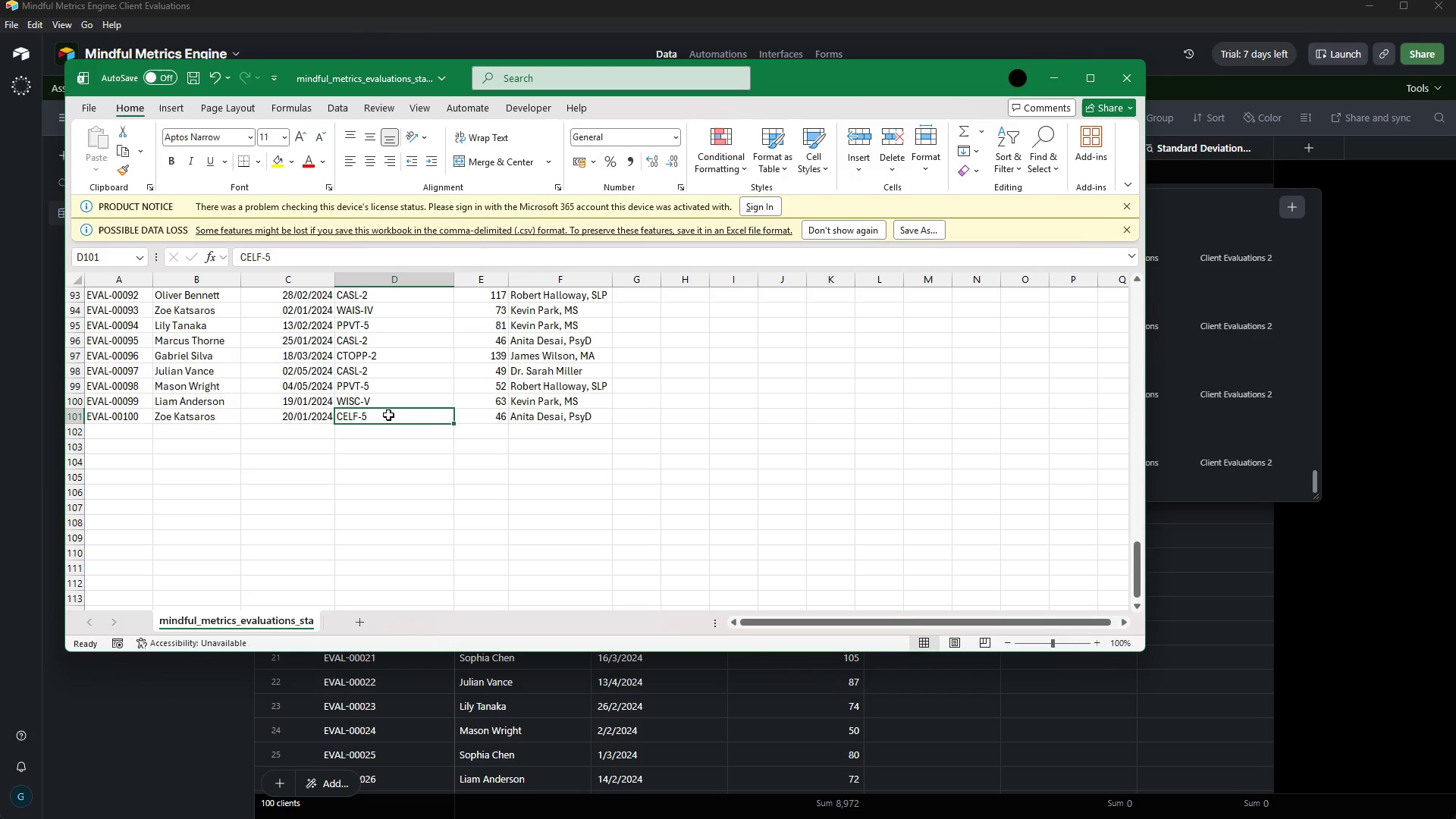 
hold_key(key=ArrowUp, duration=1.51)
 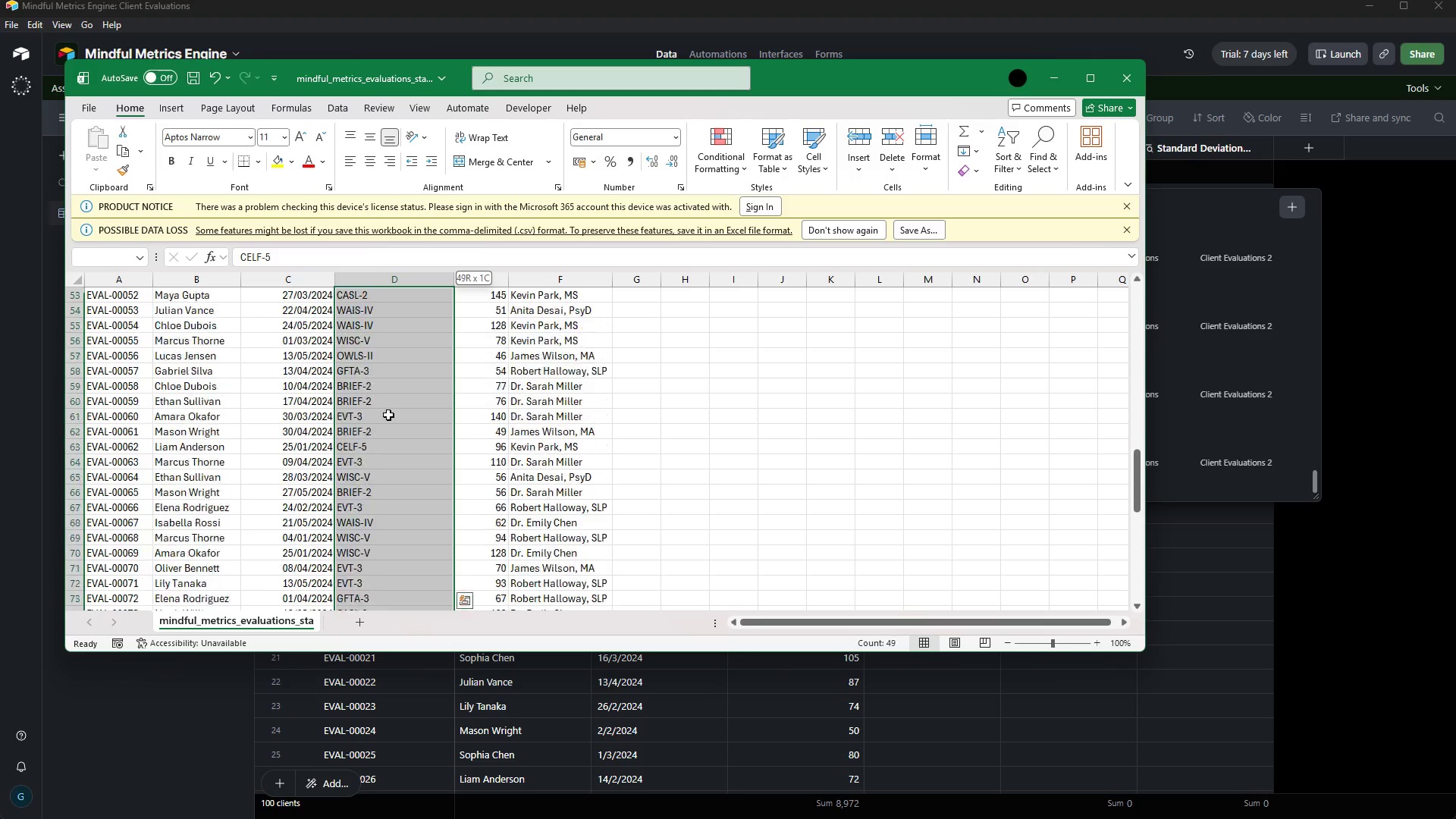 
hold_key(key=ArrowUp, duration=1.52)
 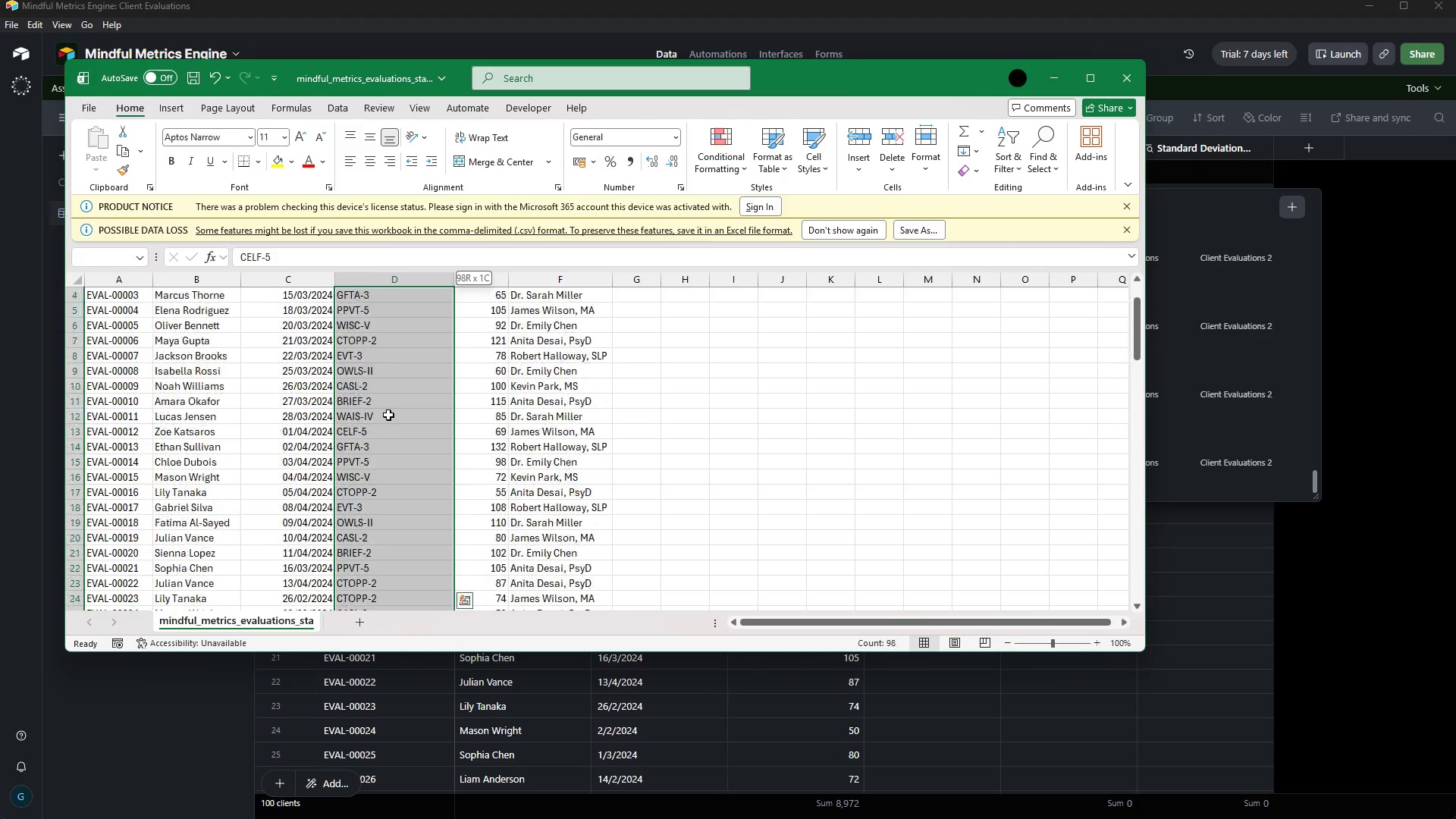 
hold_key(key=ArrowUp, duration=0.94)
 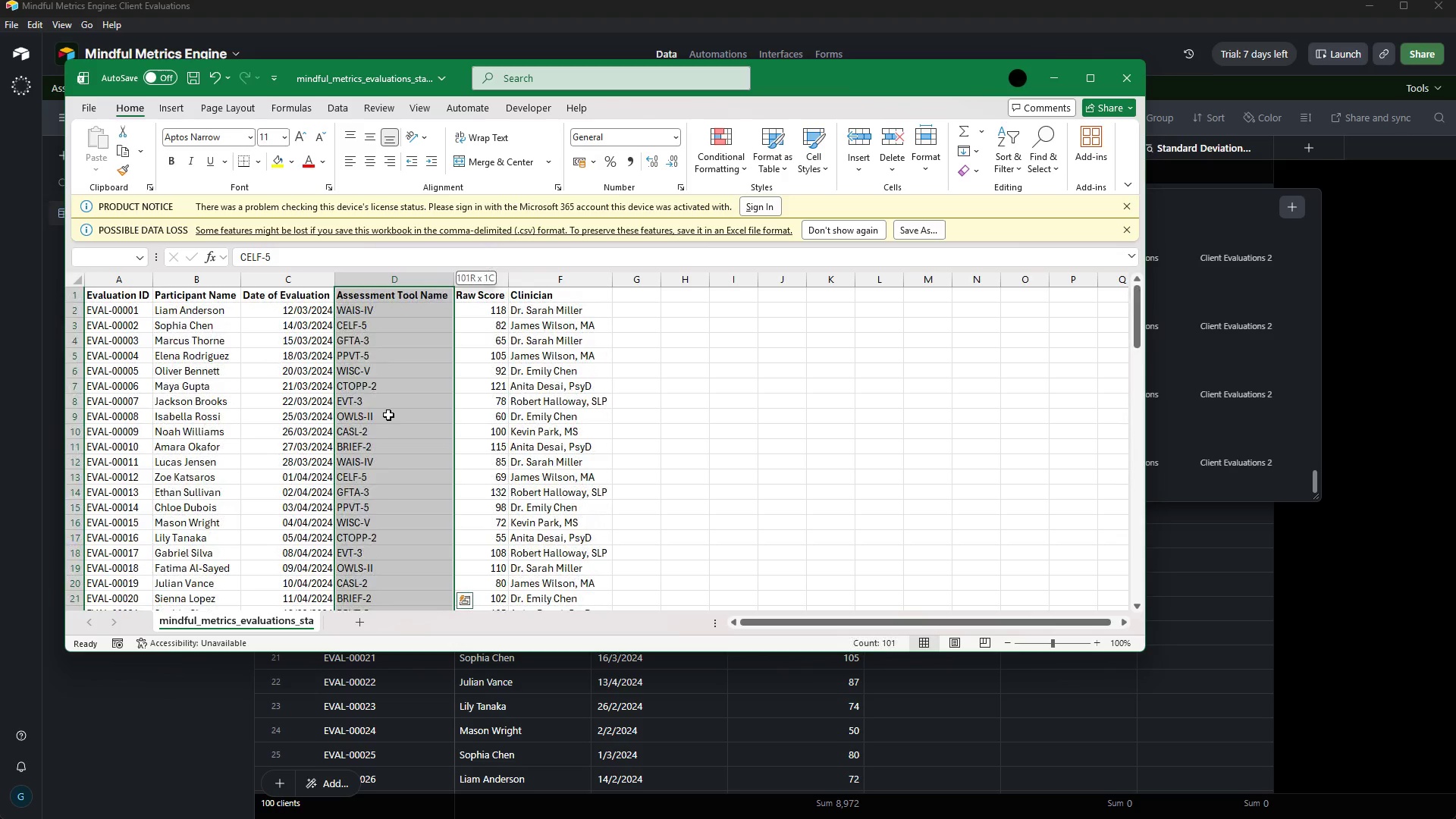 
key(Shift+ArrowDown)
 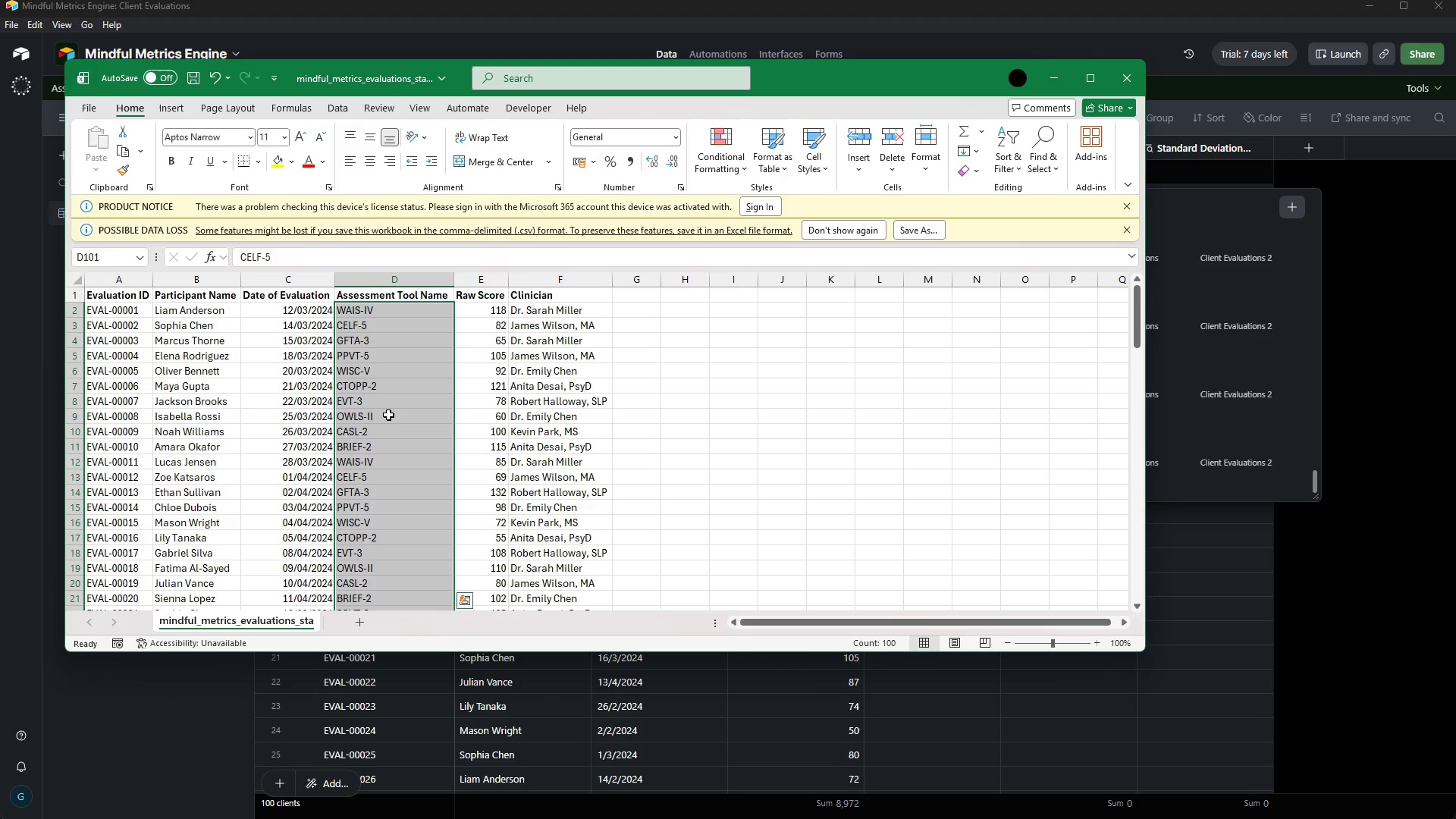 
key(Control+ControlLeft)
 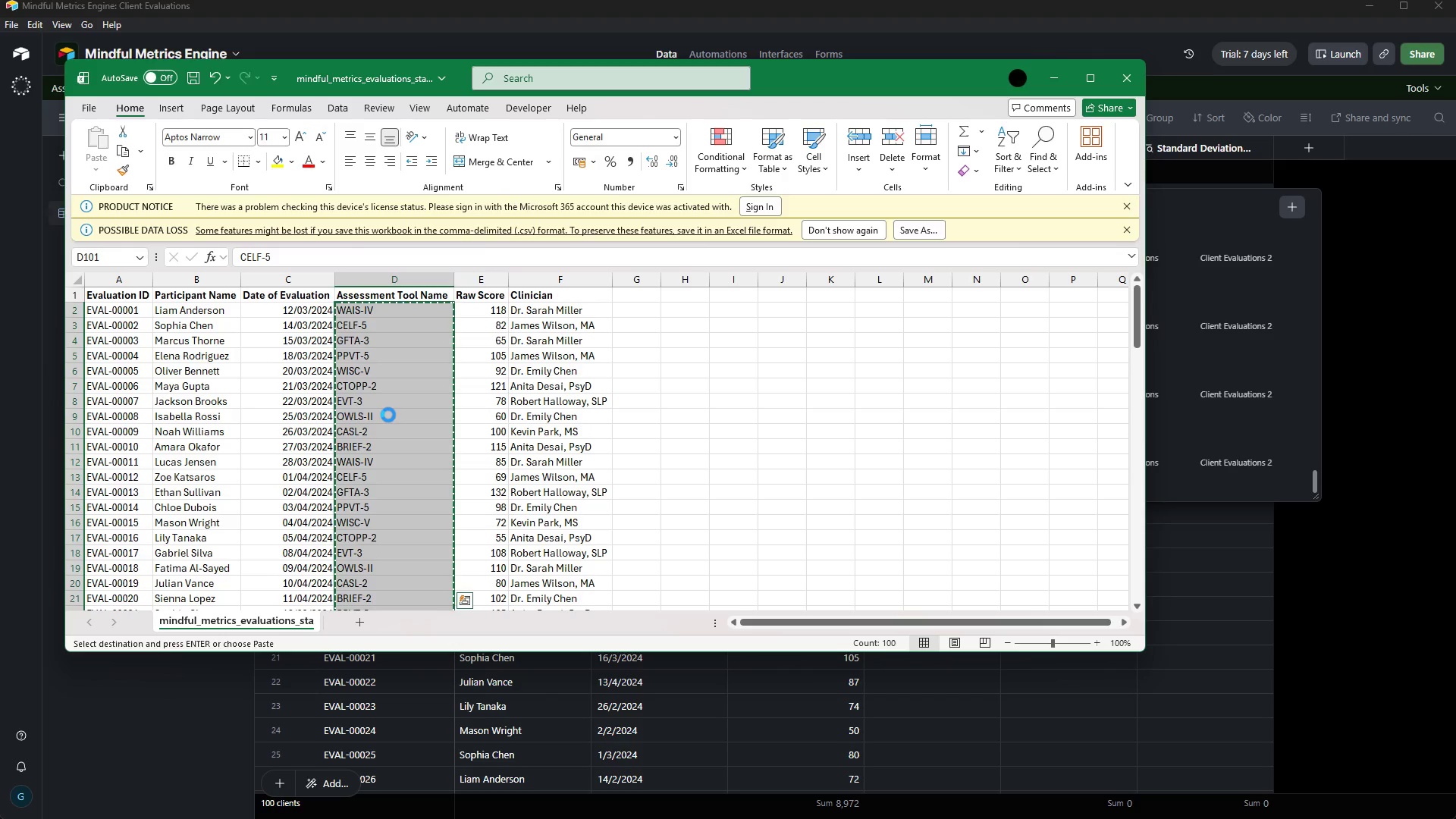 
key(Control+C)
 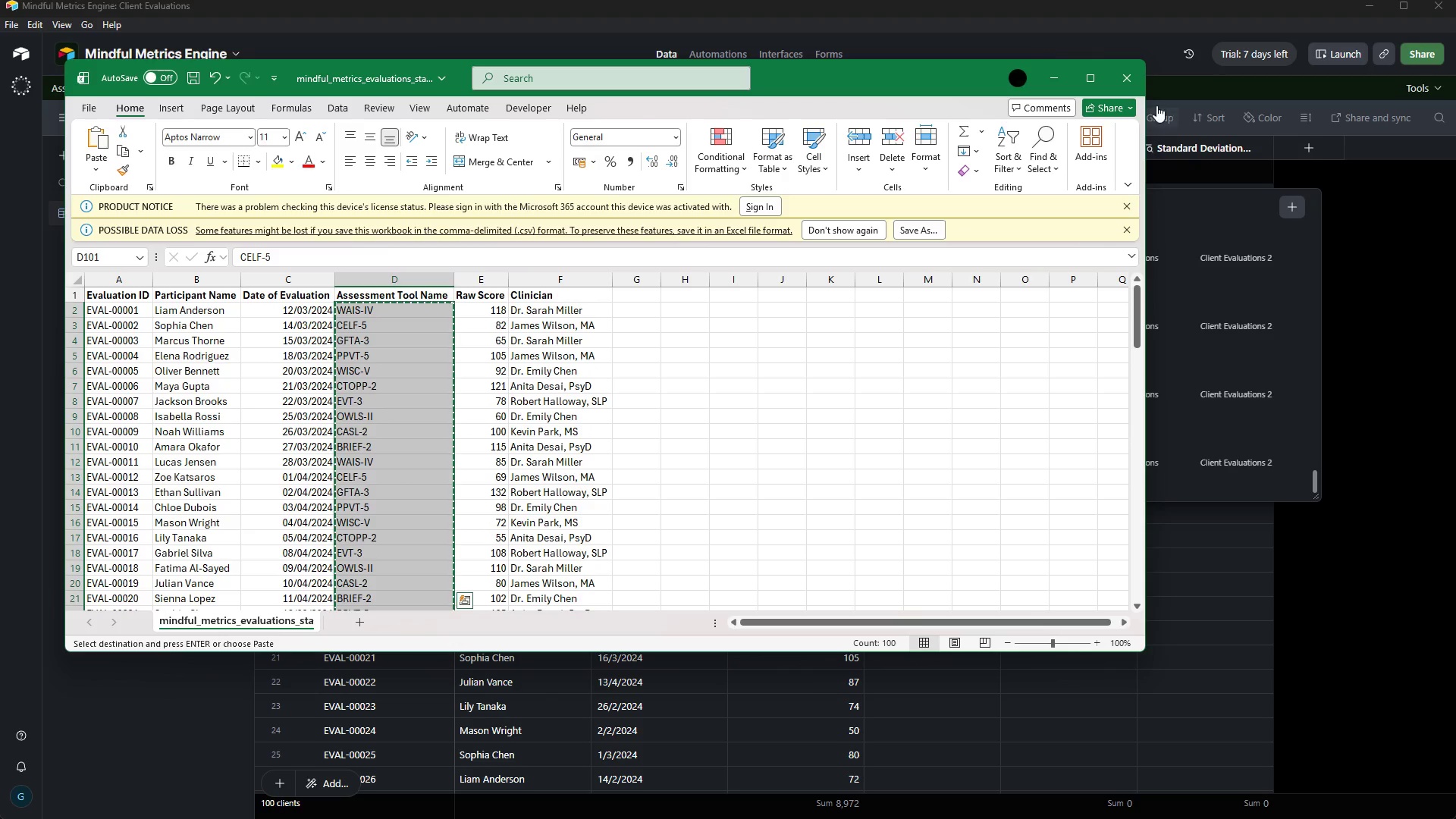 
left_click([1139, 86])
 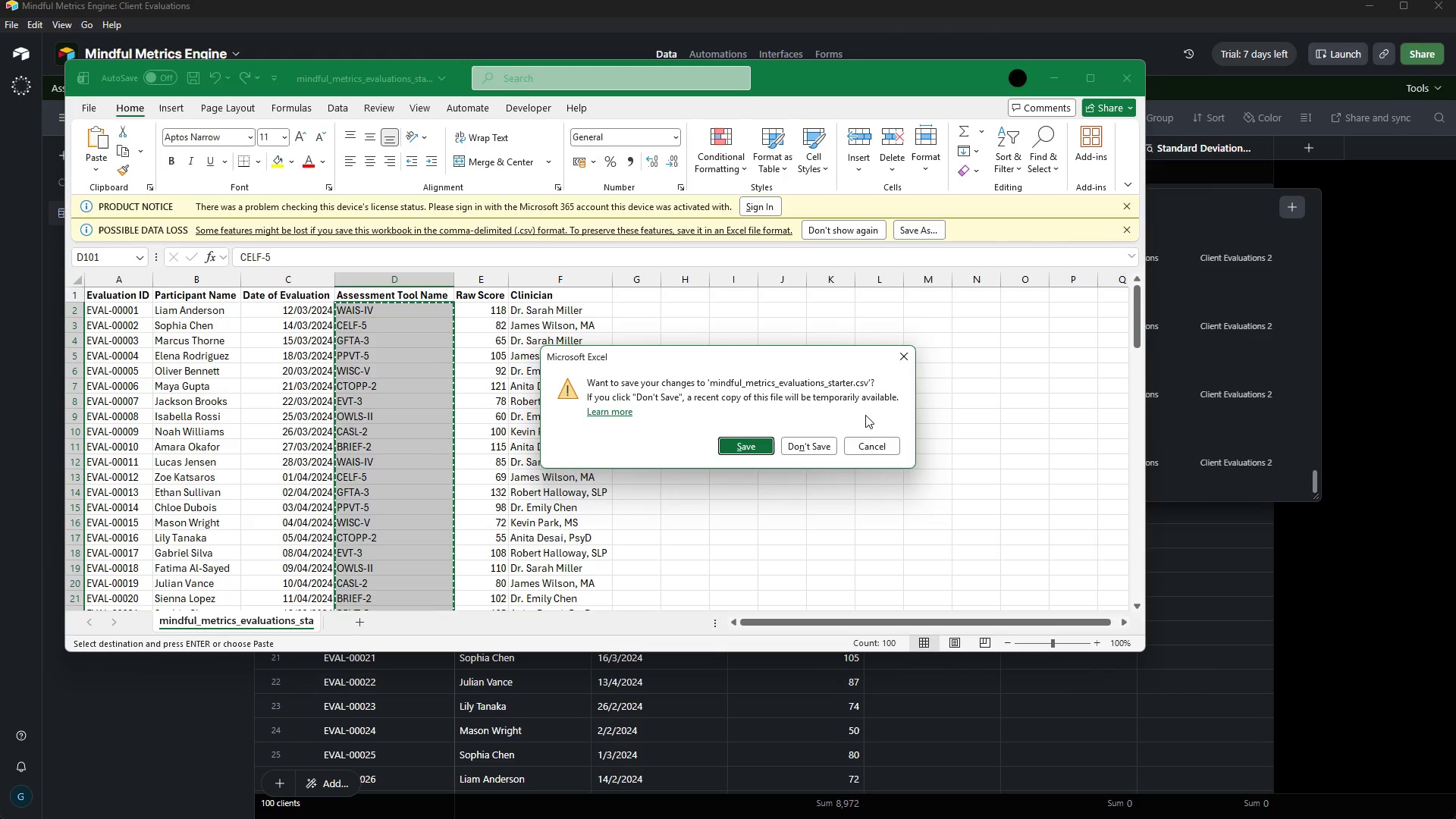 
left_click([880, 444])
 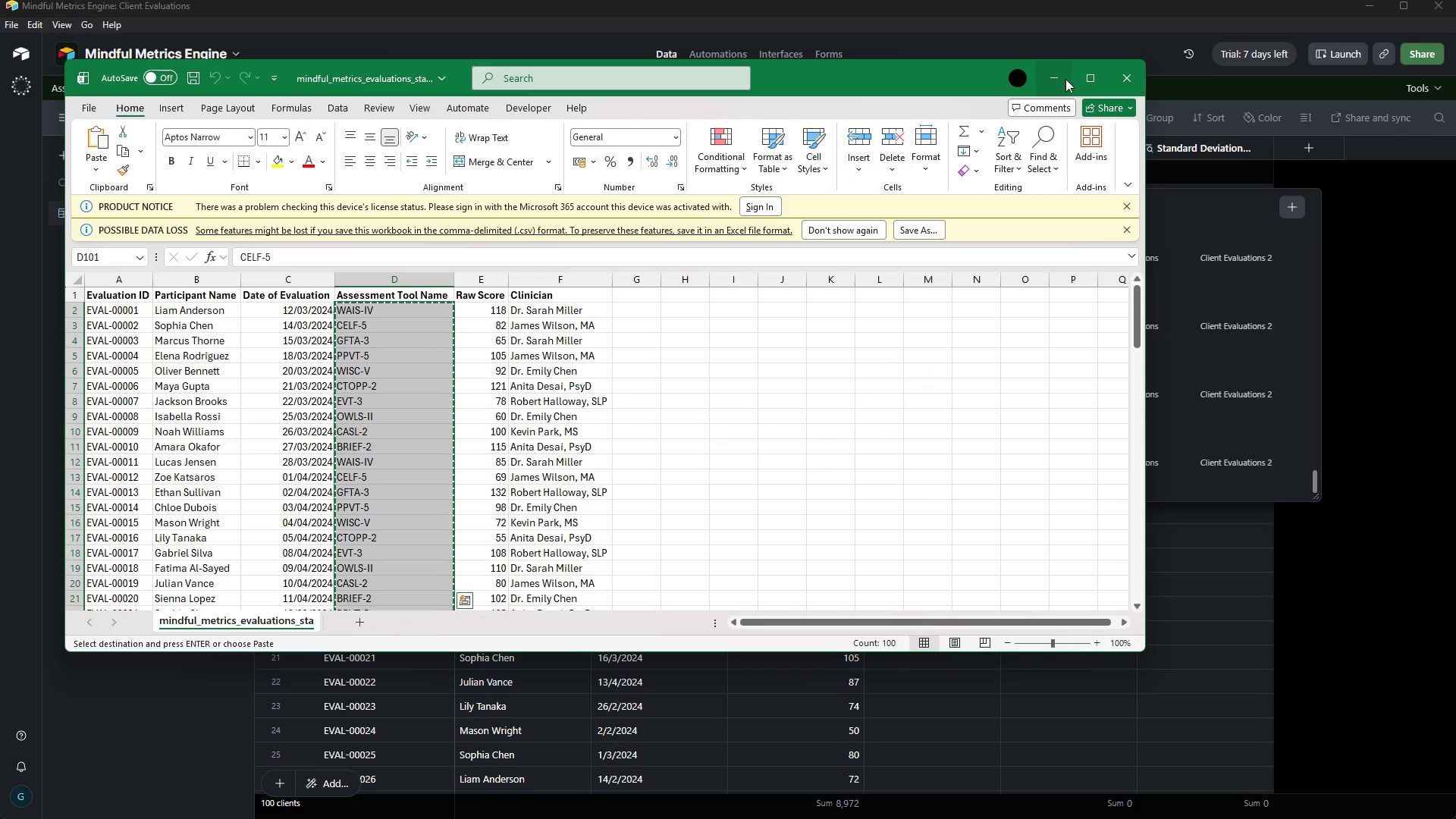 
left_click([1065, 78])
 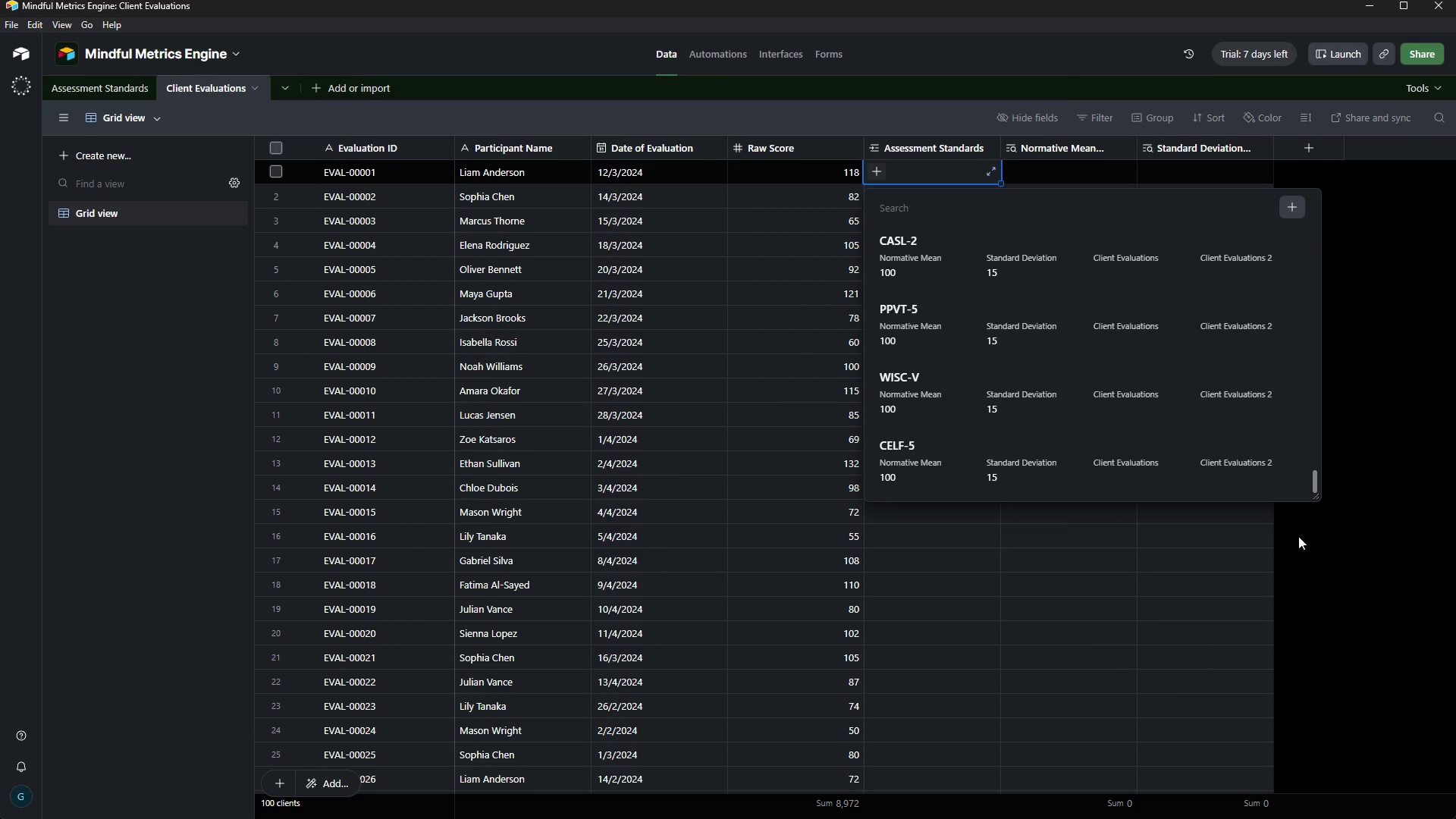 
left_click([1361, 578])
 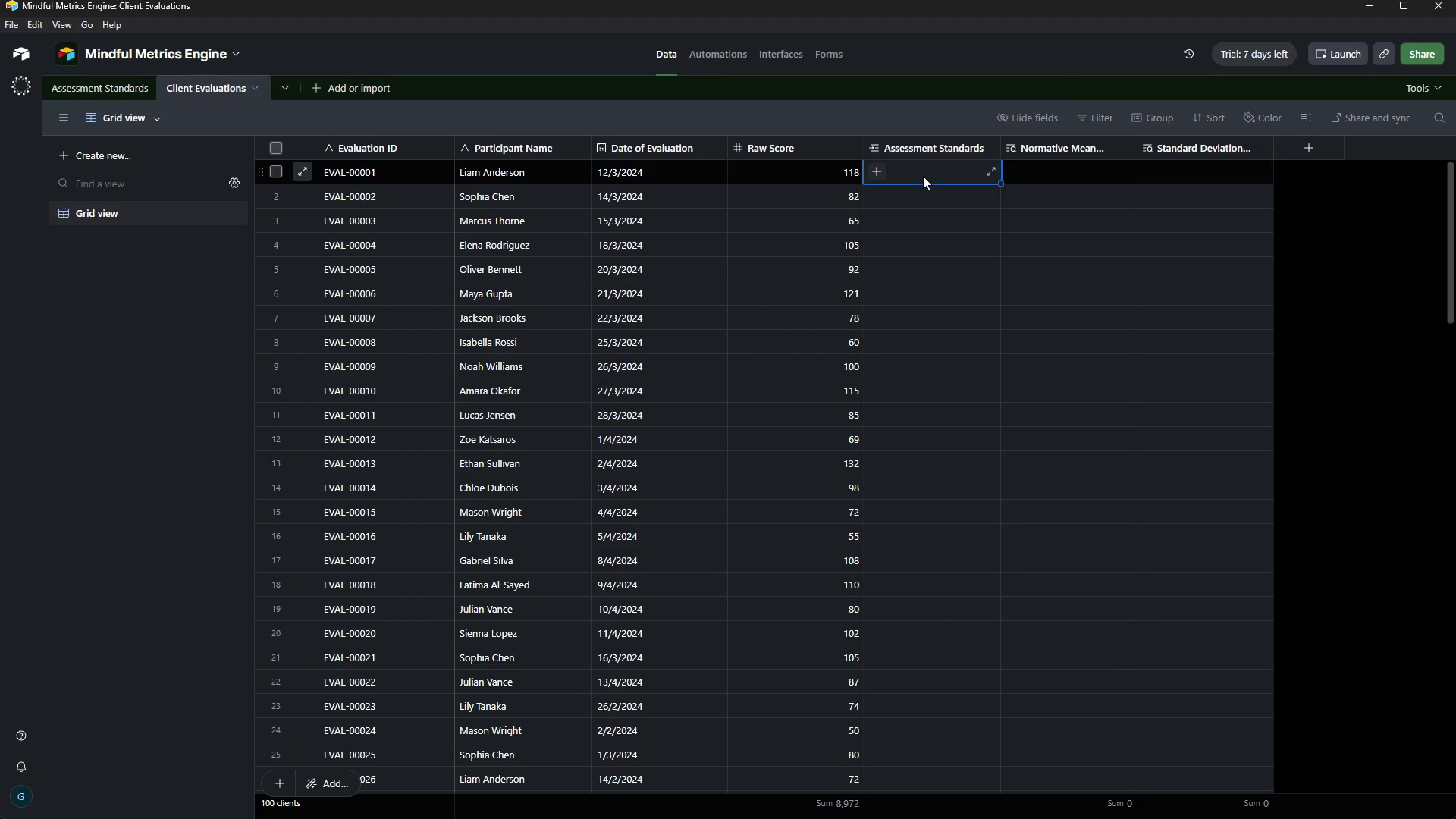 
key(Control+V)
 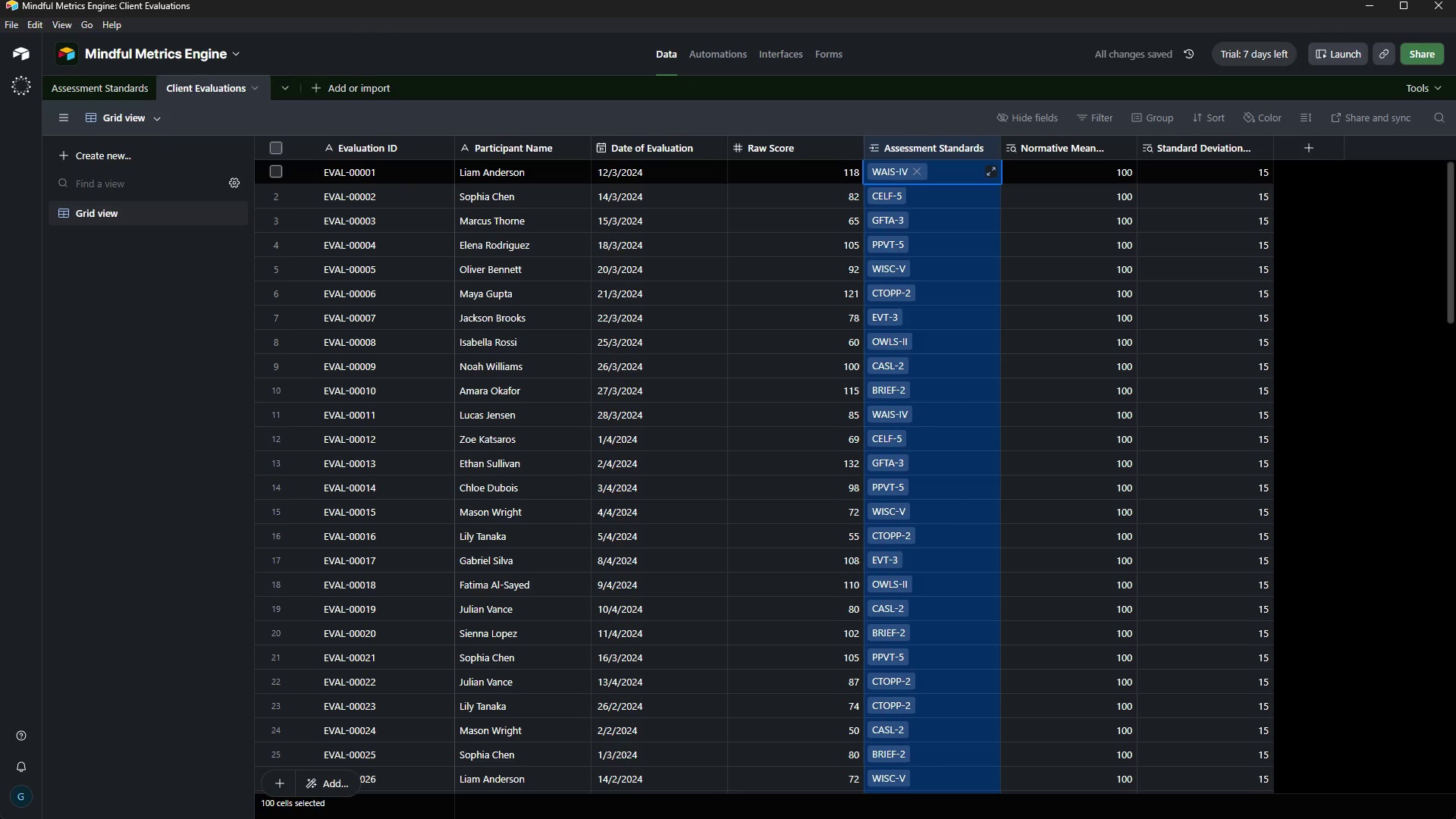 
left_click([1413, 251])
 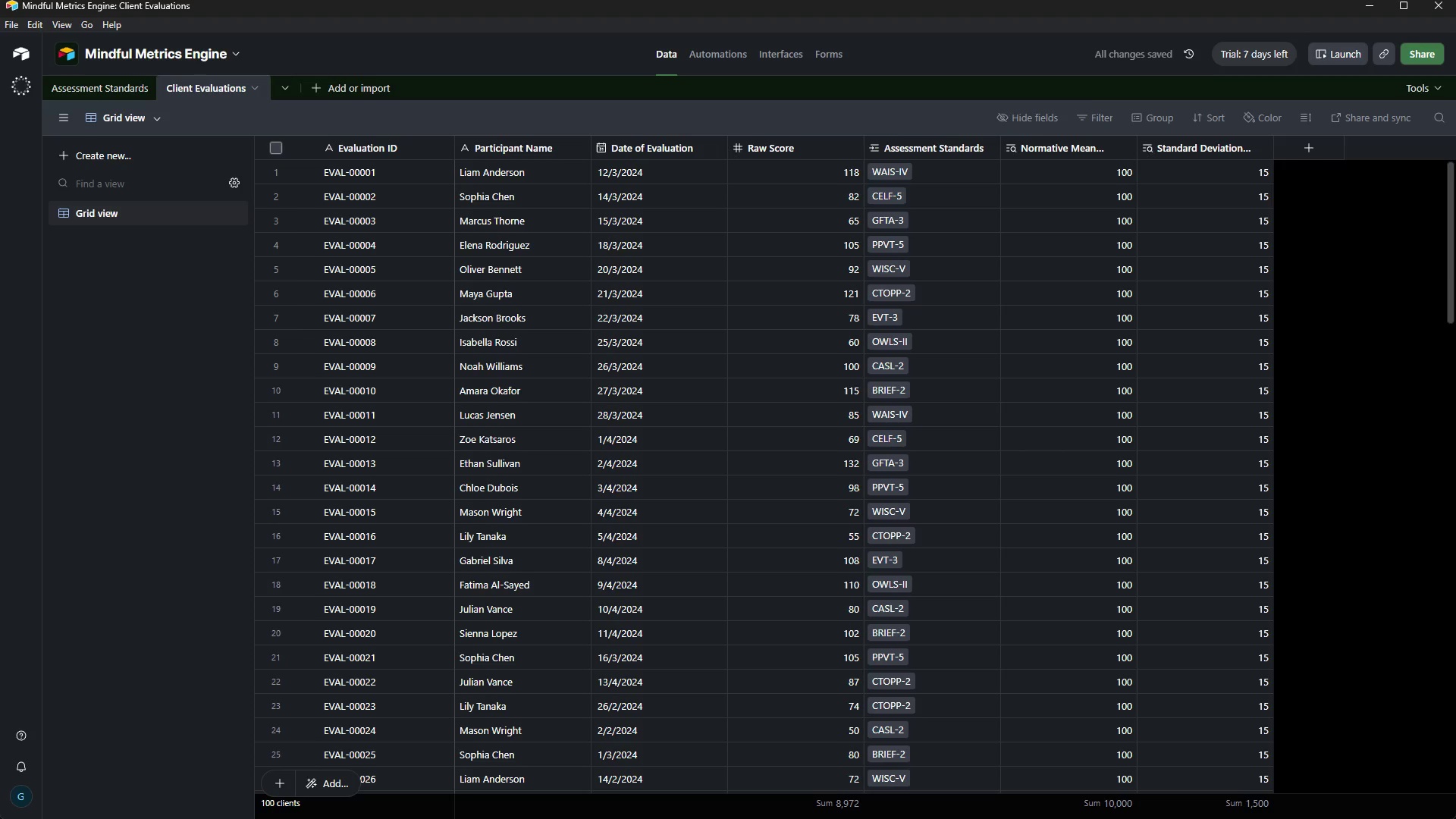 
left_click_drag(start_coordinate=[1452, 265], to_coordinate=[1452, 108])
 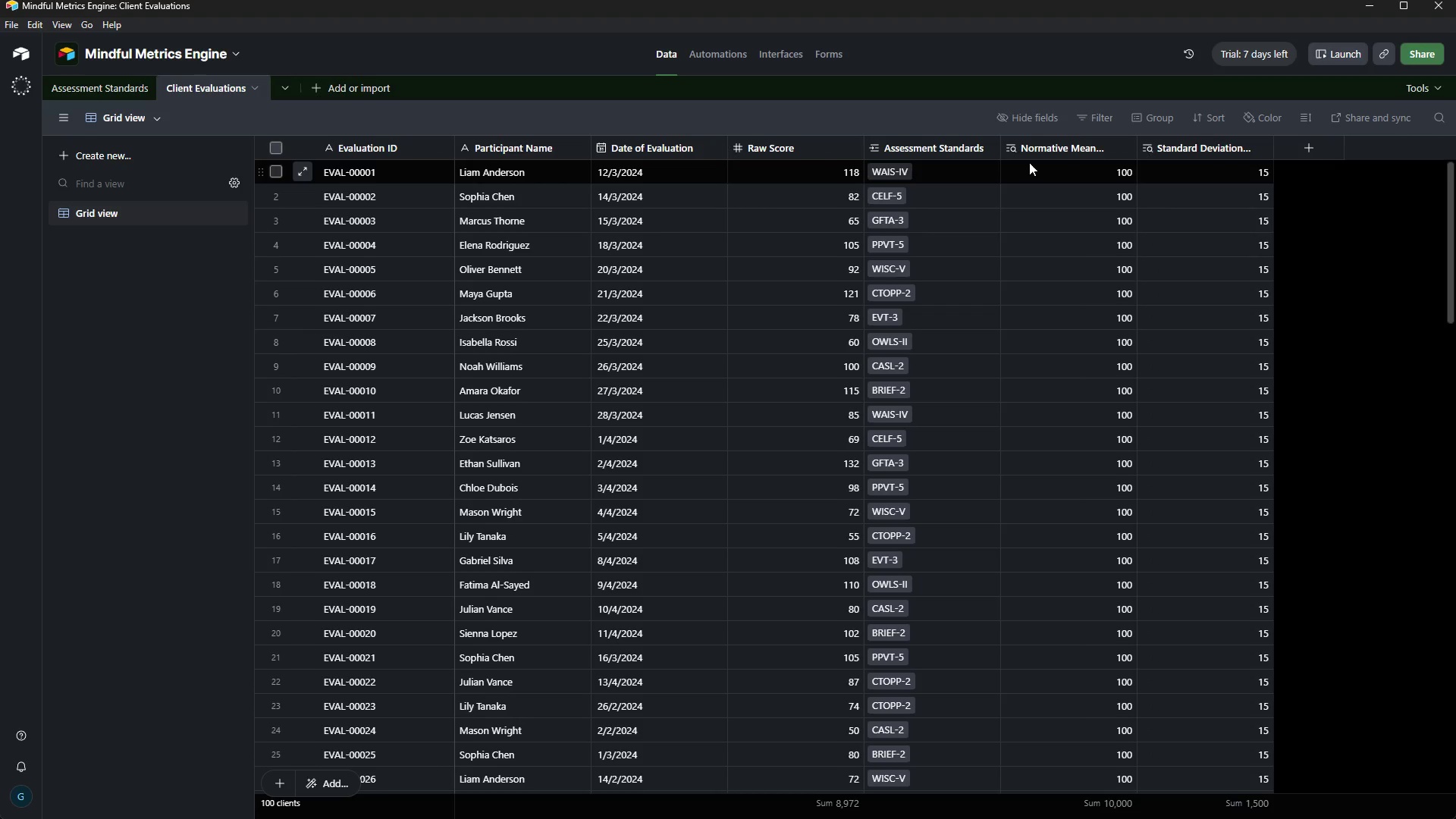 
wait(6.51)
 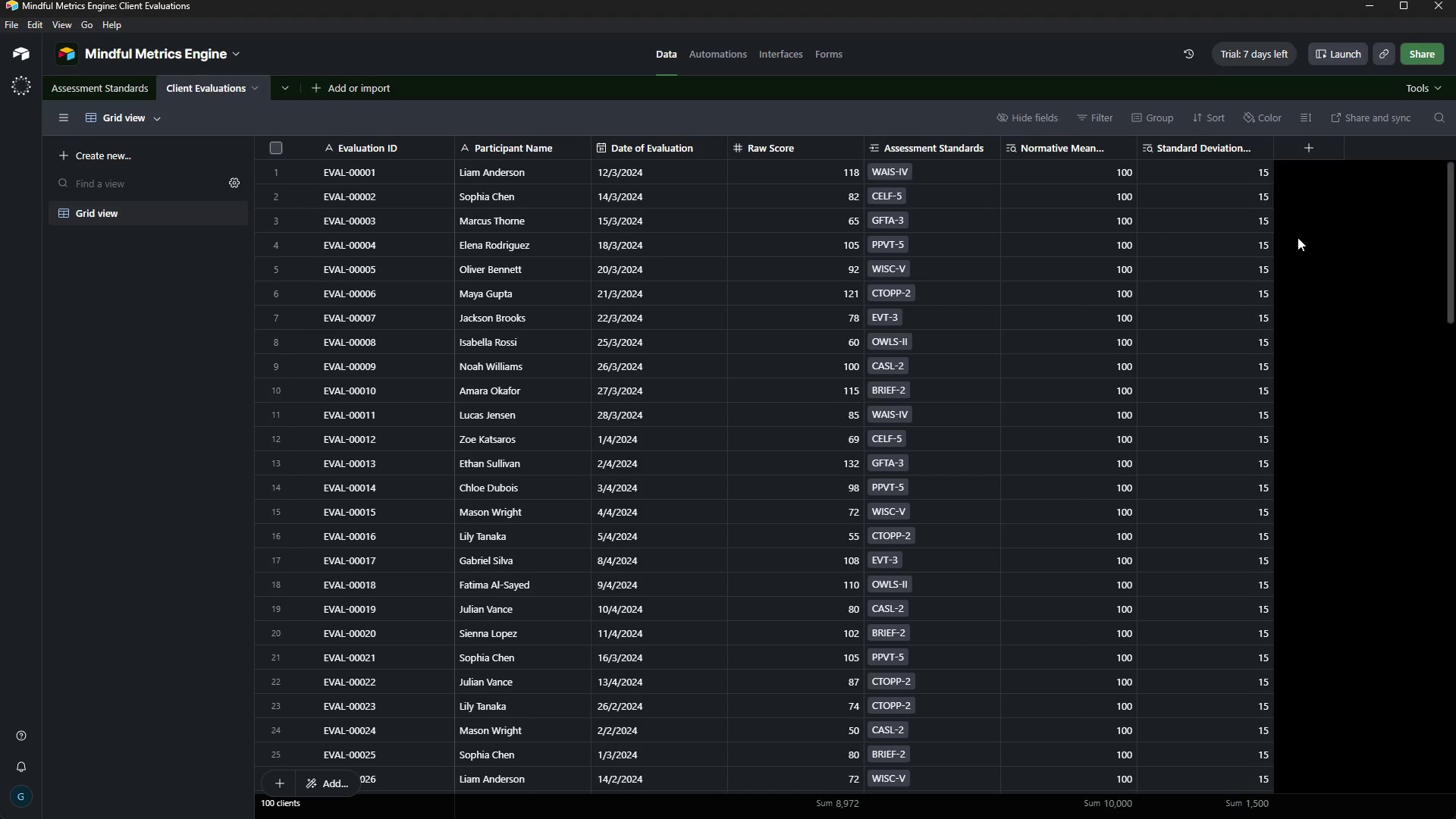 
left_click([1317, 152])
 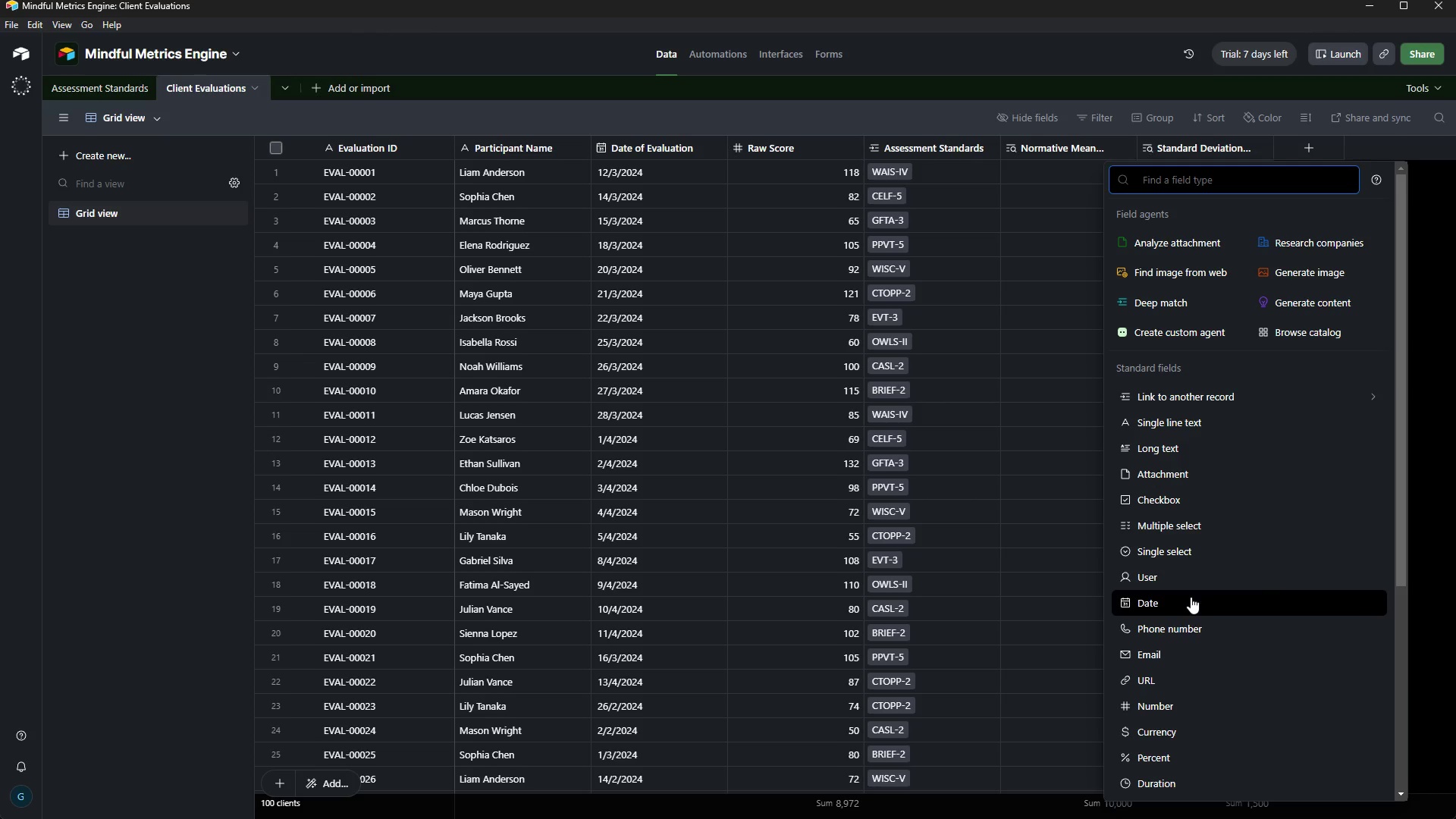 
wait(5.3)
 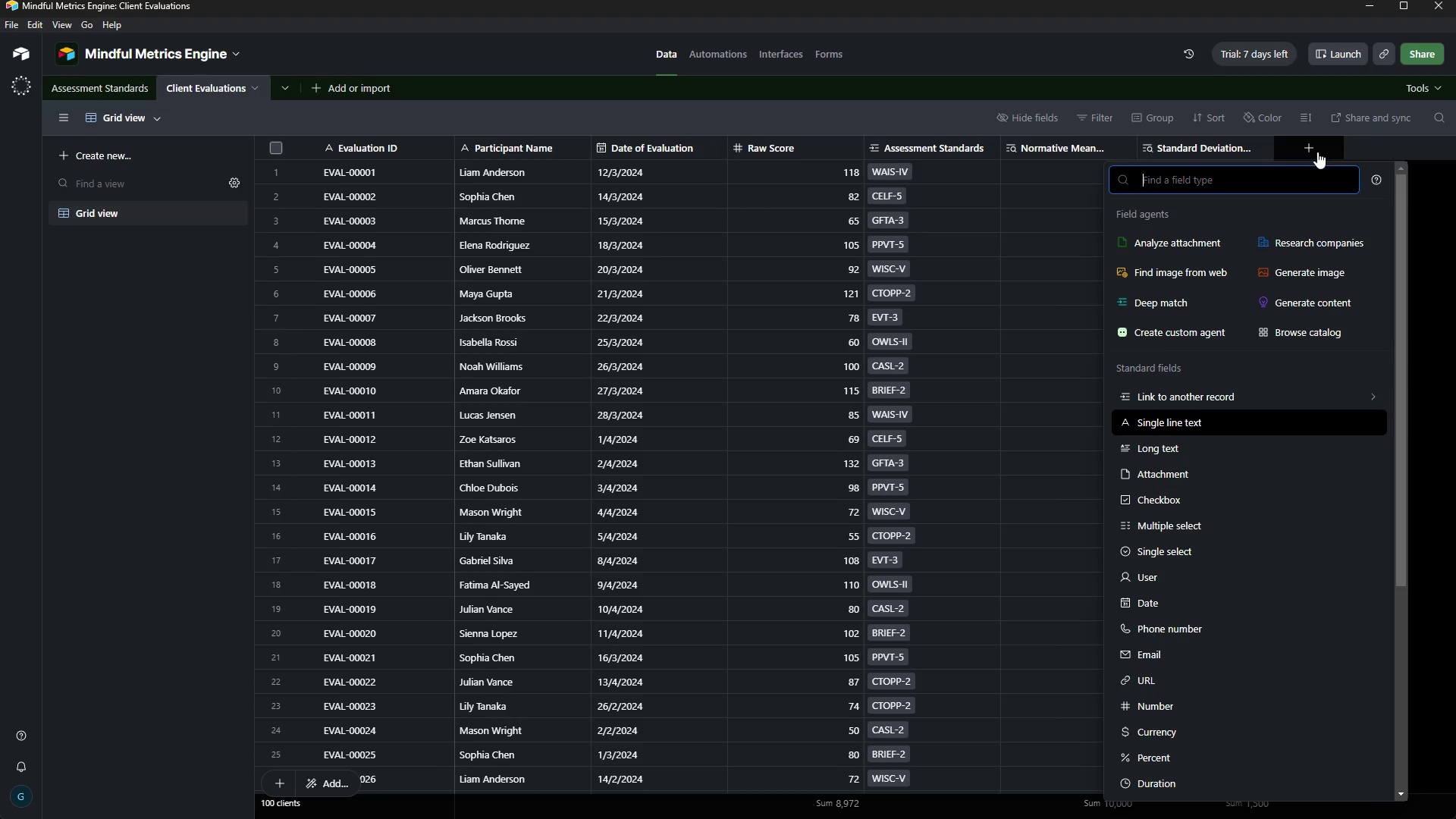 
type(fo)
 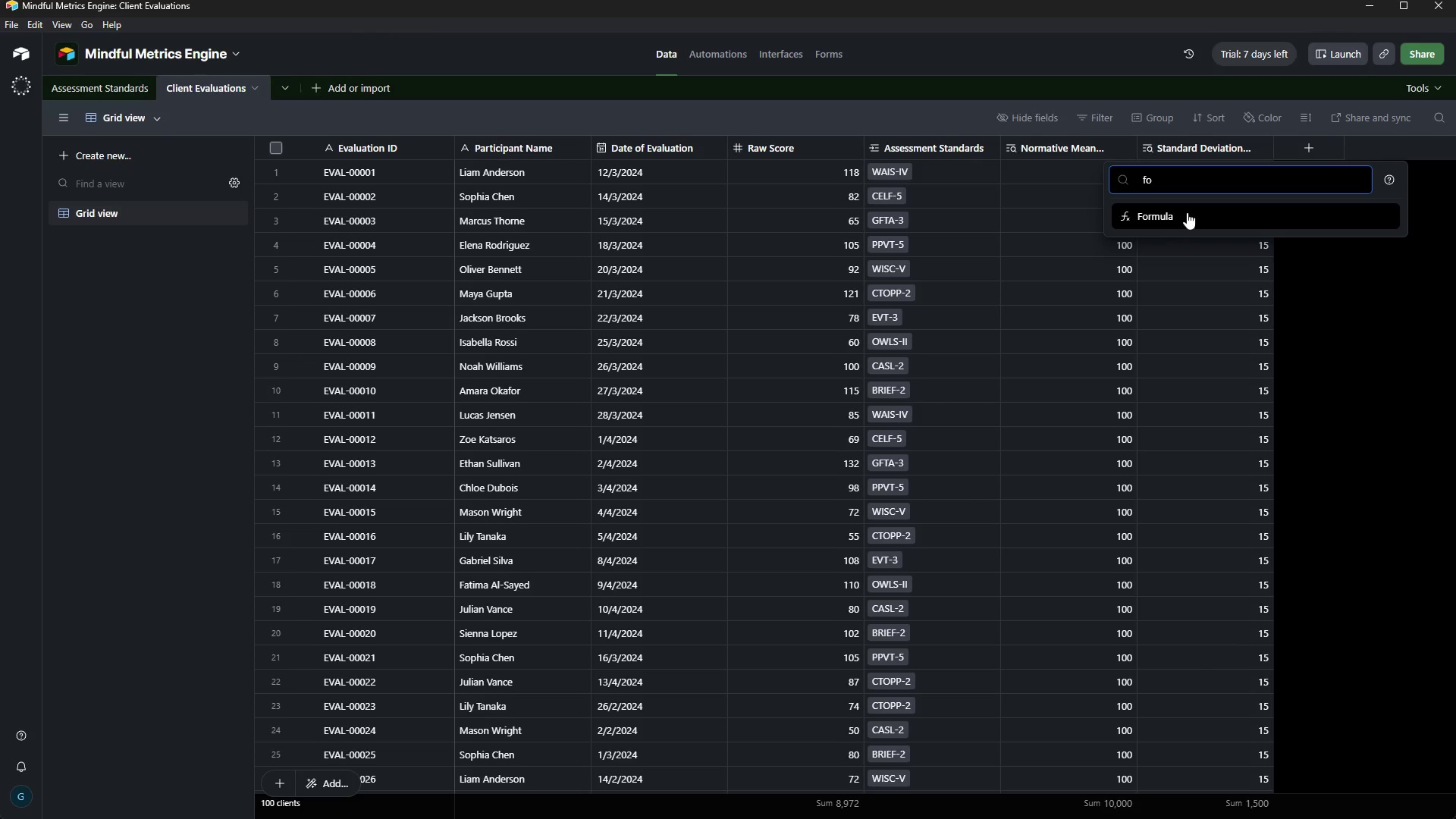 
left_click([1188, 212])
 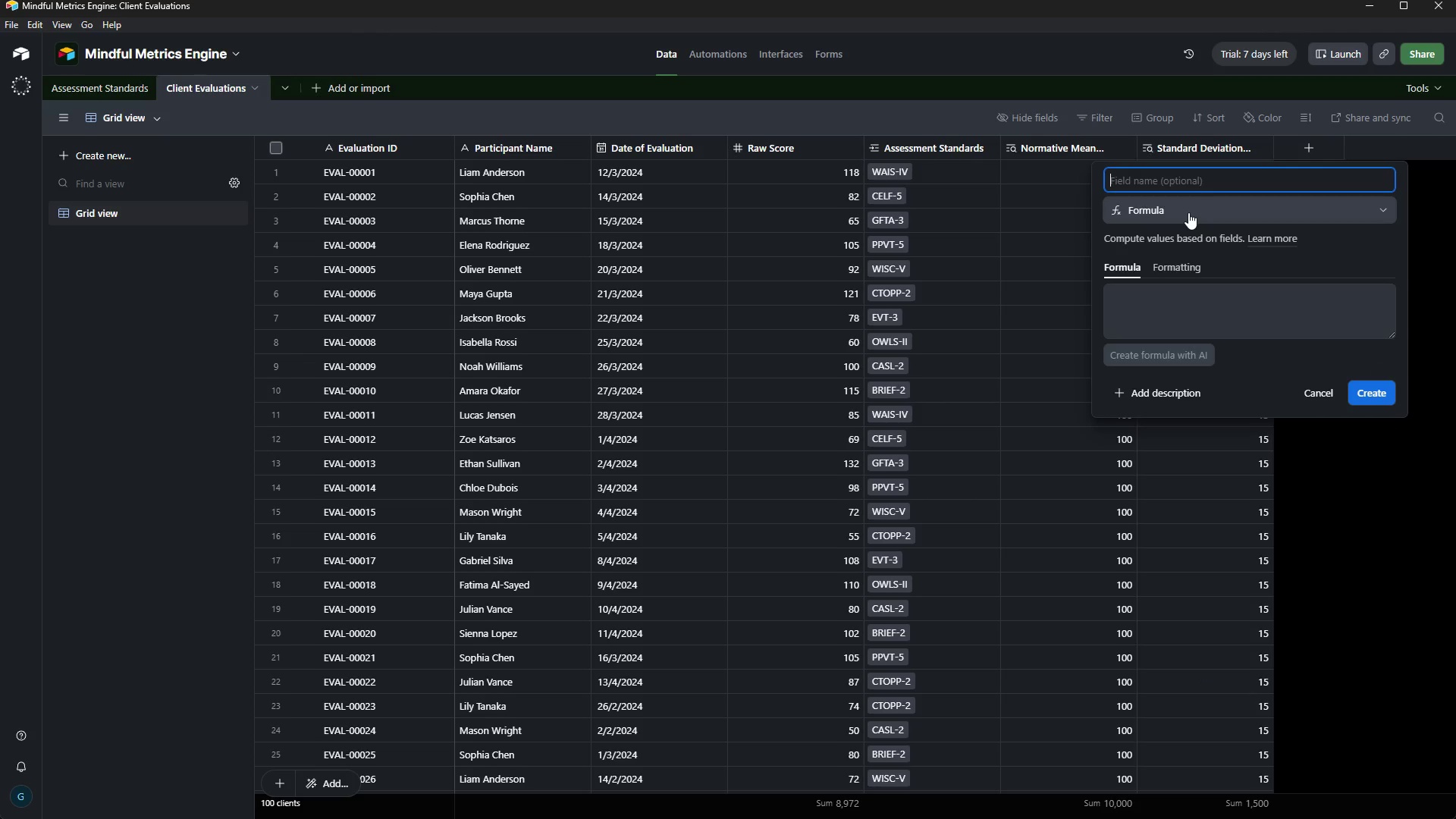 
type(Z=)
key(Backspace)
type(-Score)
 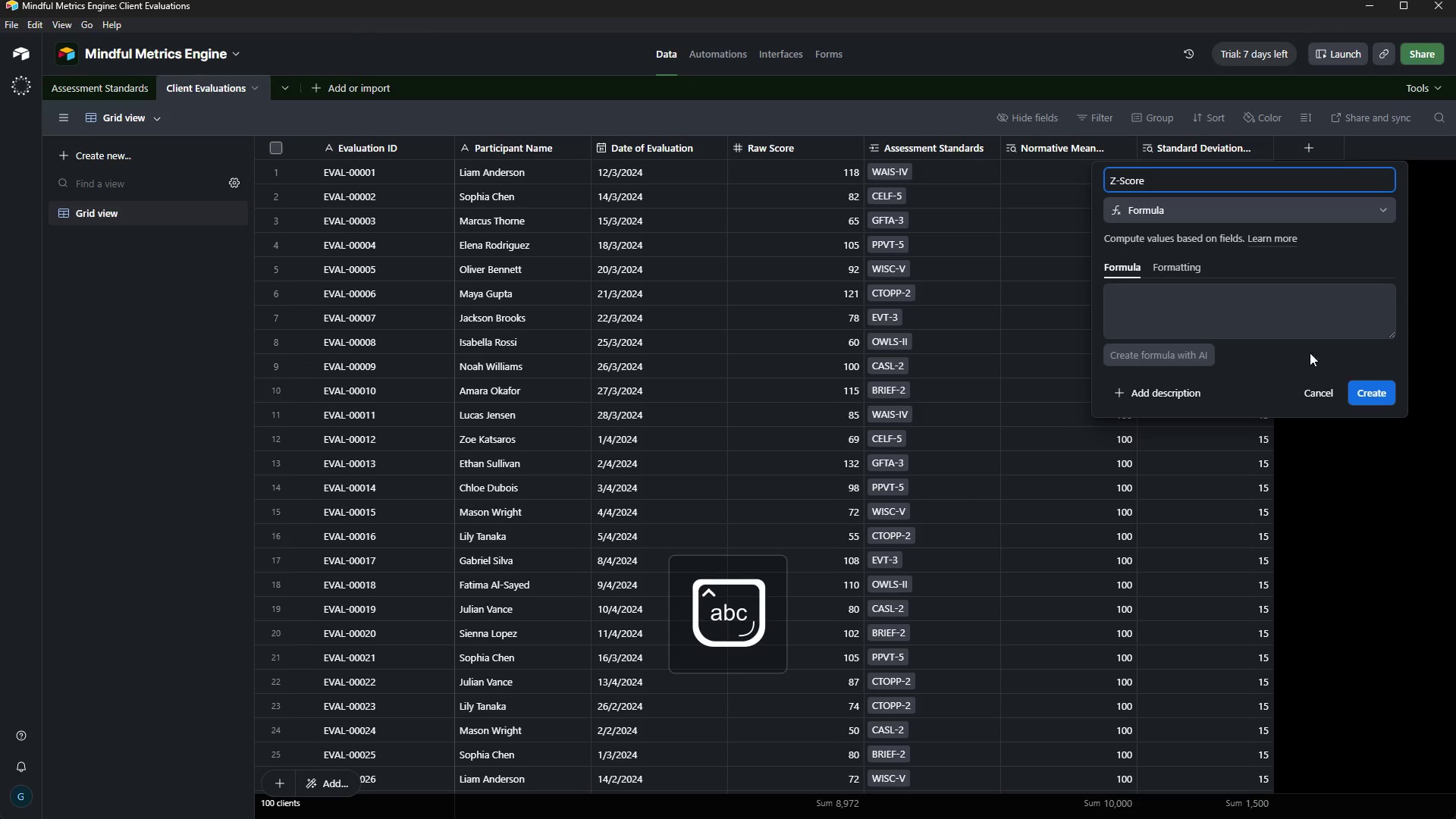 
left_click([1257, 315])
 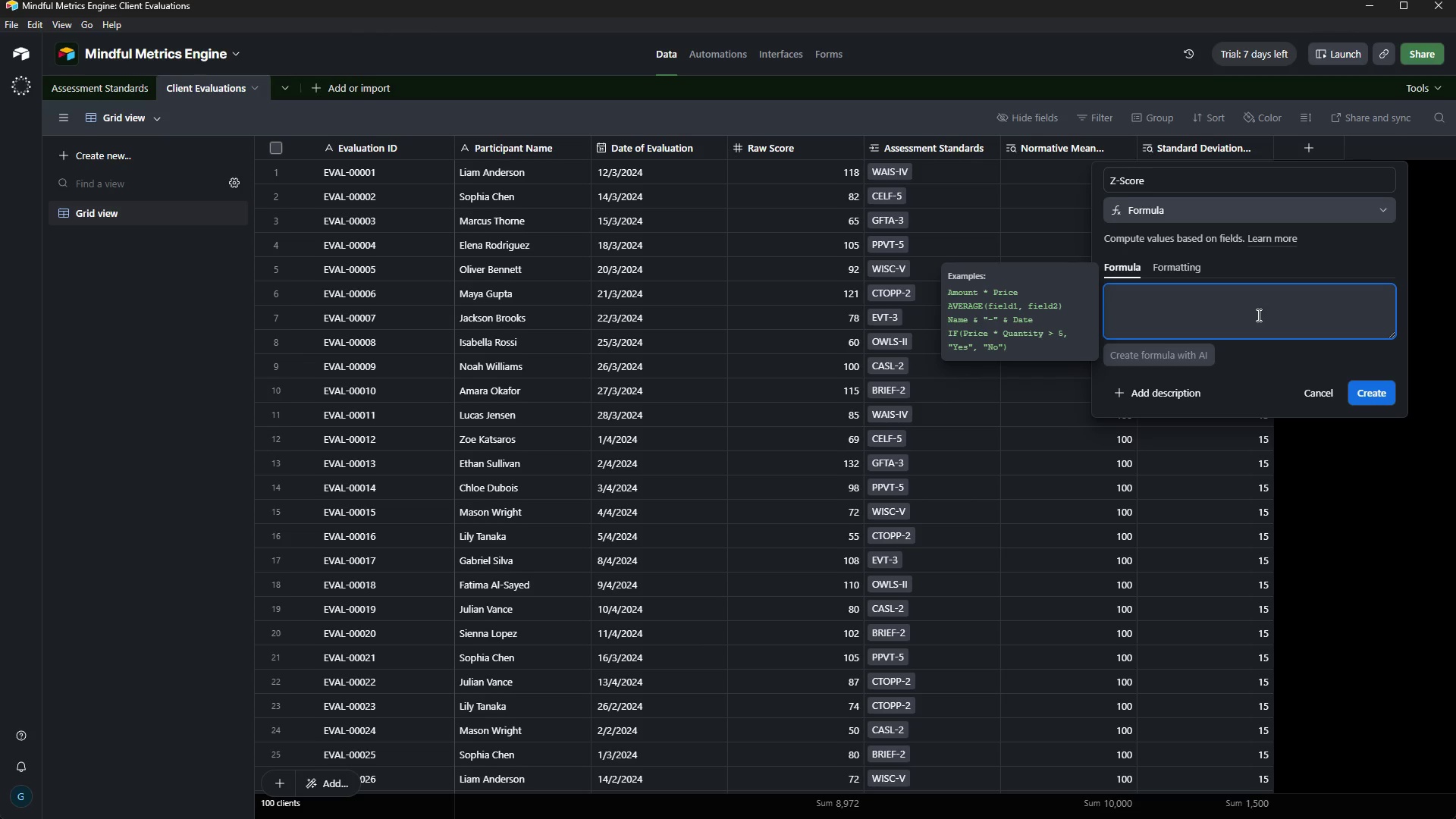 
type())
key(Backspace)
type(({Raw Score)
 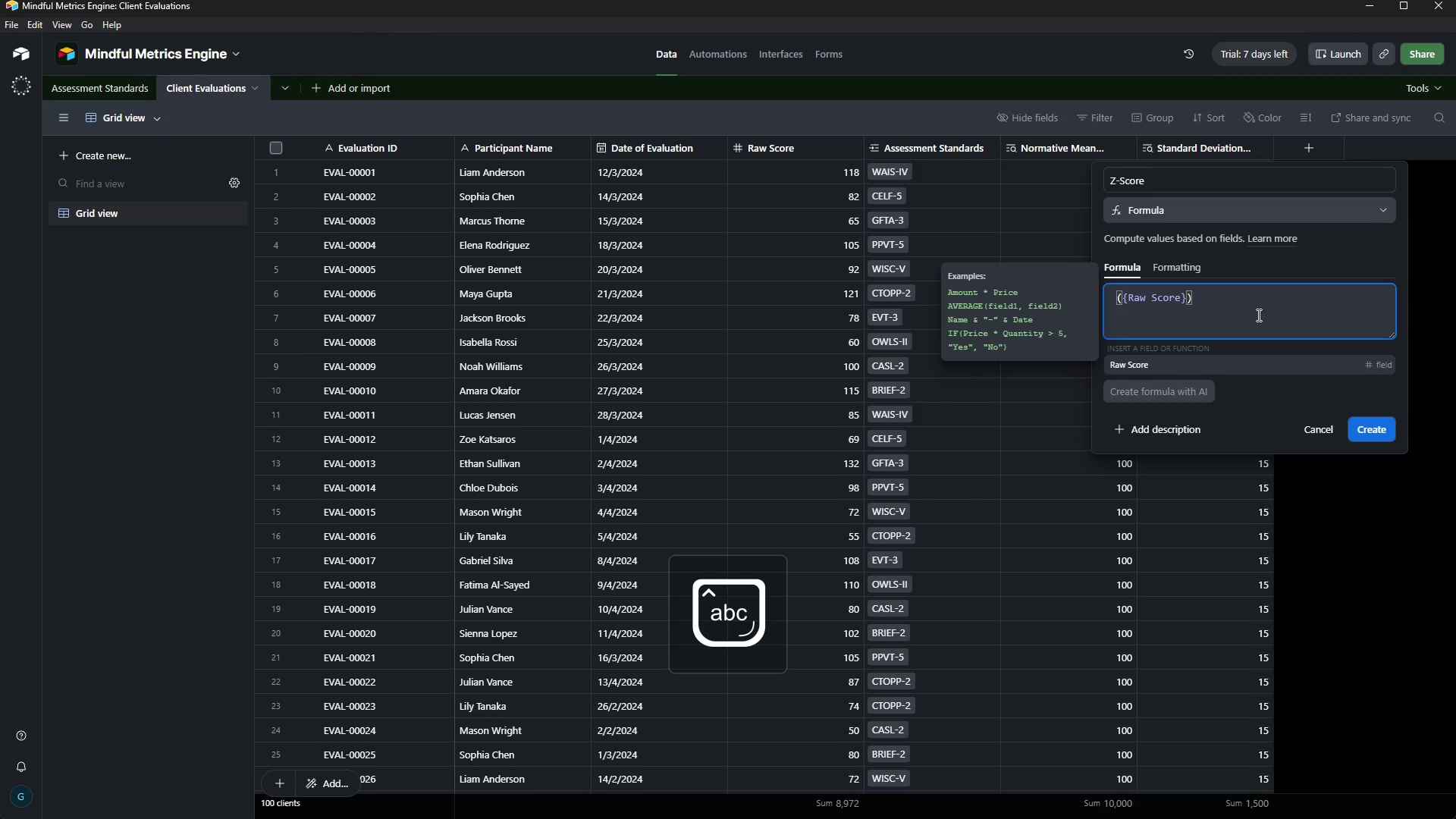 
key(ArrowRight)
 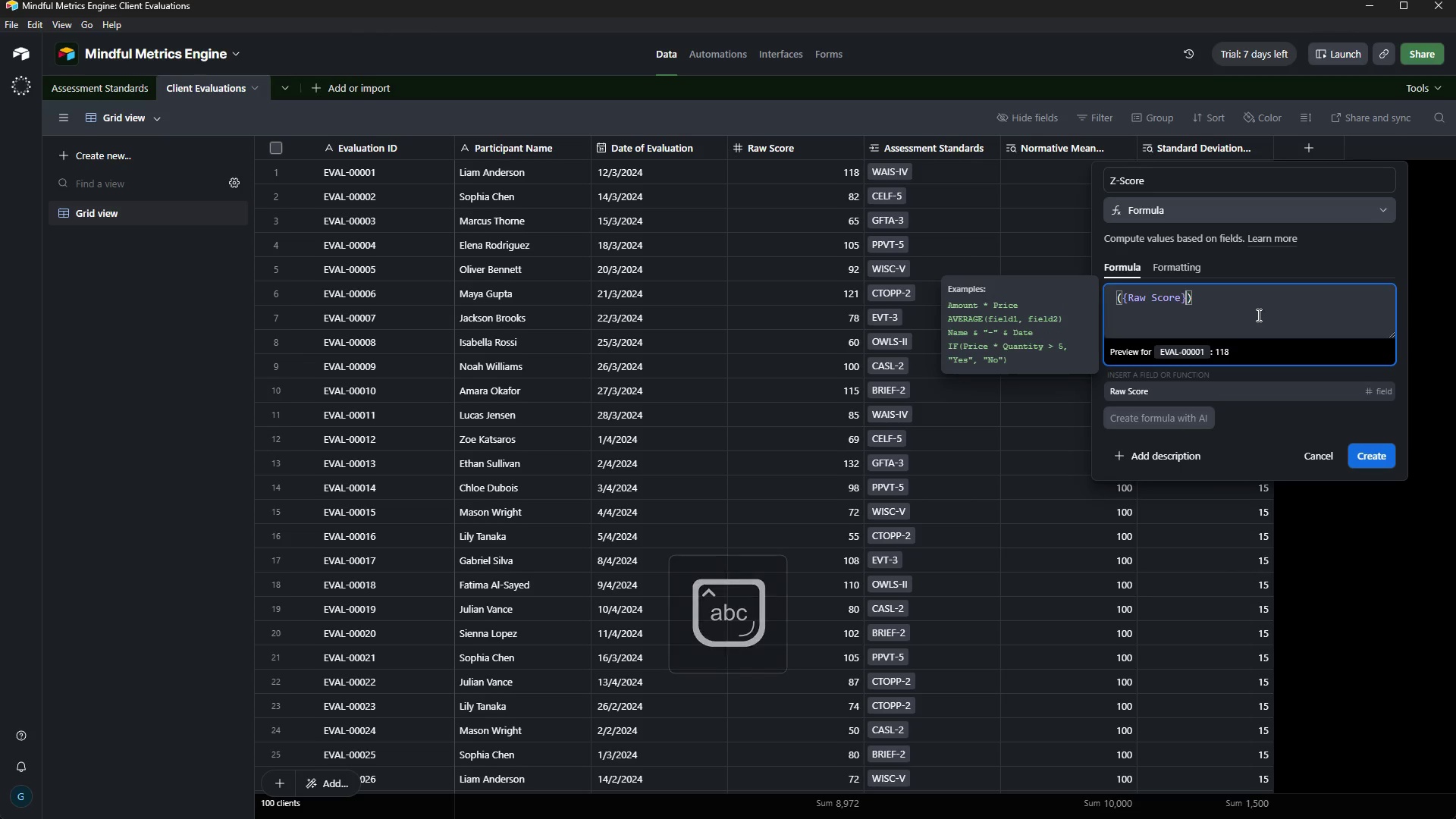 
key(ArrowRight)
 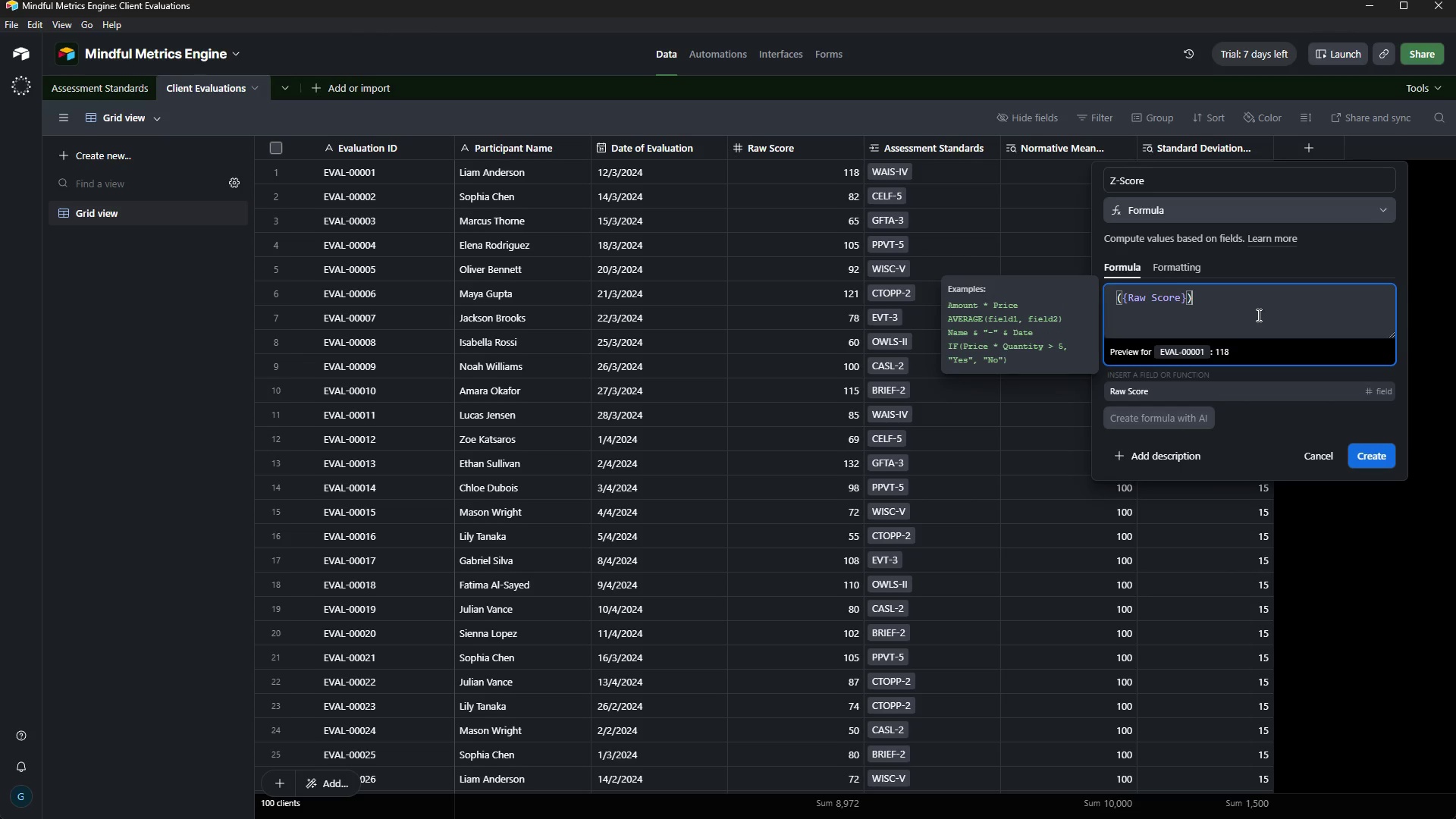 
key(ArrowLeft)
 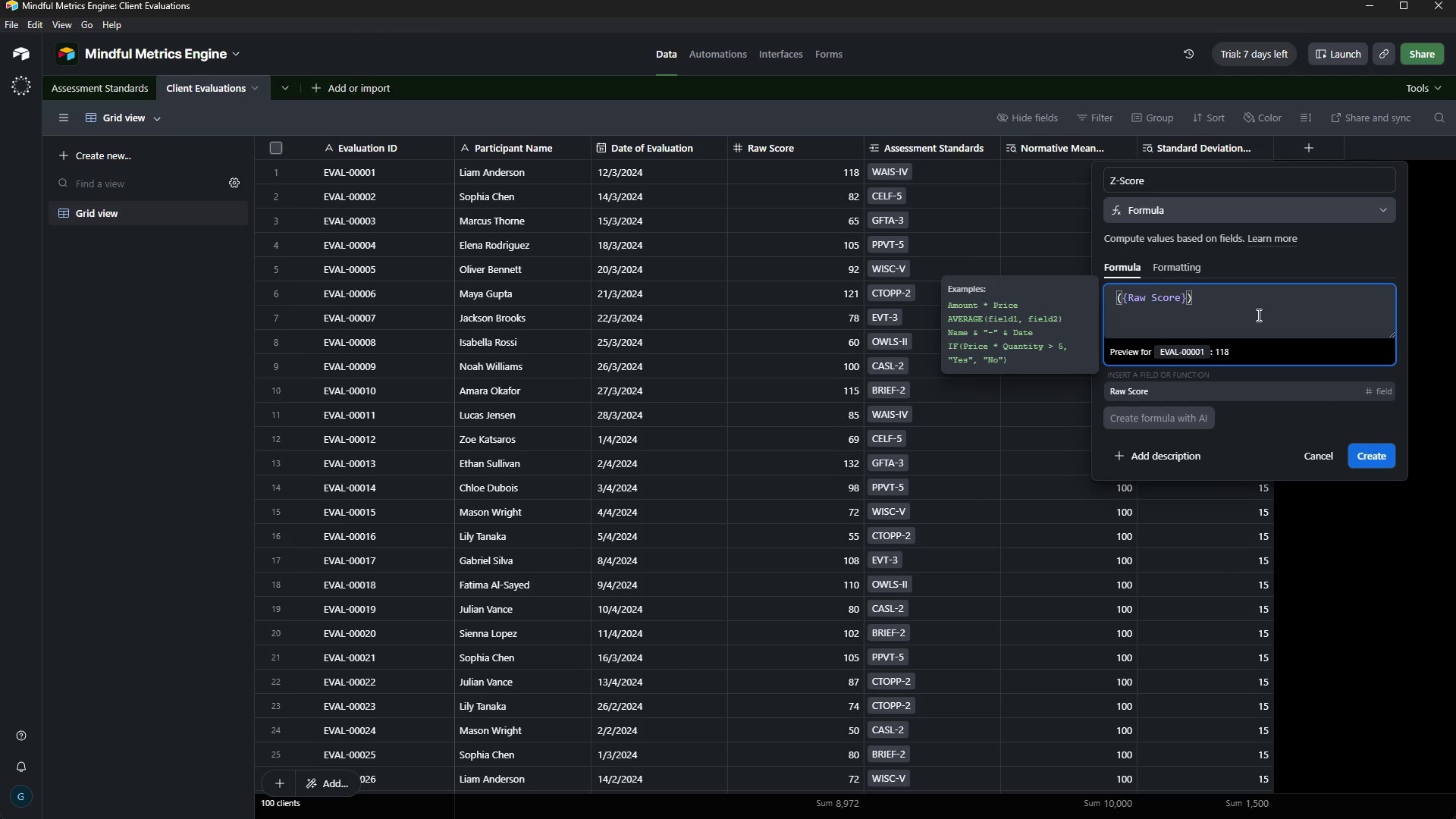 
key(Equal)
 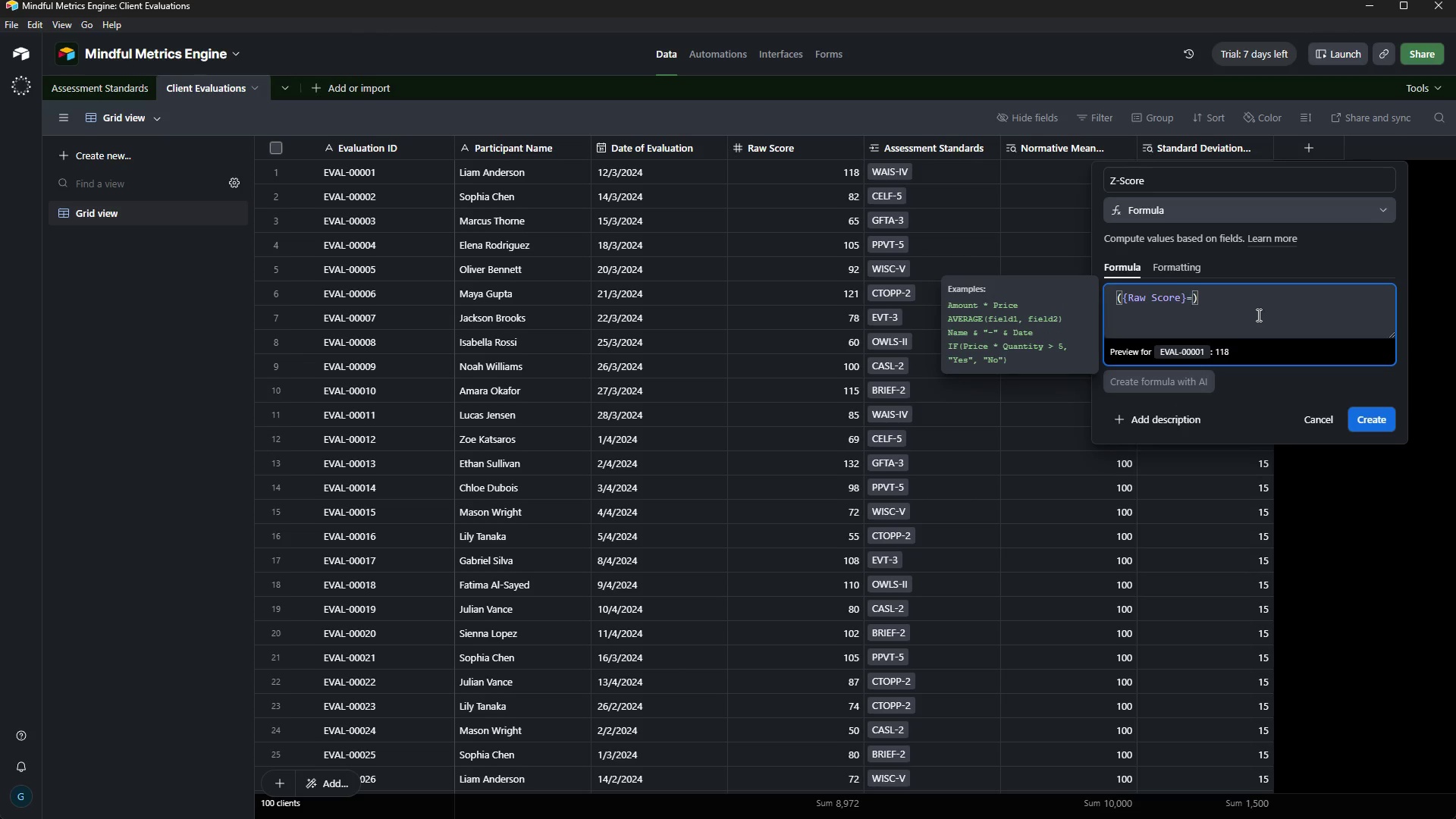 
key(Backspace)
 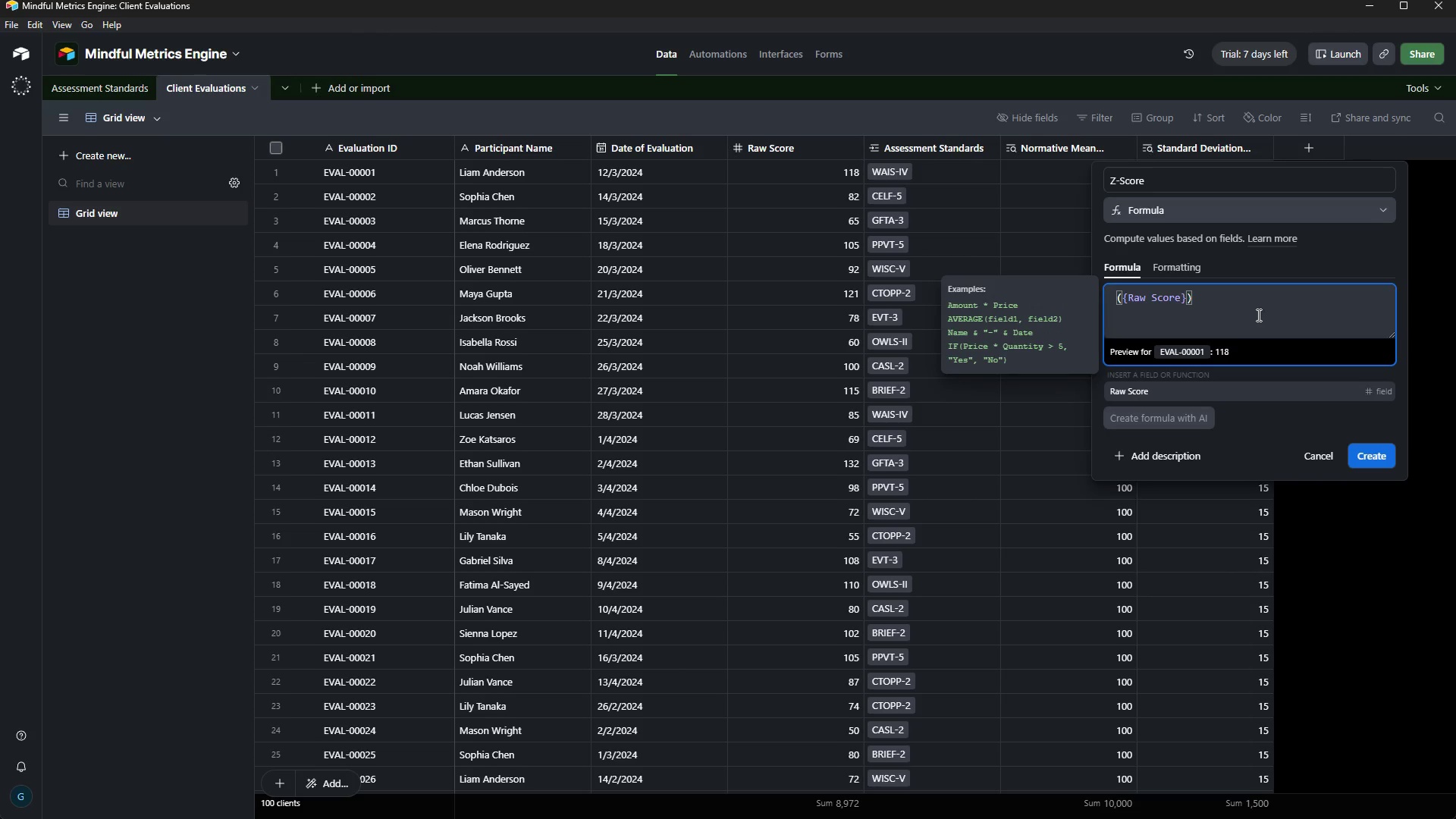 
key(NumpadSubtract)
 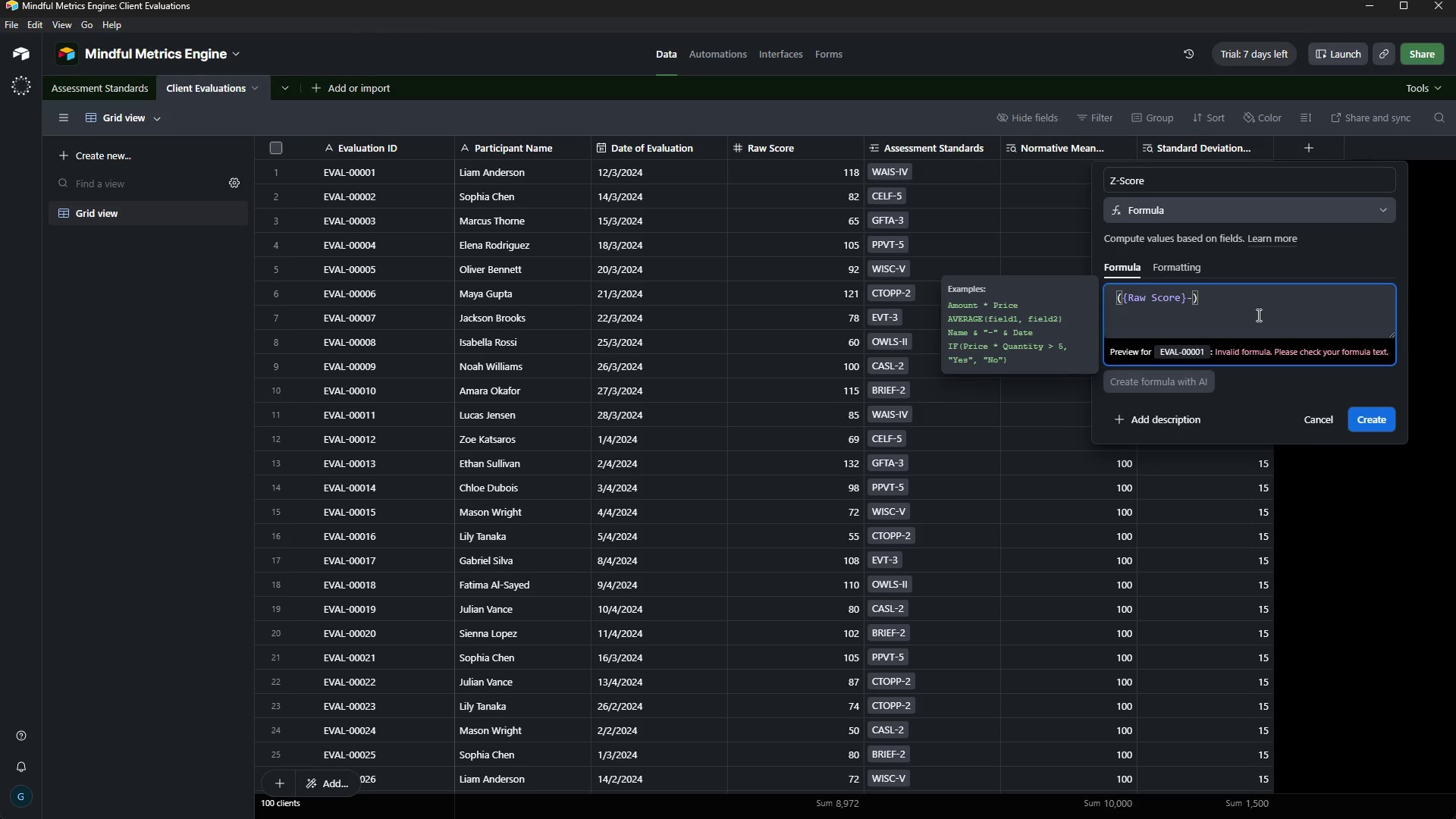 
key(ArrowLeft)
 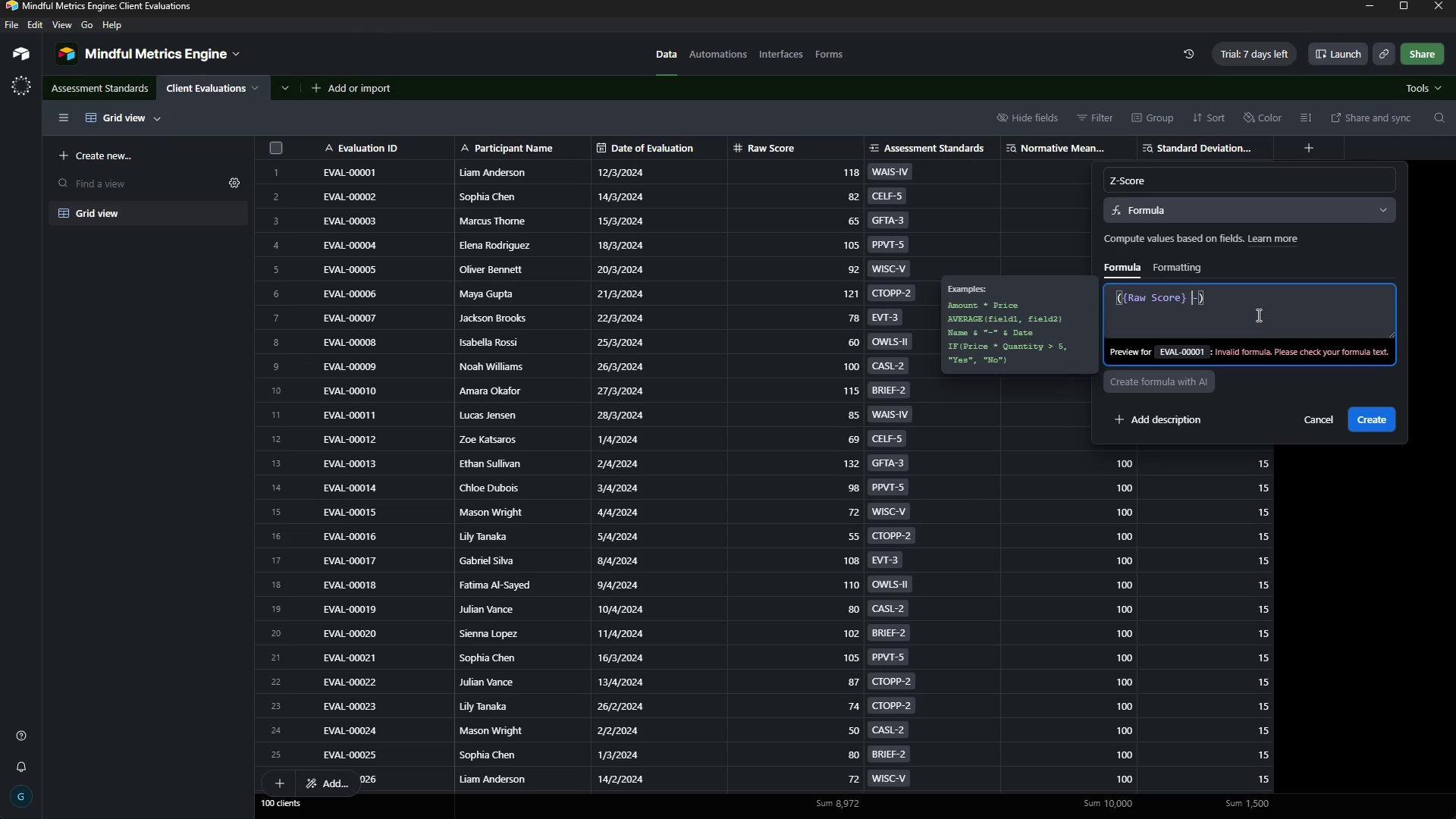 
key(Space)
 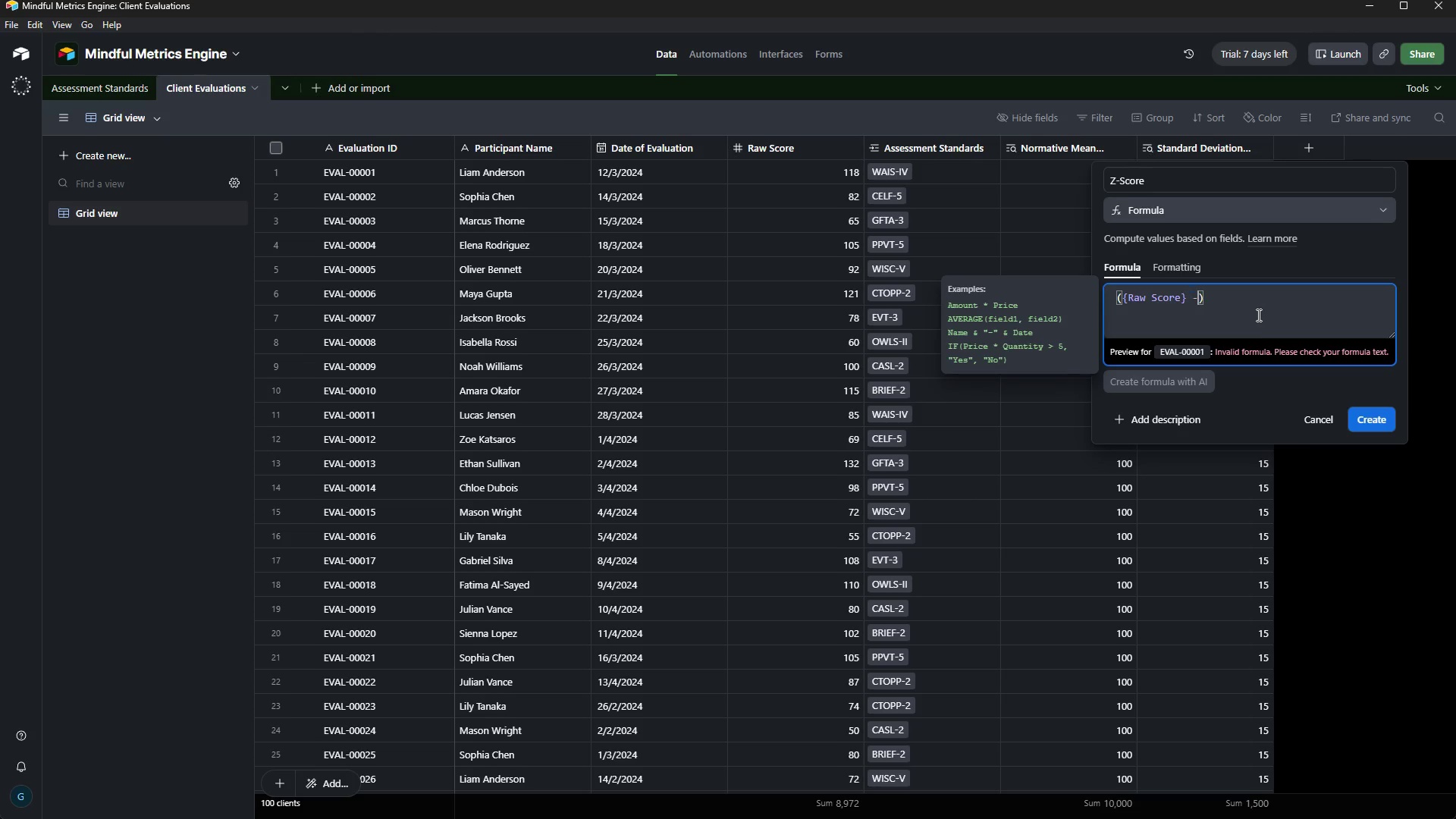 
key(ArrowRight)
 